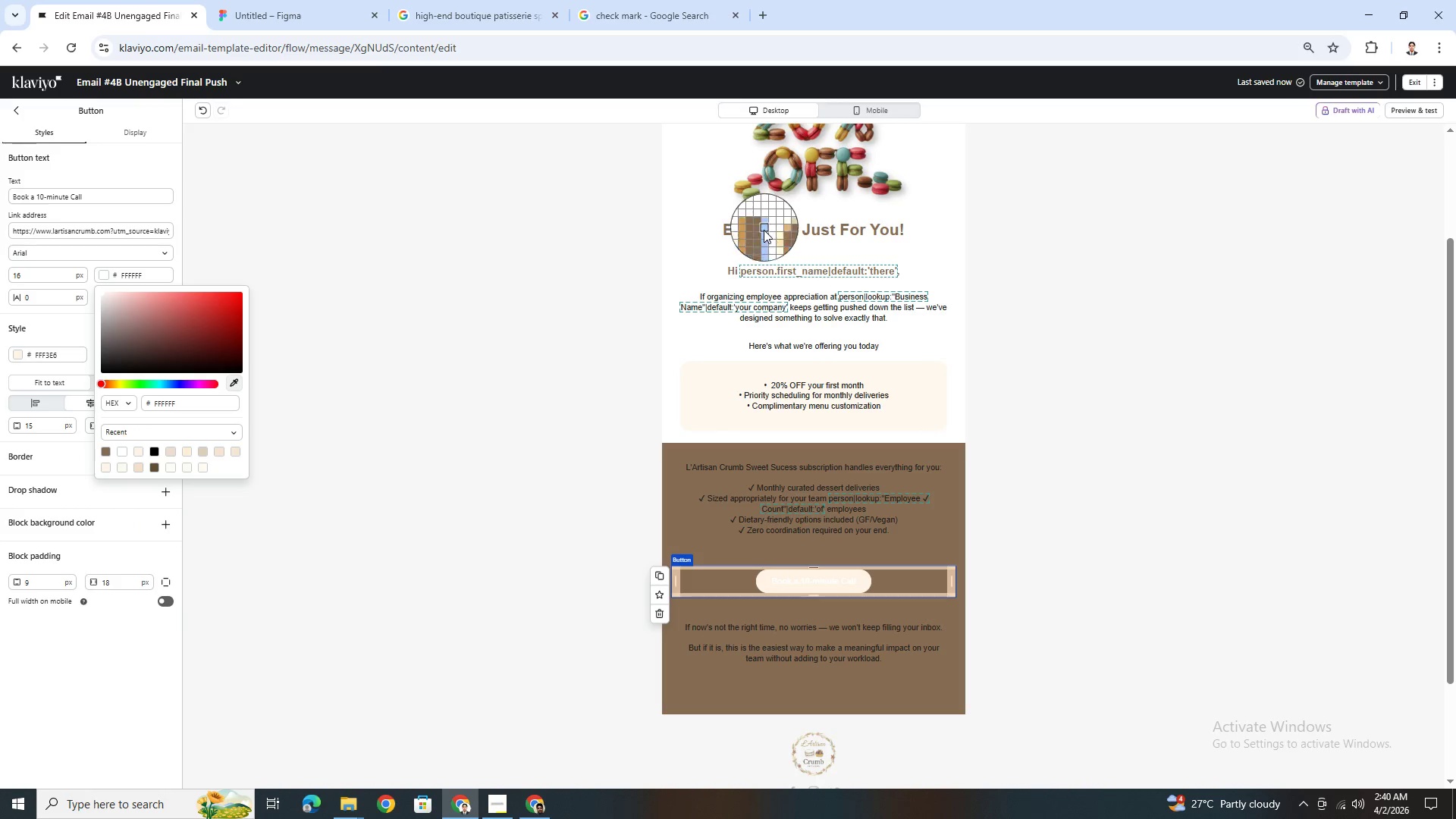 
left_click([764, 233])
 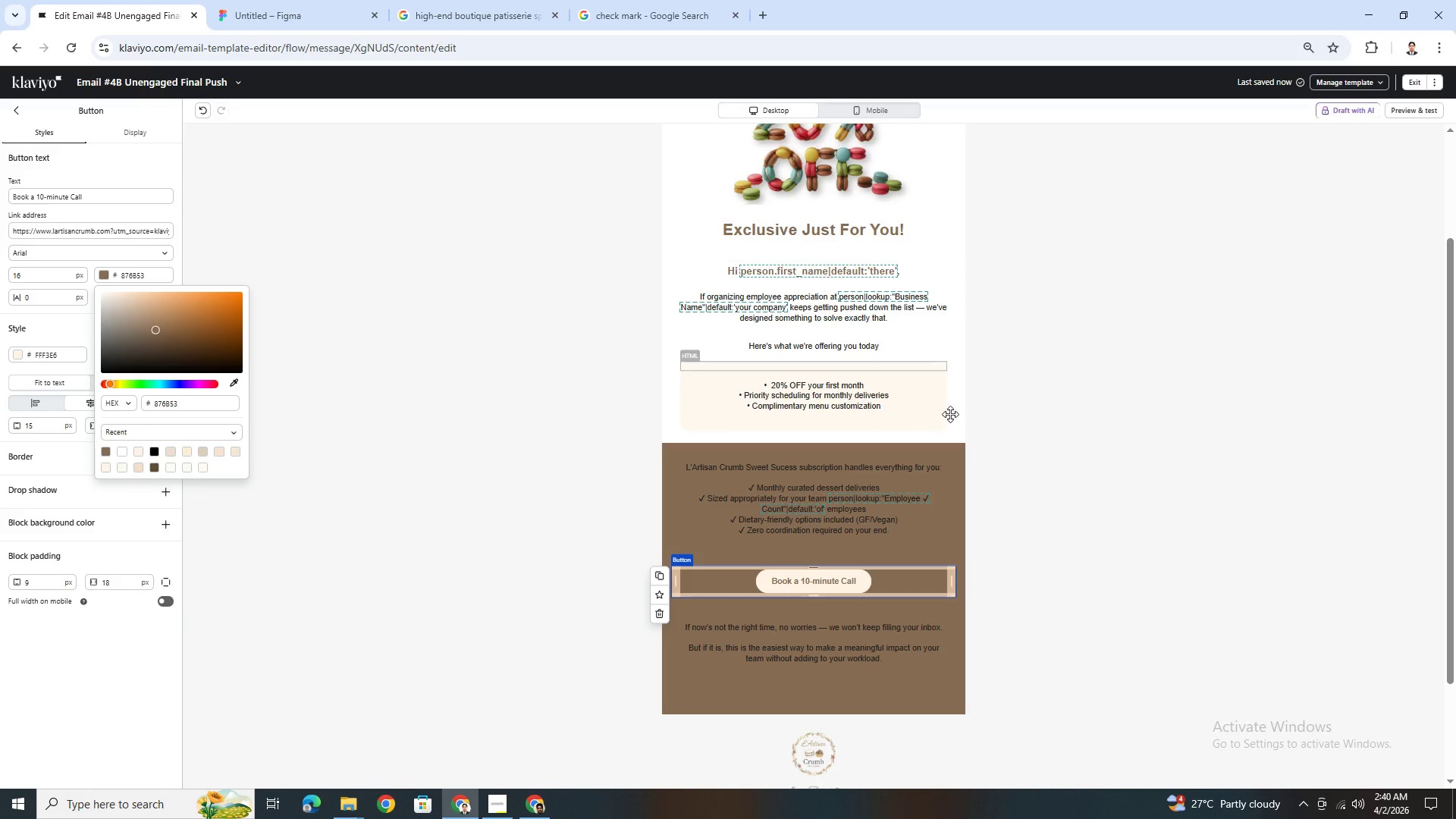 
left_click([1062, 529])
 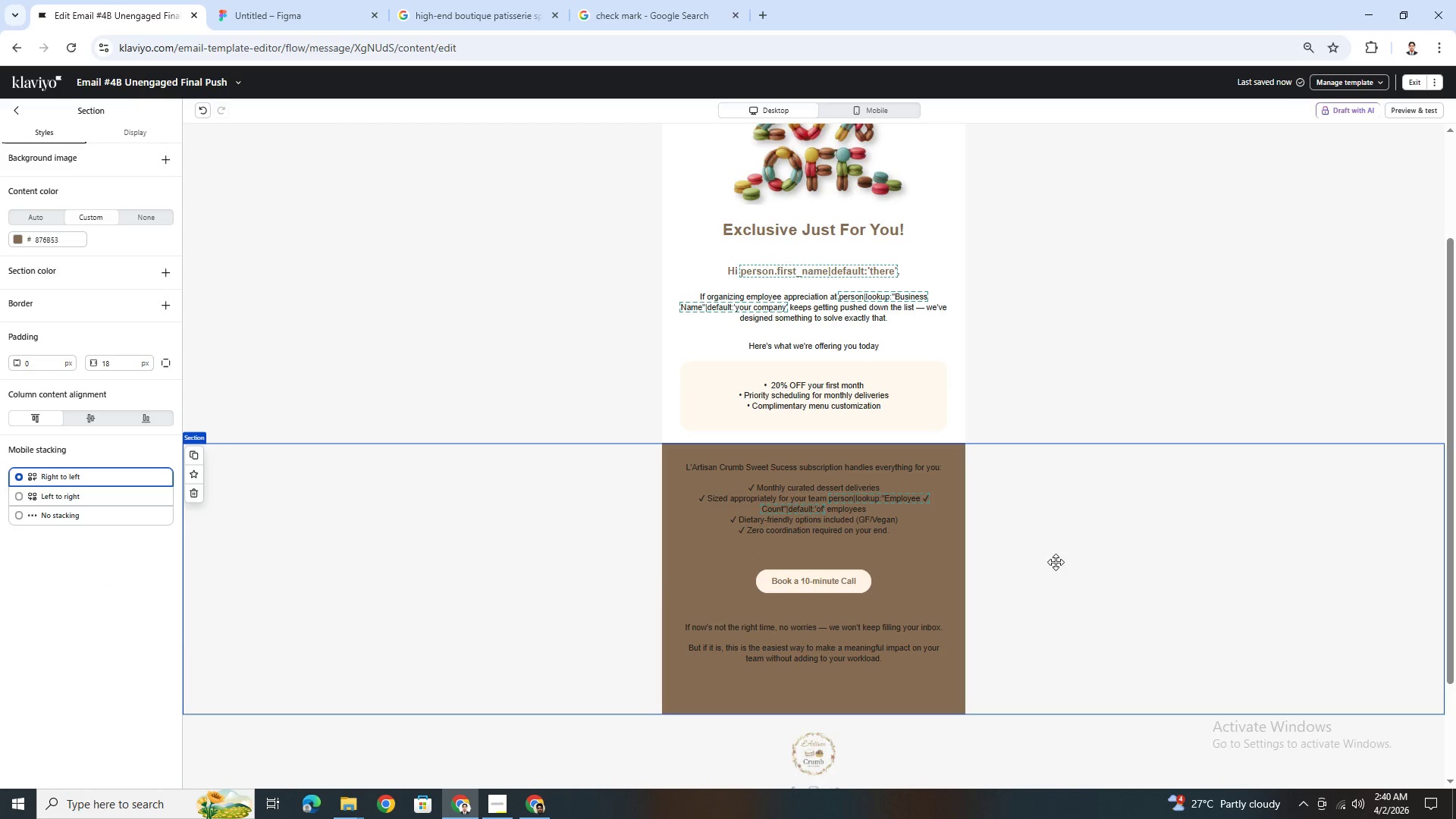 
double_click([847, 496])
 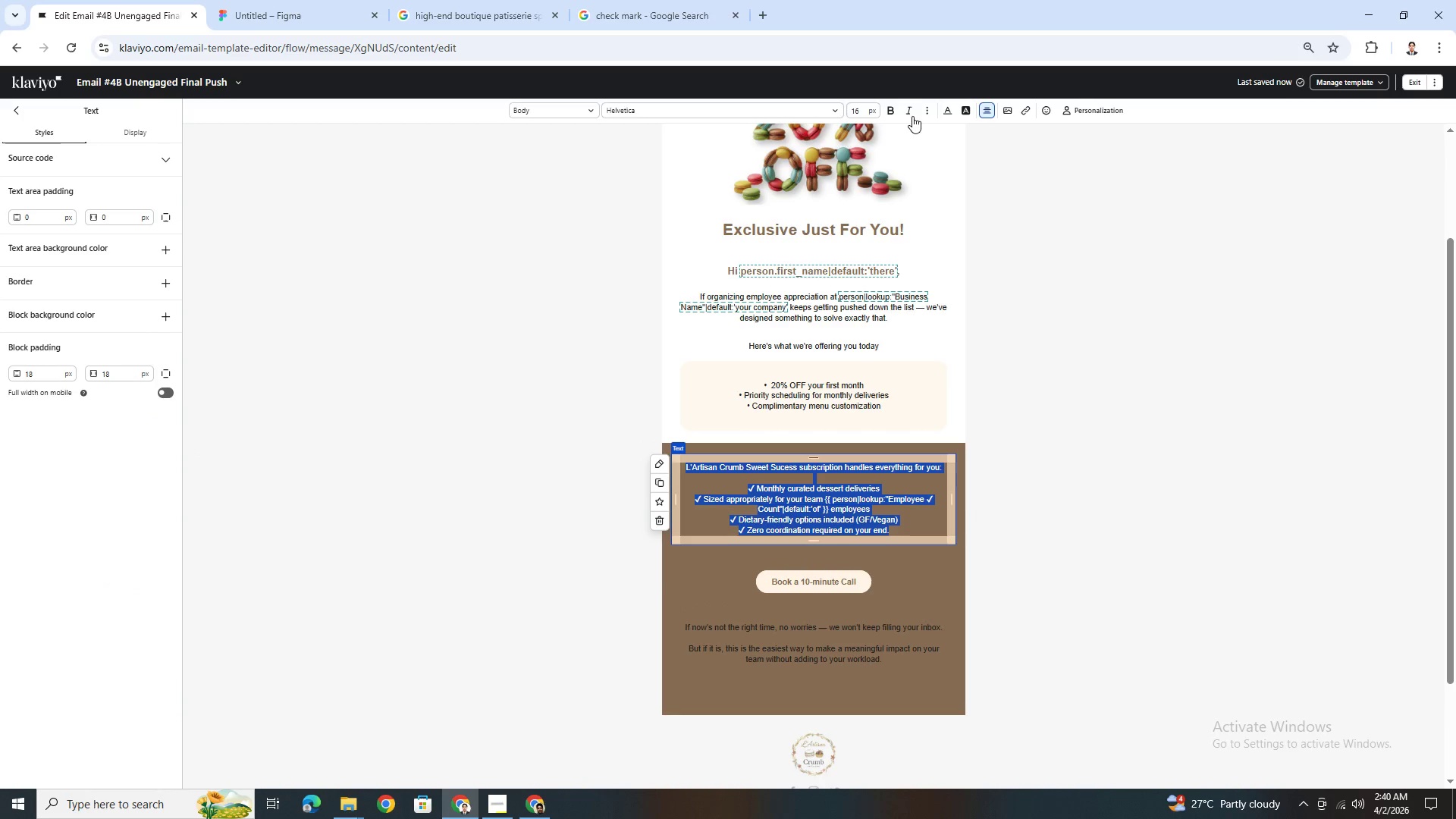 
left_click([949, 114])
 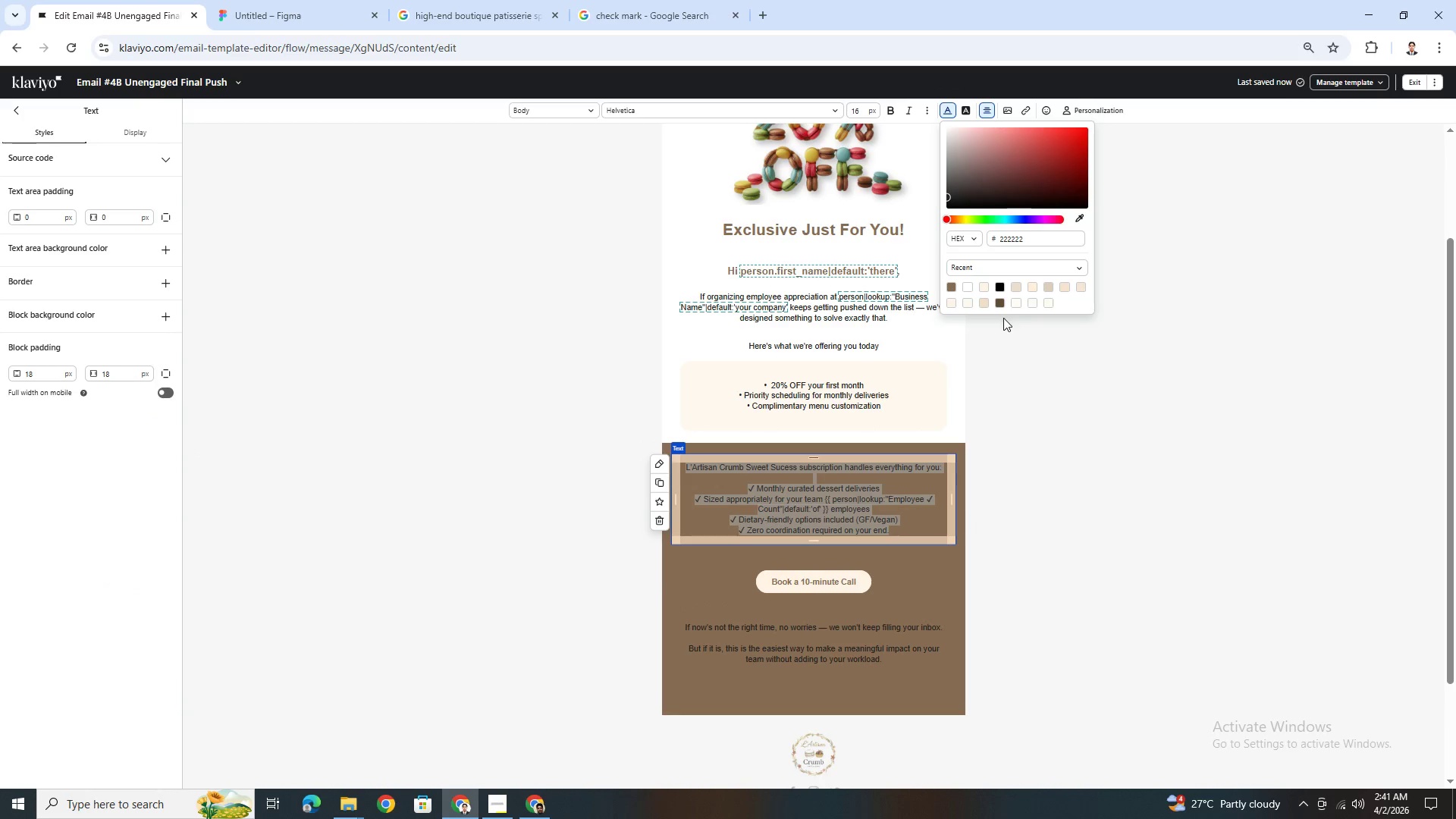 
left_click([965, 303])
 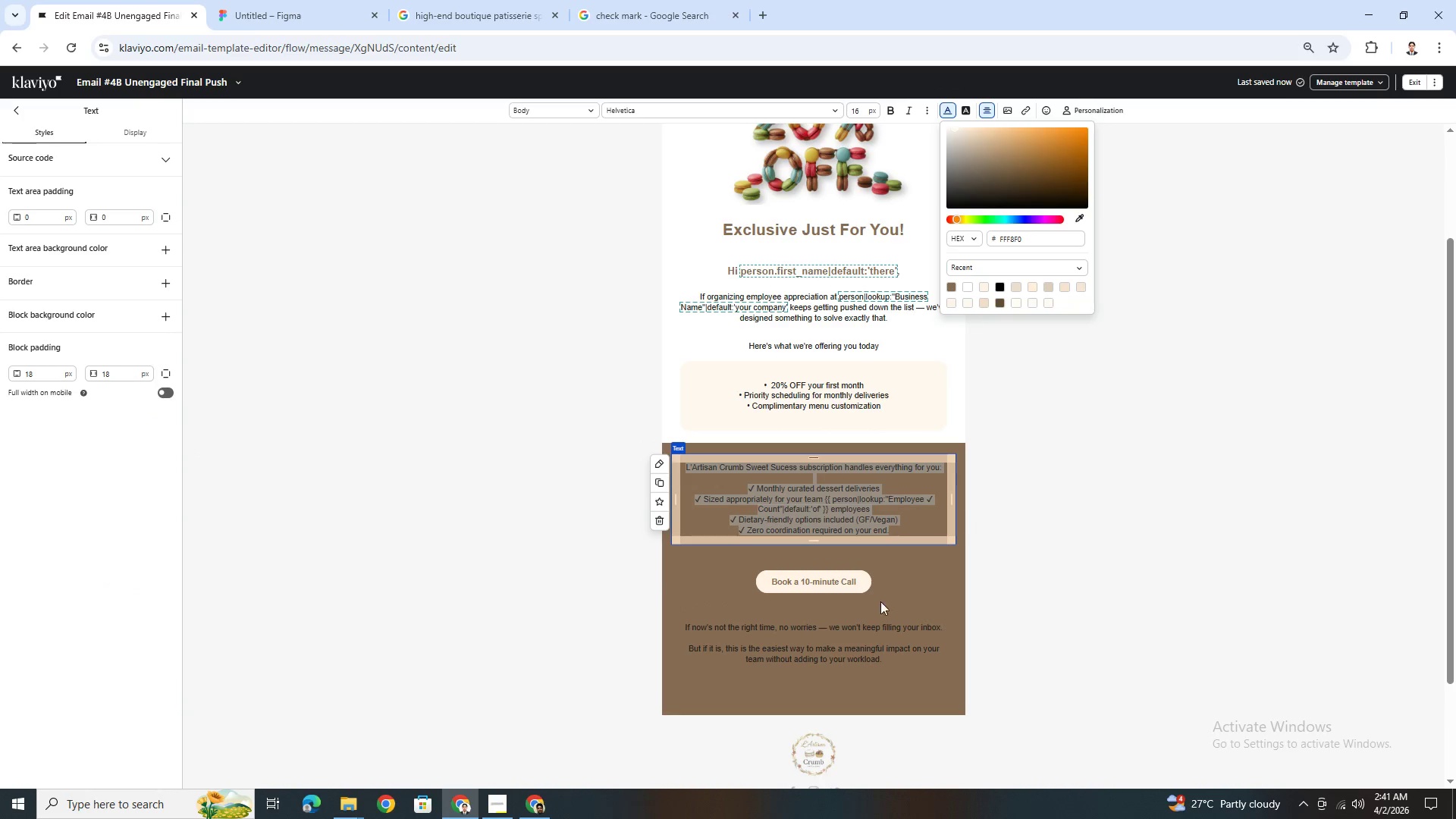 
left_click([872, 634])
 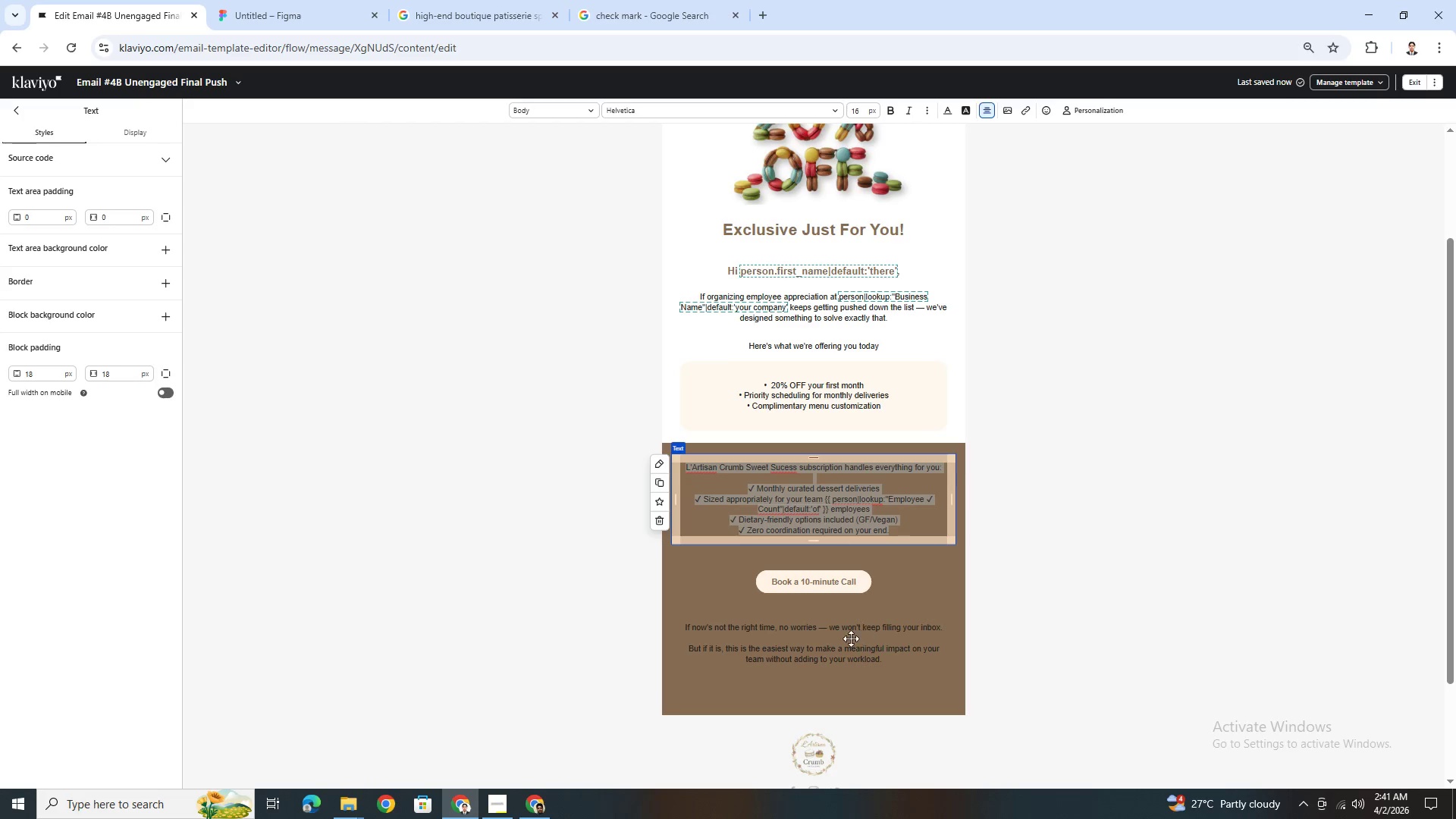 
left_click([850, 639])
 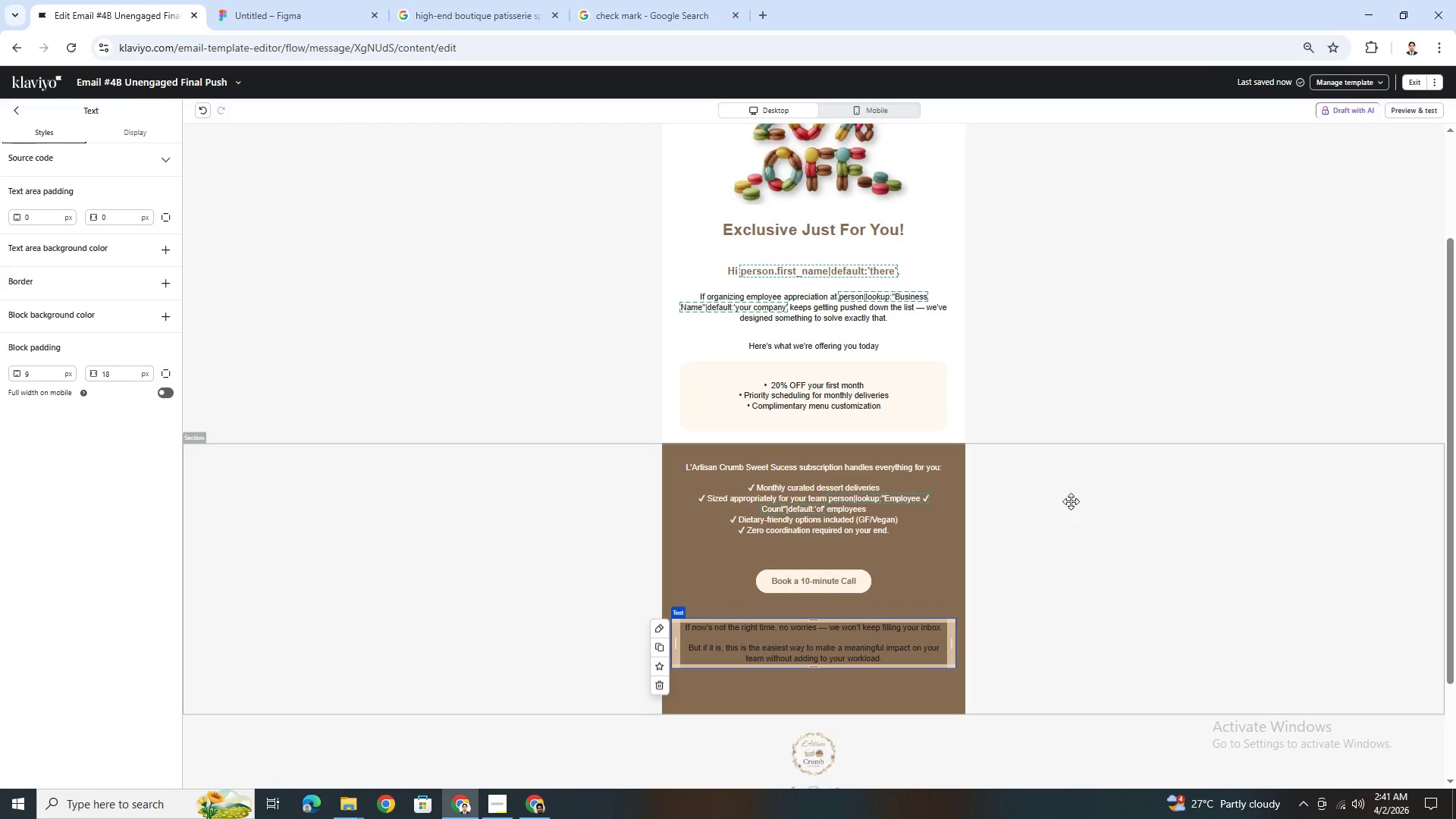 
double_click([864, 524])
 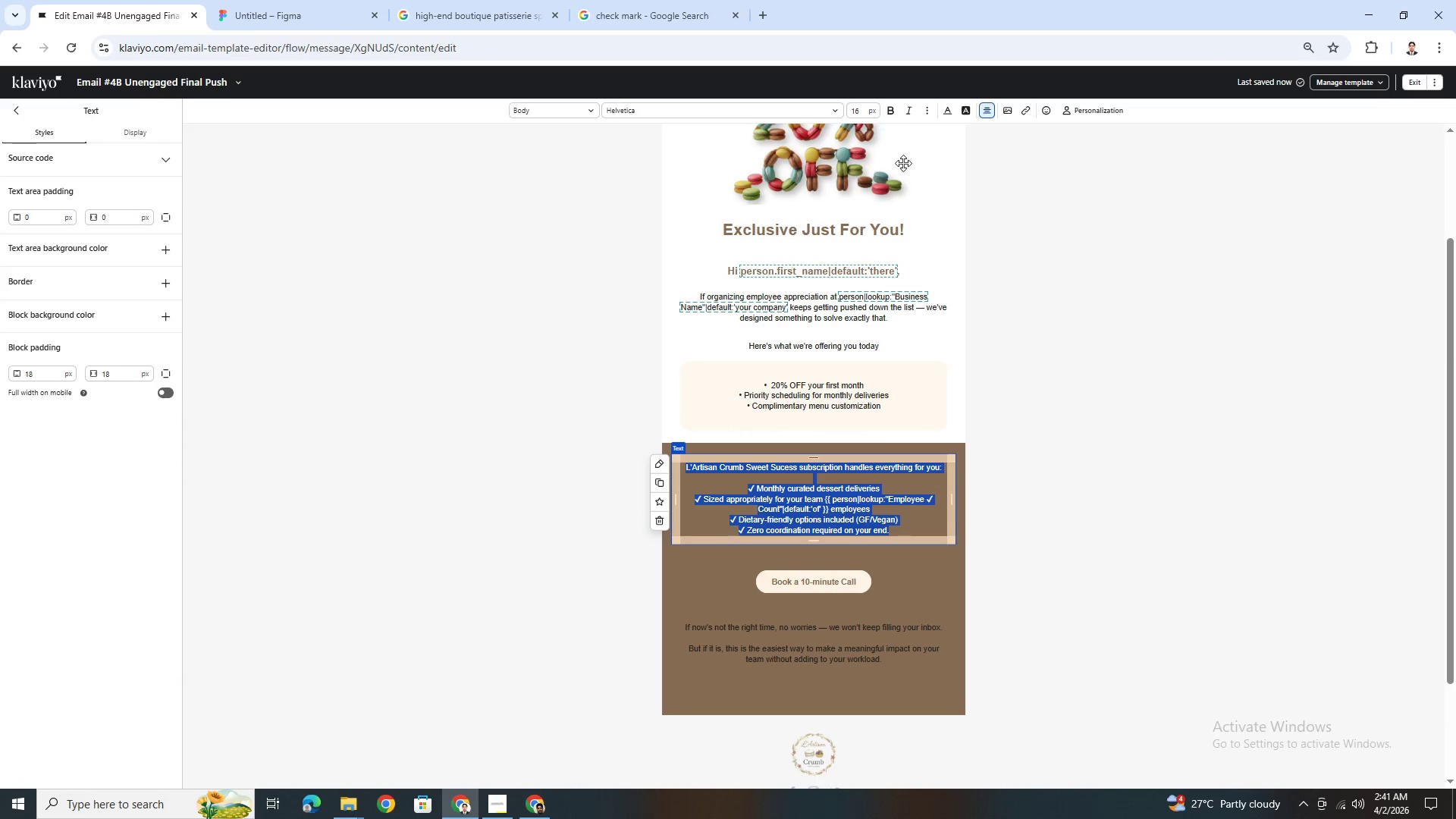 
left_click([1093, 416])
 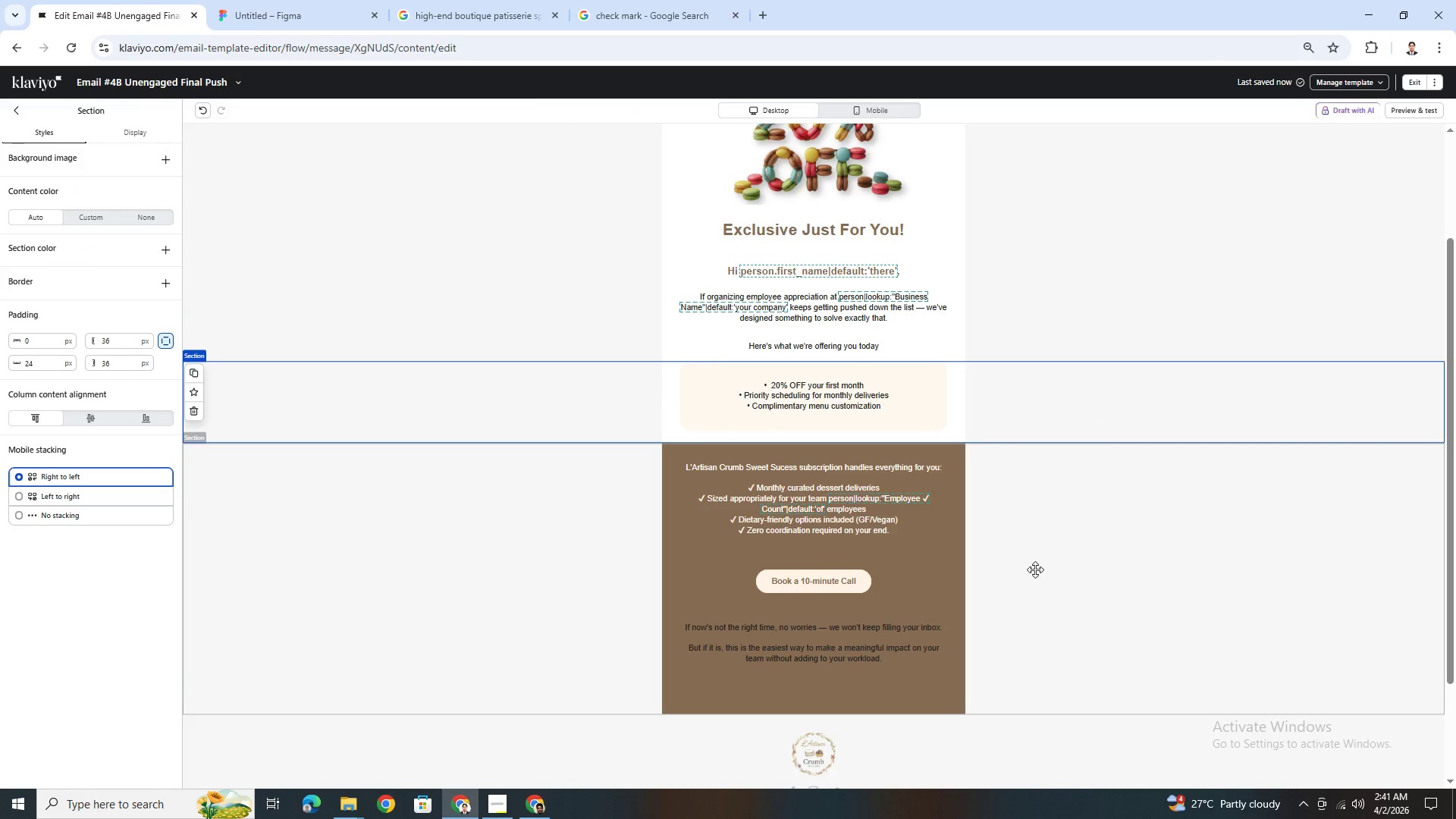 
hold_key(key=ControlLeft, duration=0.52)
scroll: coordinate [1035, 570], scroll_direction: up, amount: 2.0
 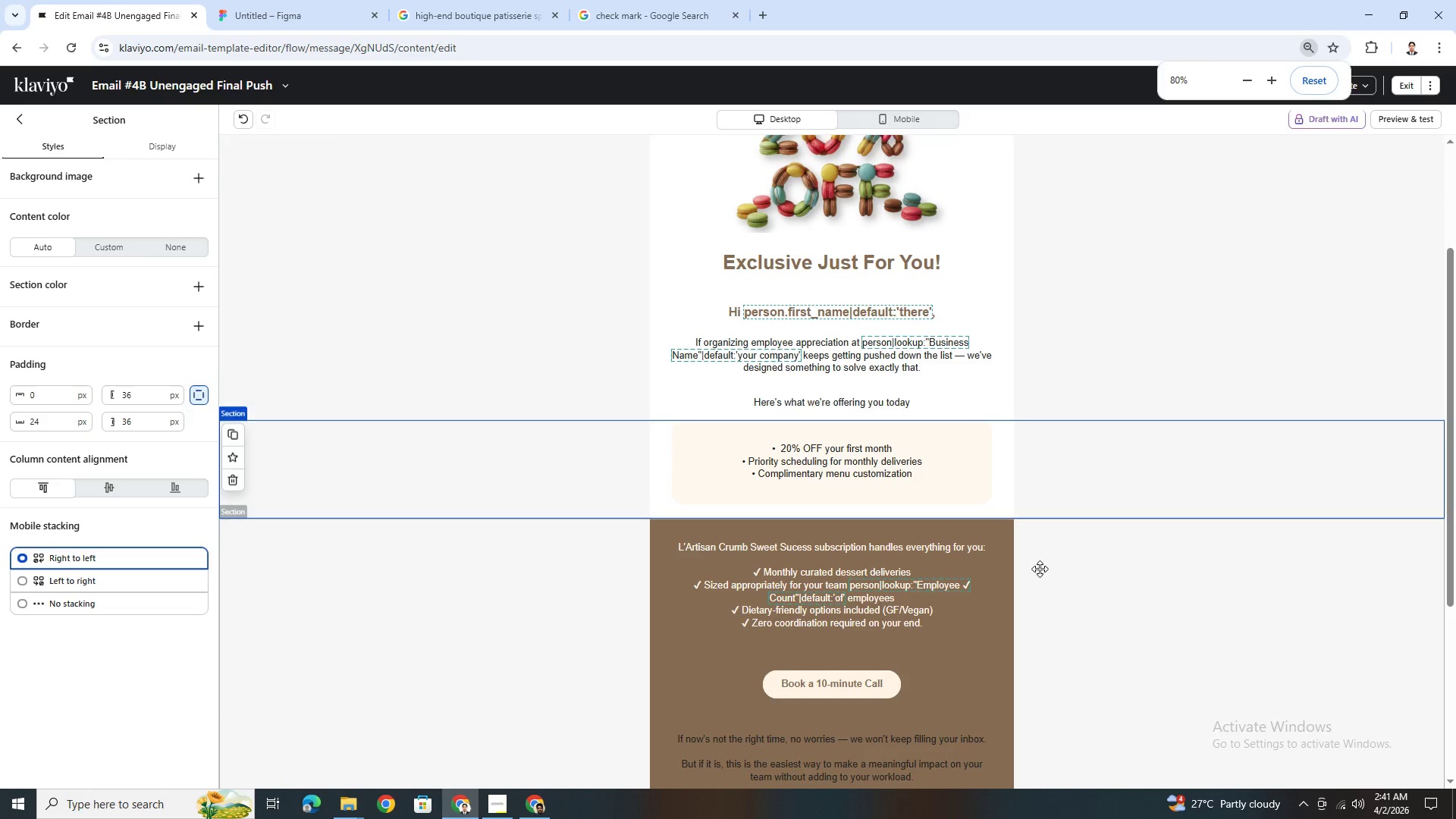 
scroll: coordinate [1041, 568], scroll_direction: down, amount: 3.0
 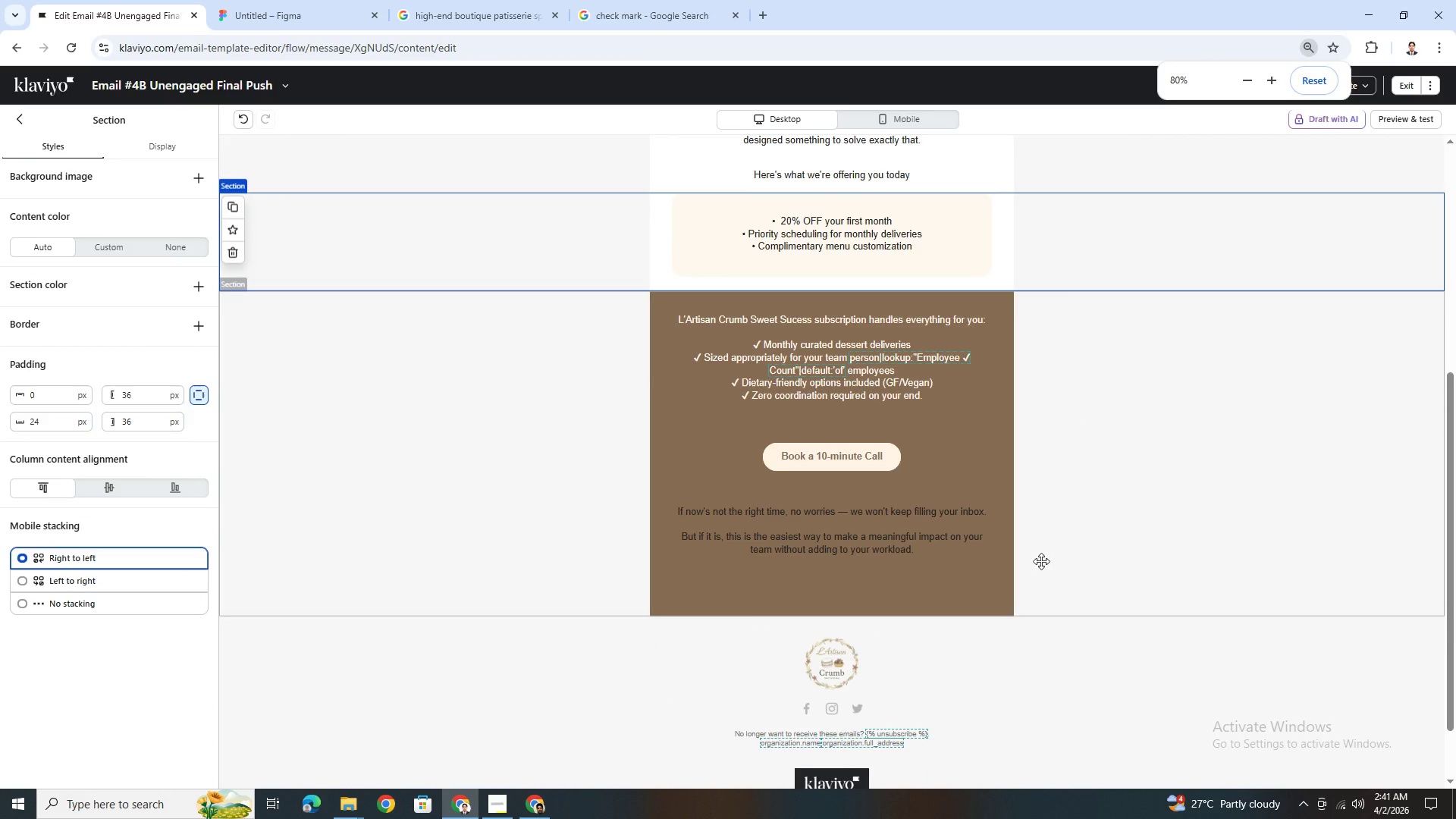 
scroll: coordinate [1041, 561], scroll_direction: up, amount: 1.0
 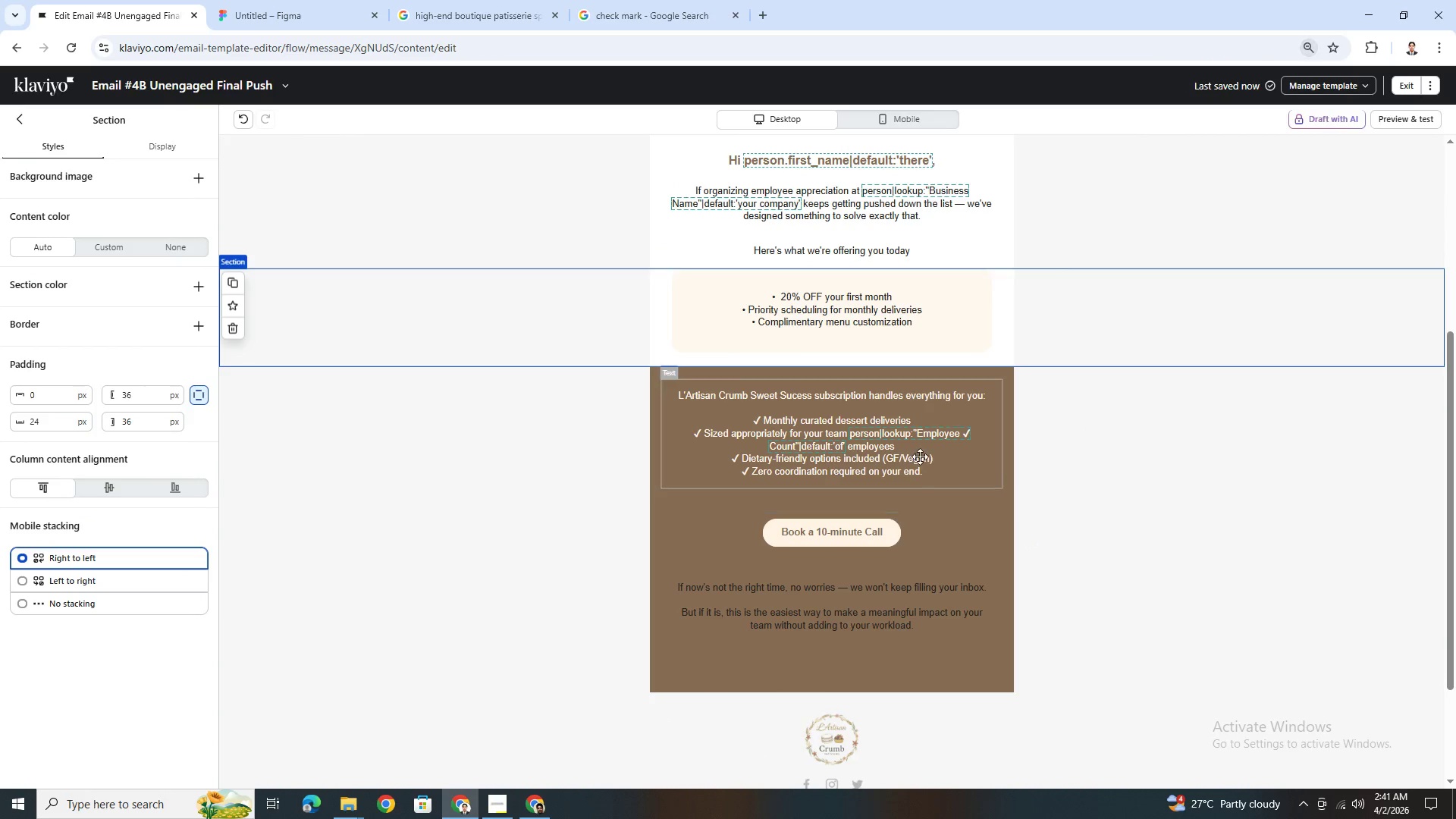 
double_click([920, 457])
 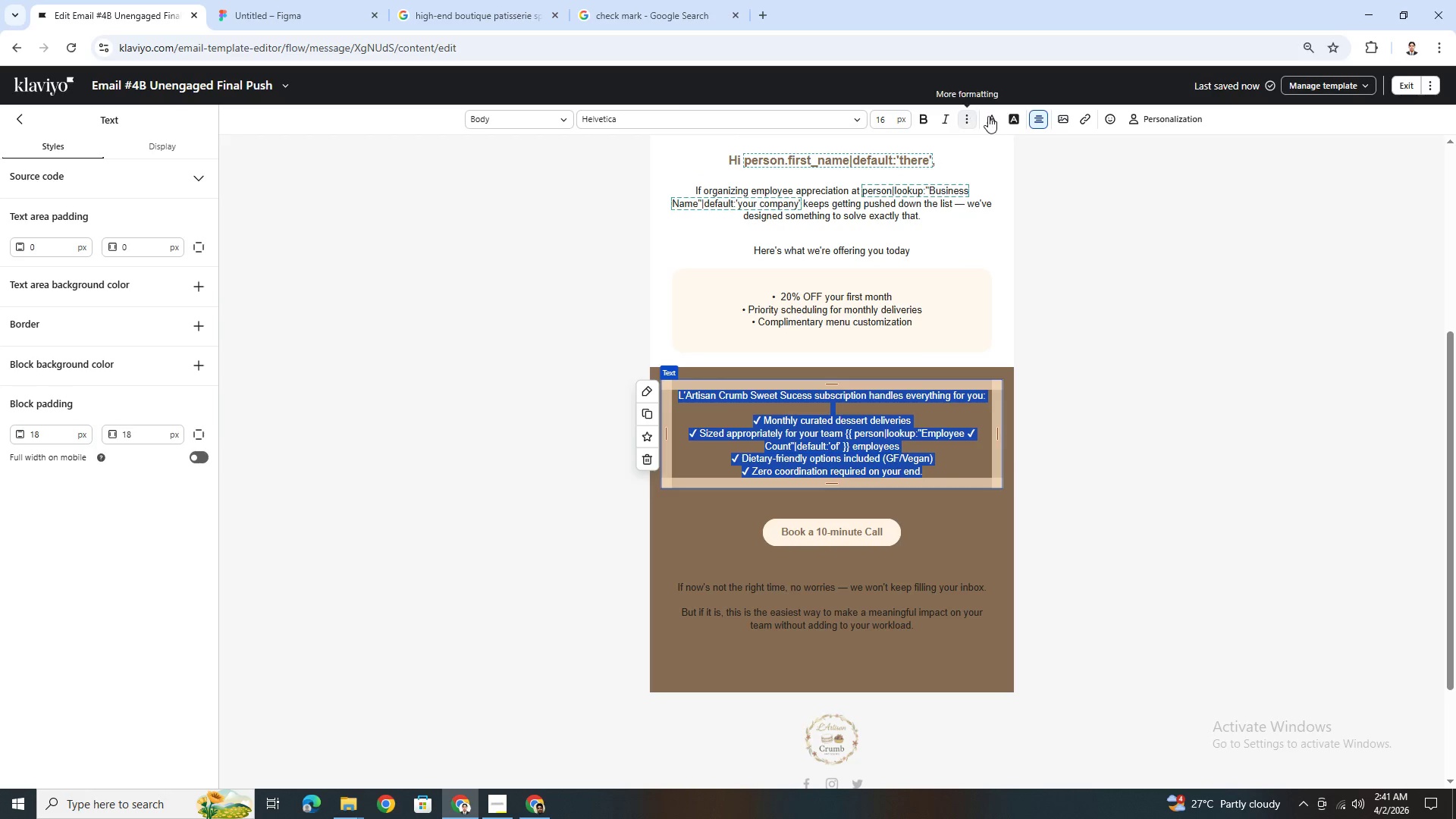 
left_click([992, 116])
 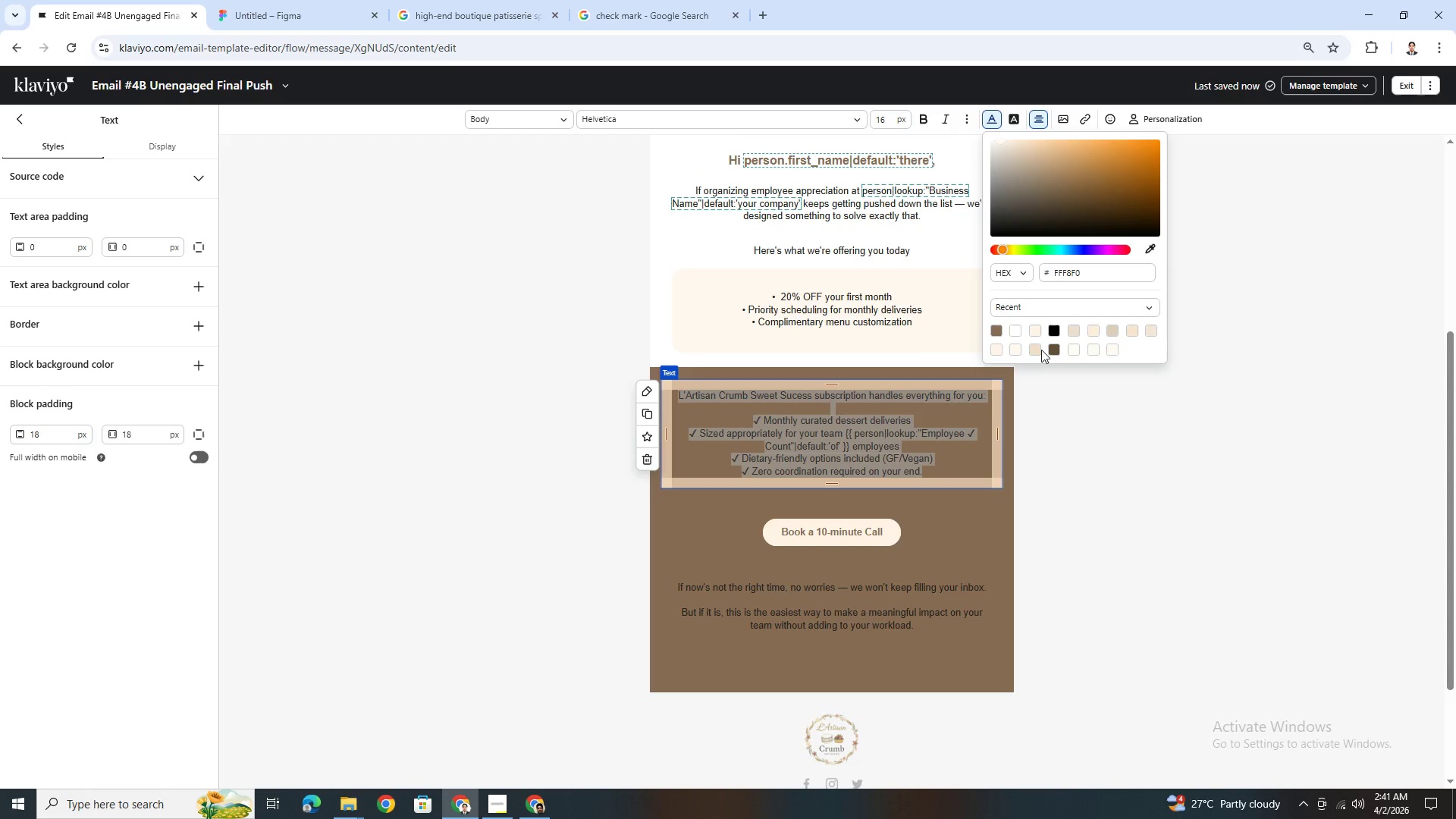 
left_click([1040, 350])
 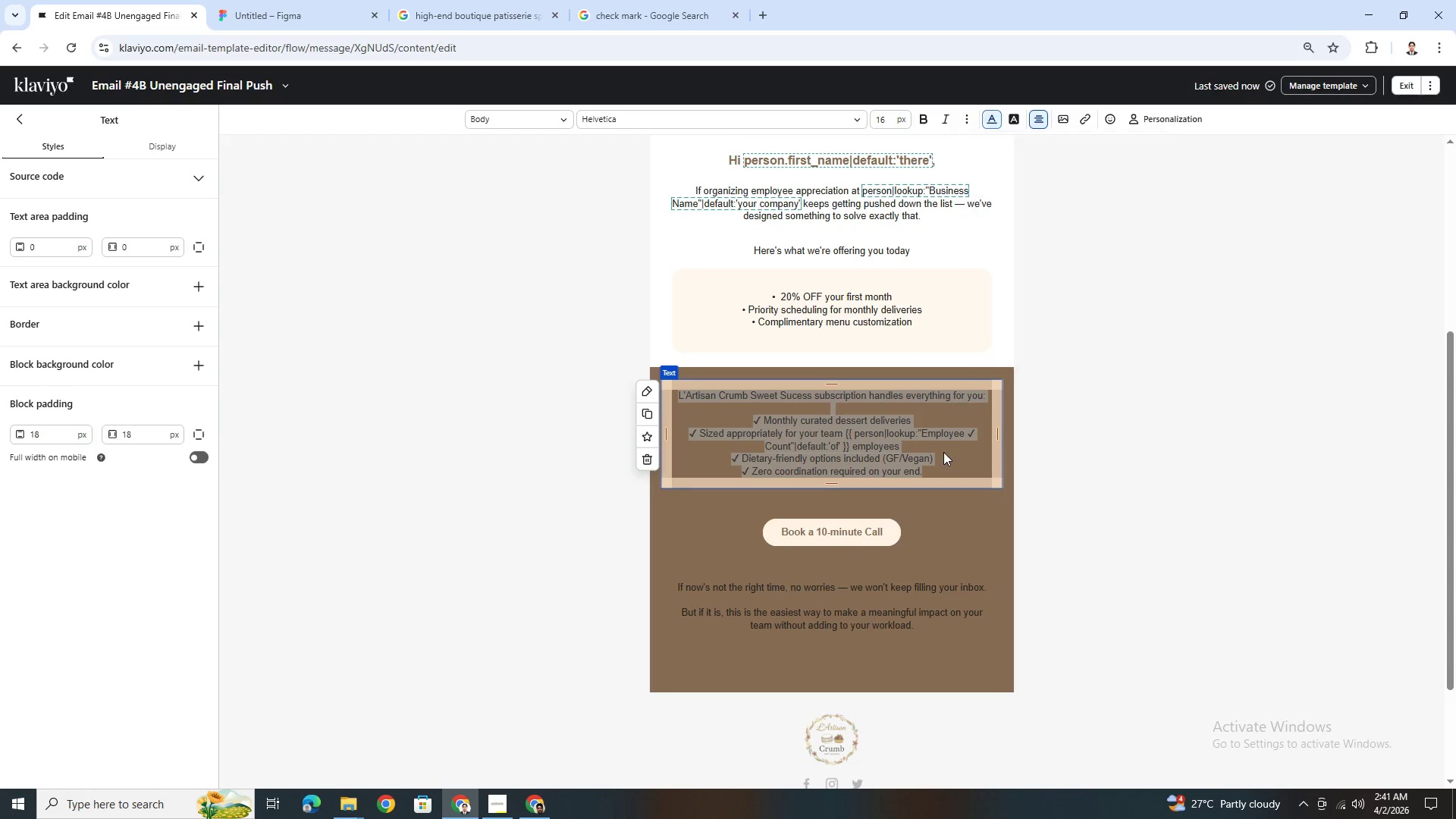 
double_click([935, 457])
 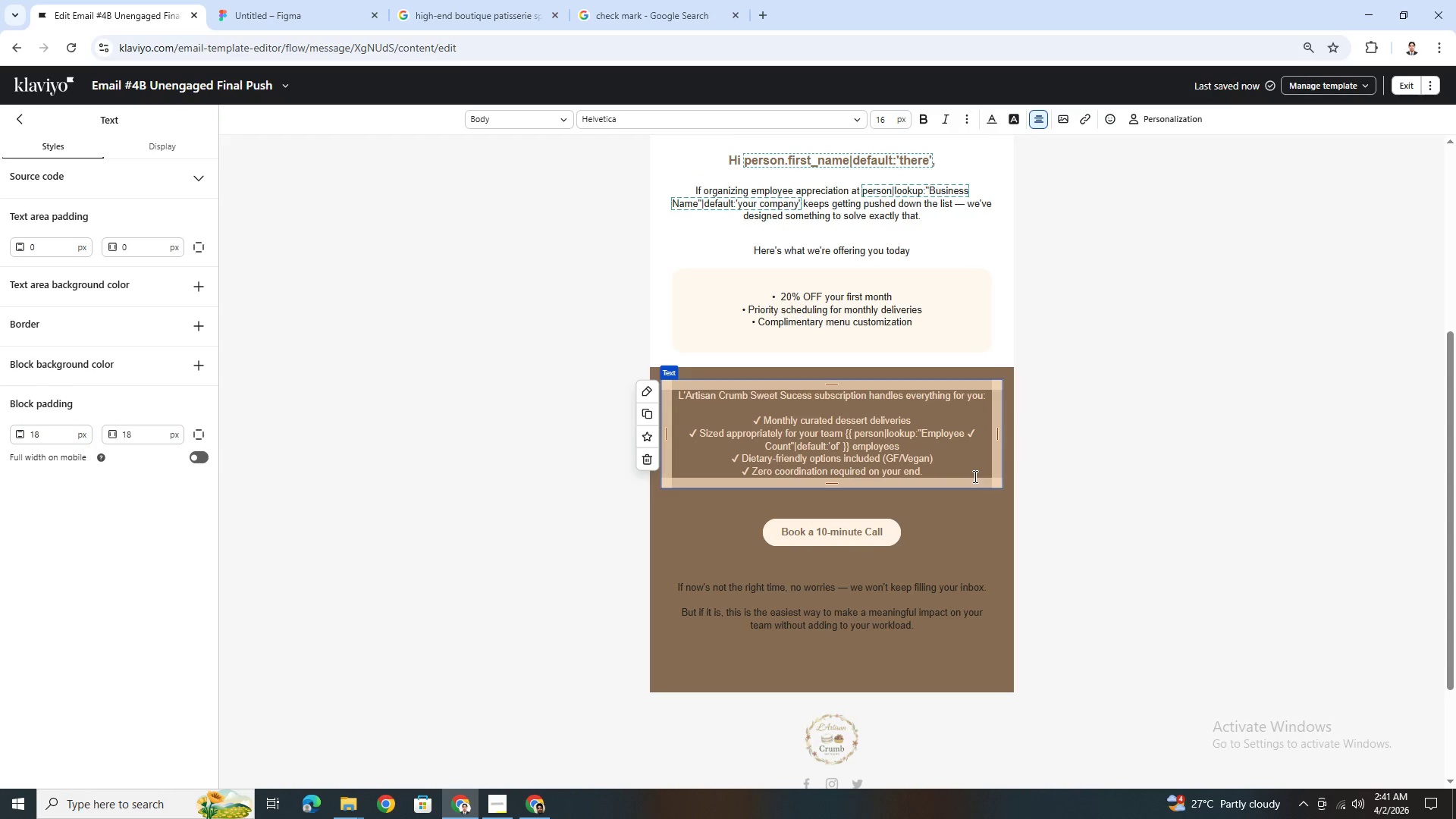 
left_click_drag(start_coordinate=[968, 472], to_coordinate=[639, 359])
 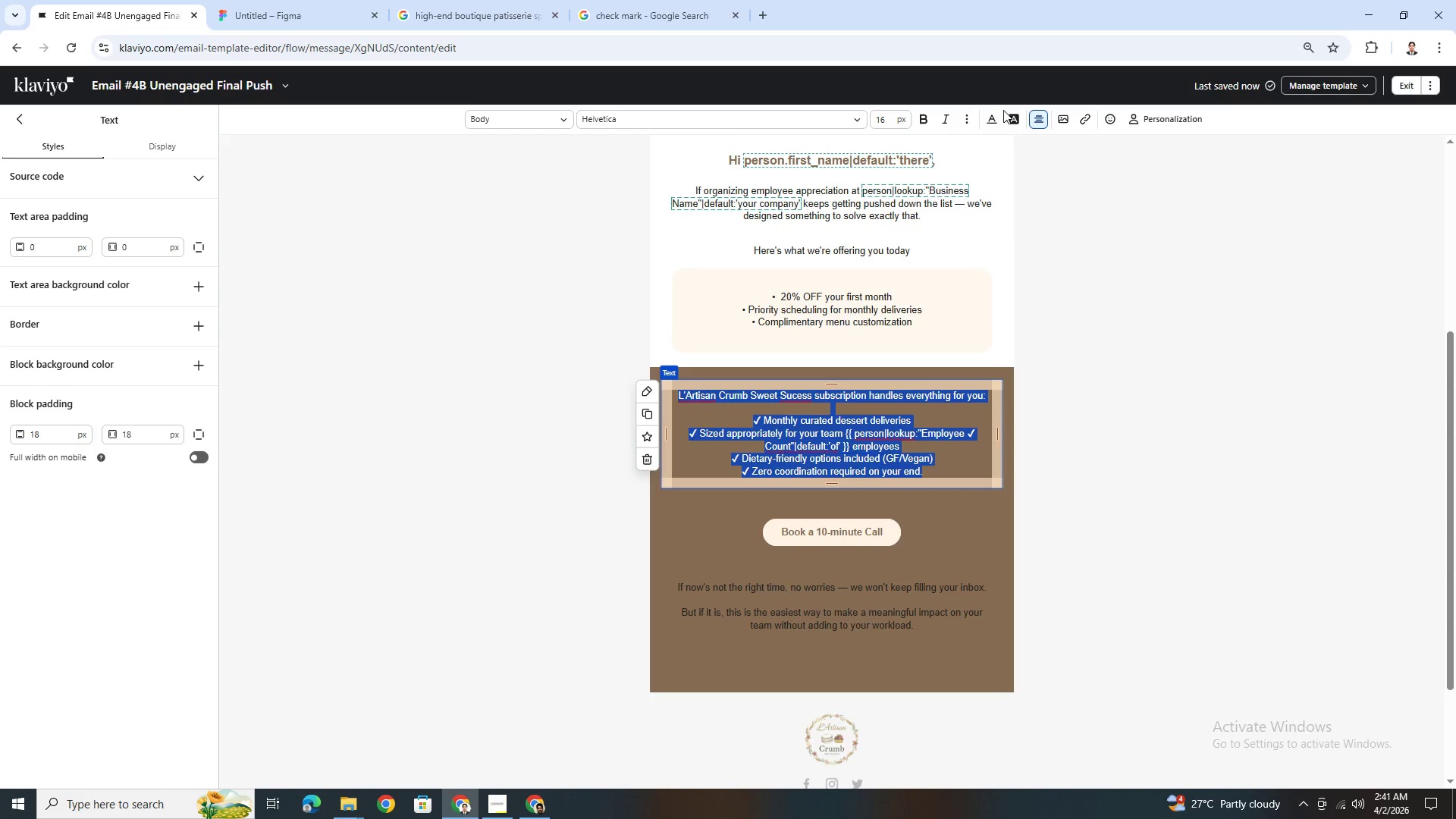 
left_click([992, 126])
 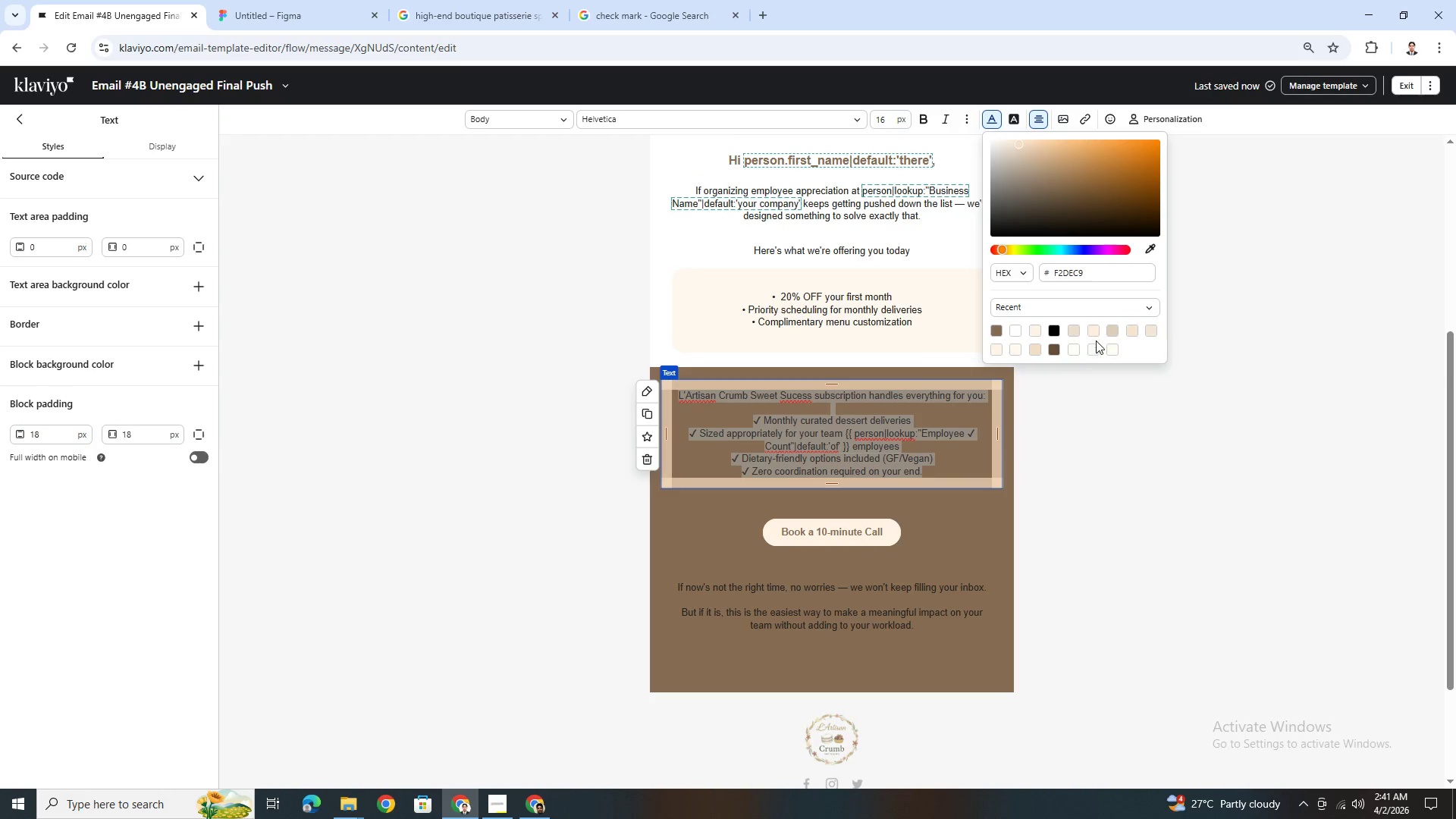 
left_click([1094, 350])
 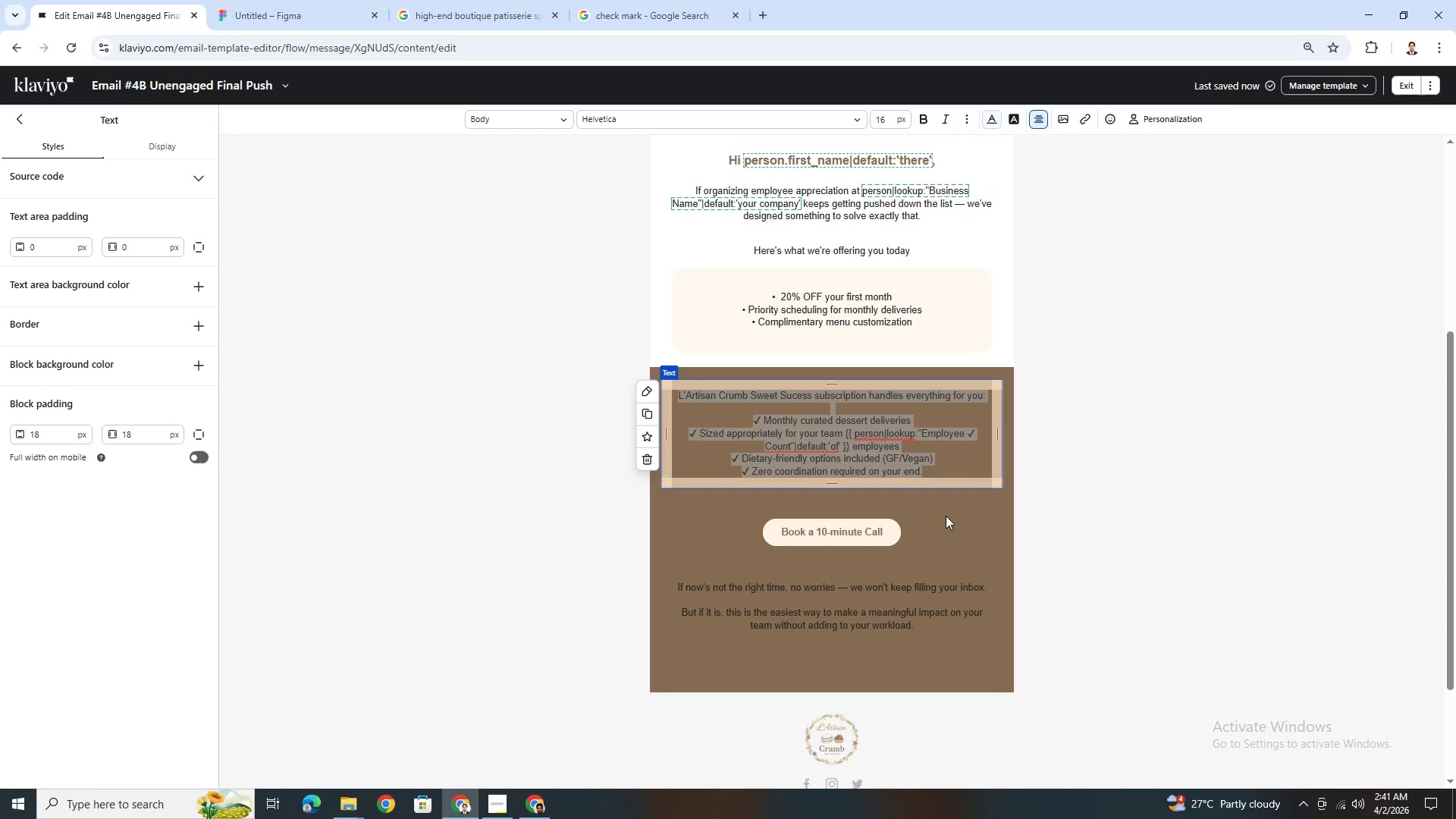 
double_click([948, 544])
 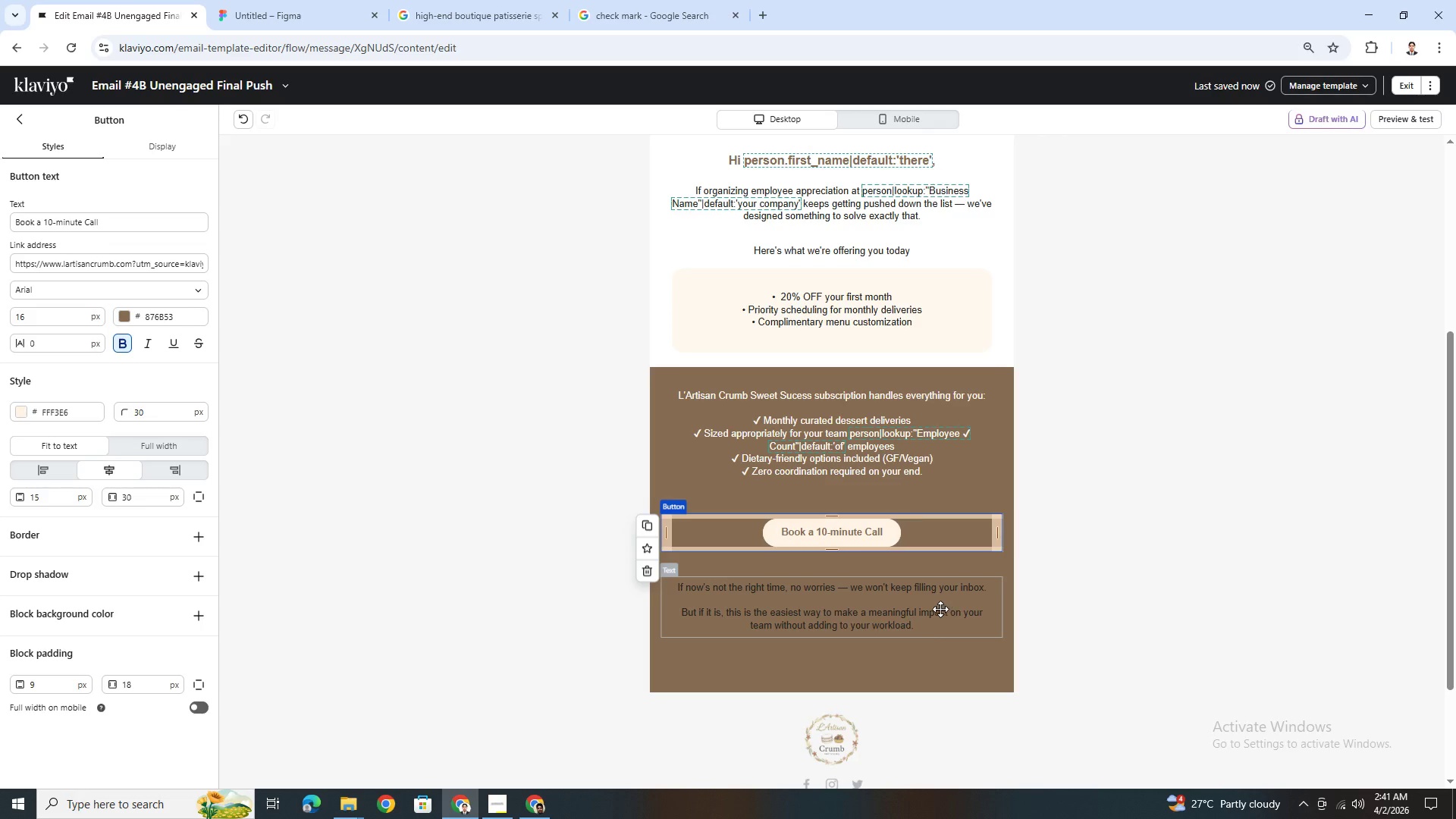 
double_click([939, 603])
 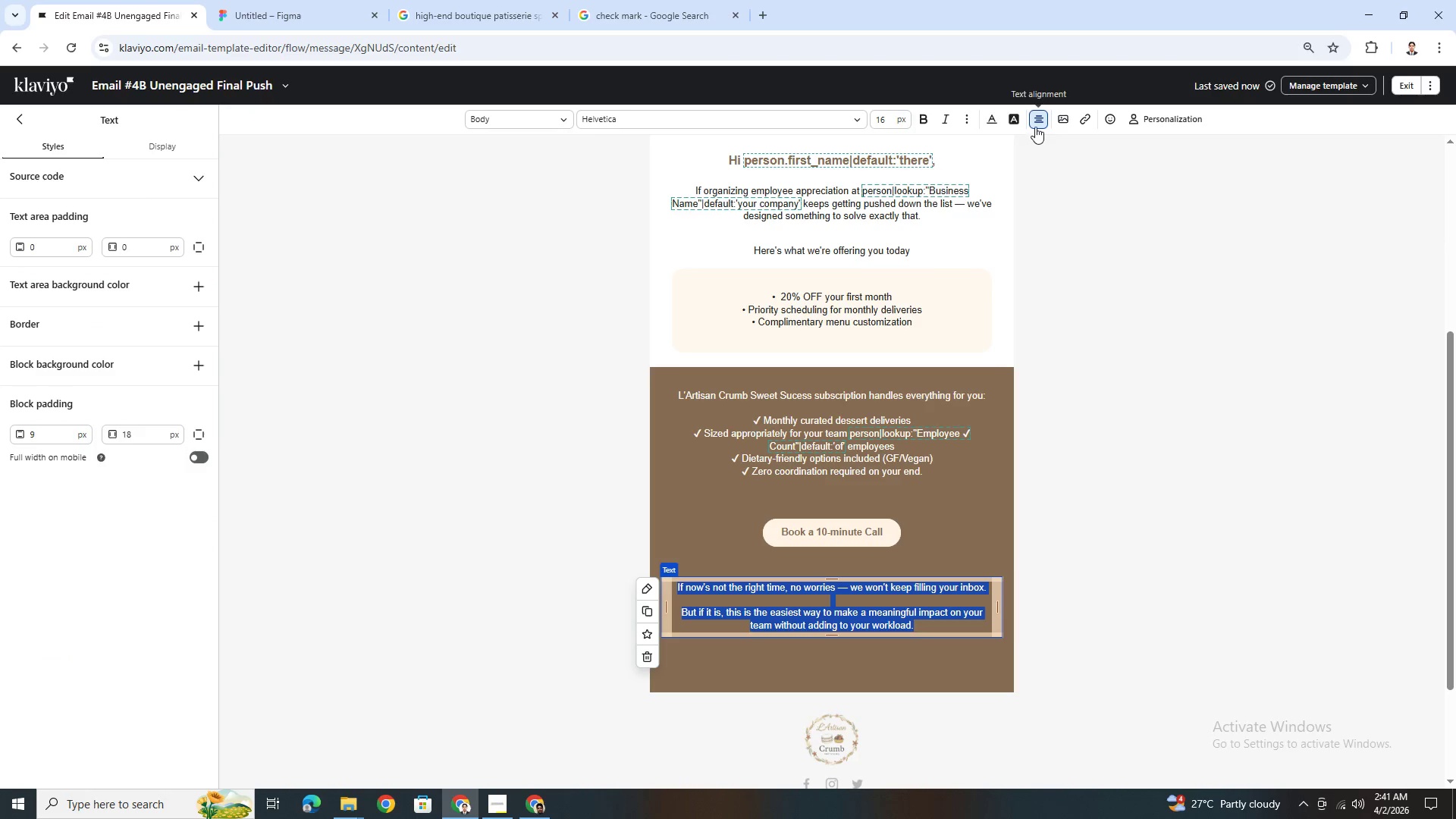 
left_click([996, 117])
 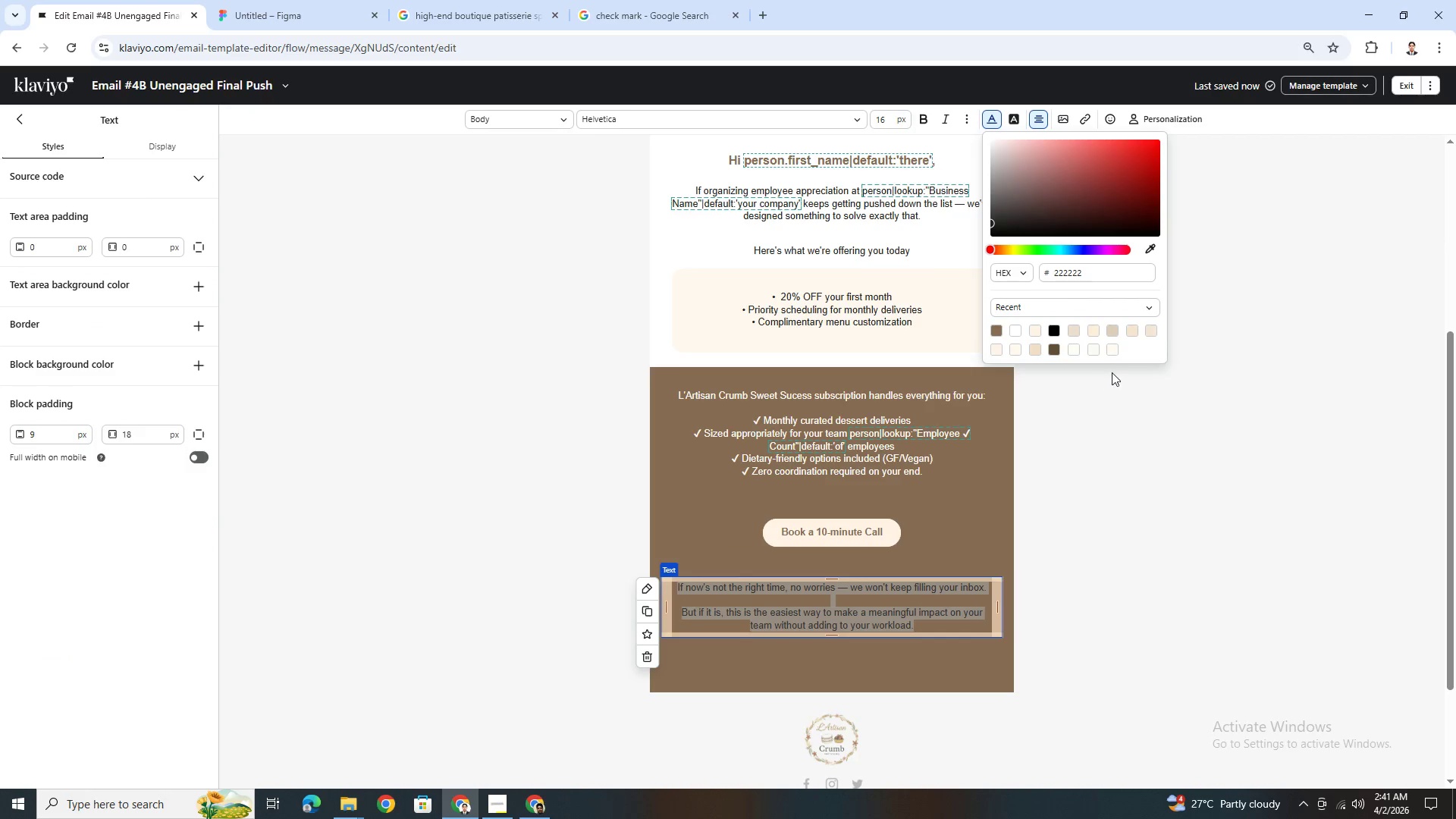 
left_click([1097, 350])
 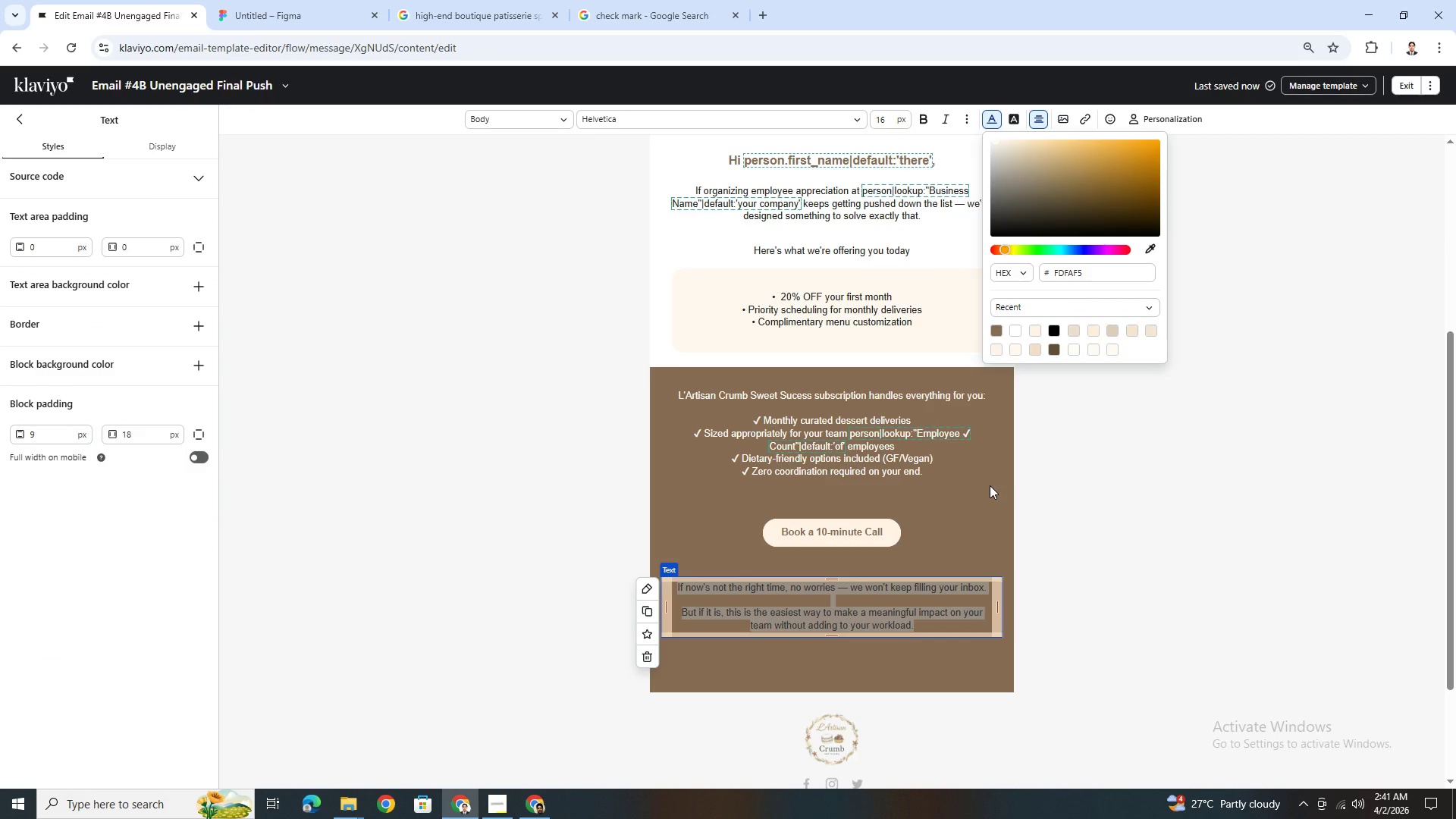 
double_click([941, 414])
 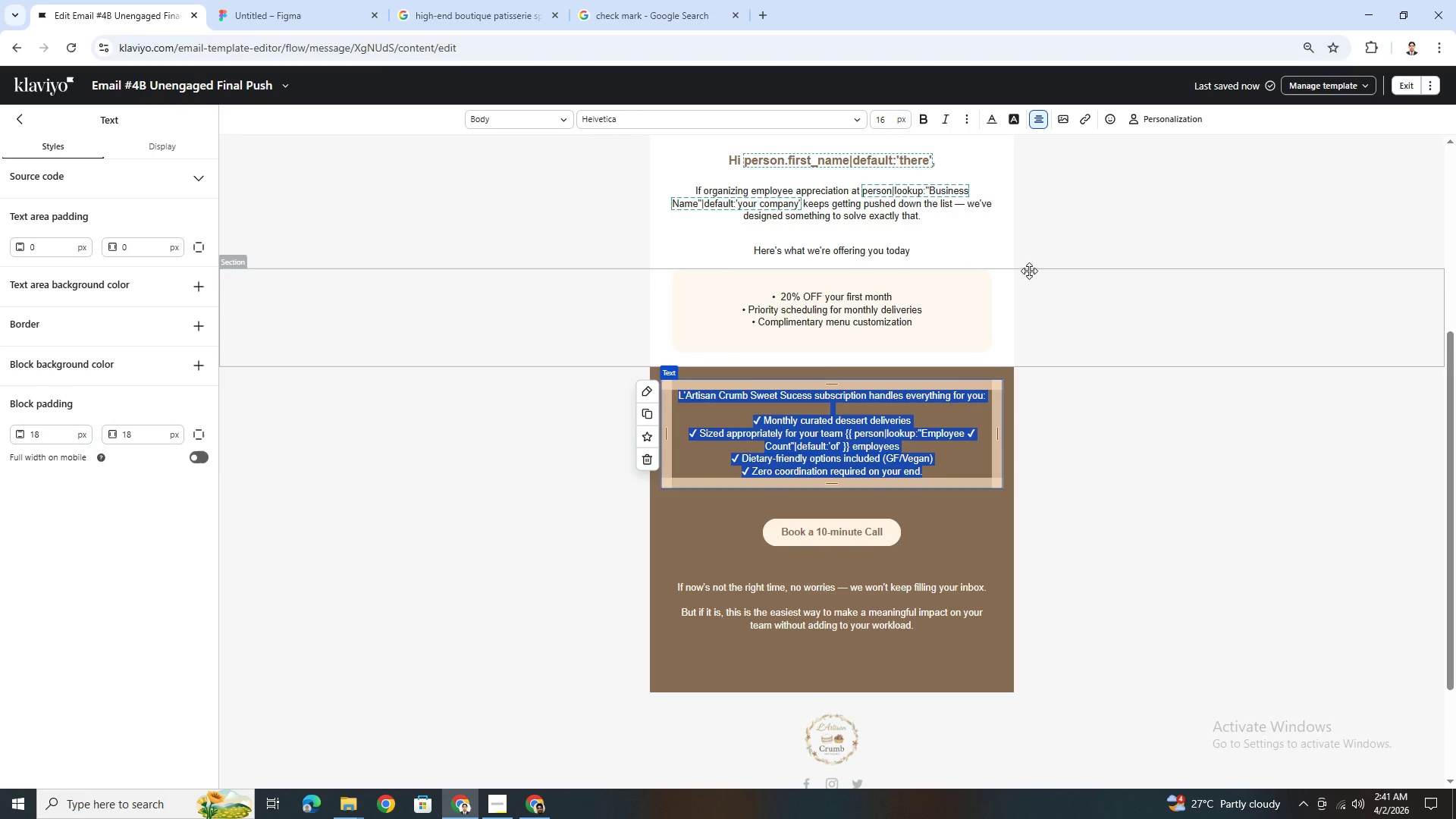 
left_click([1066, 472])
 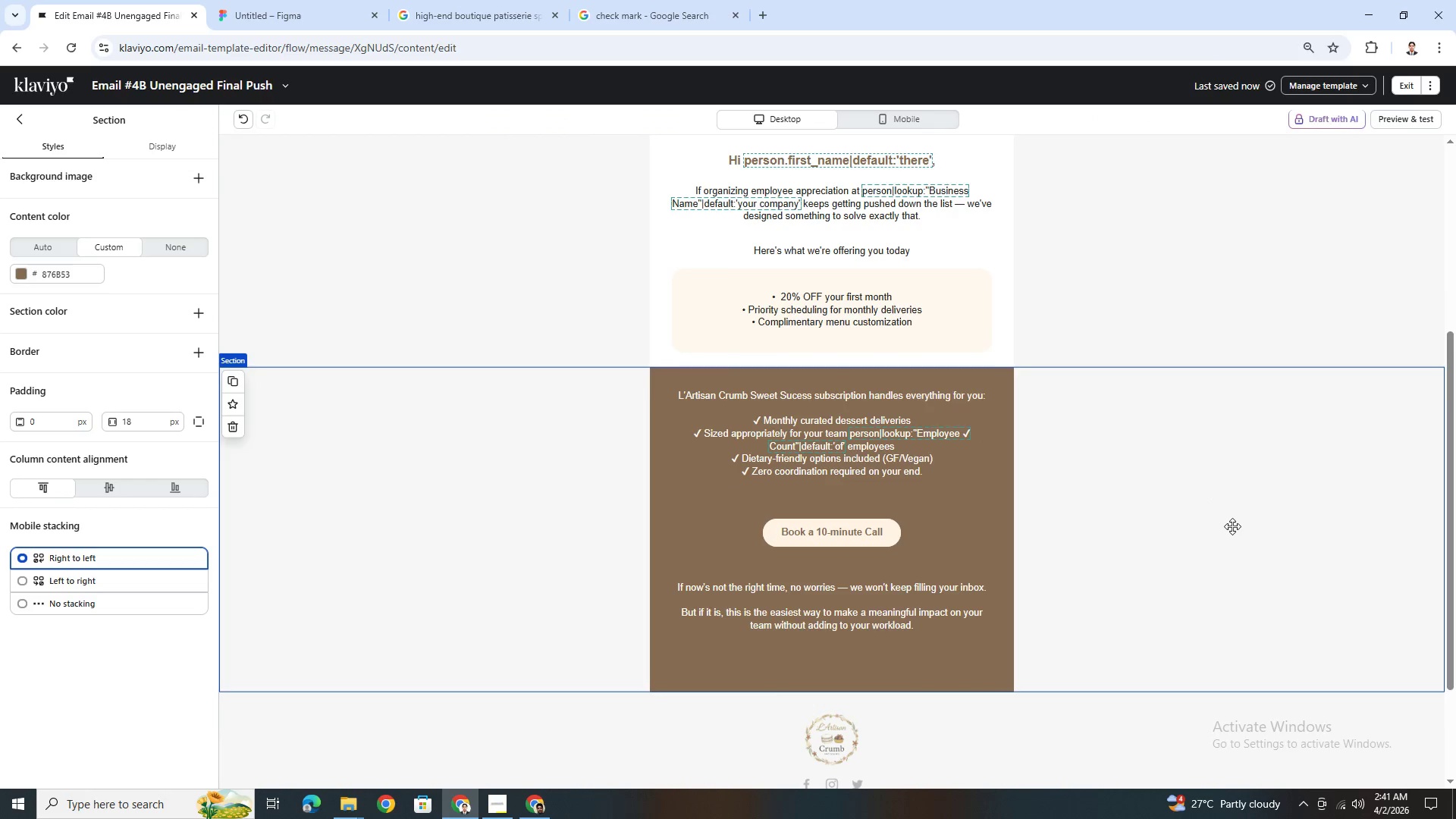 
scroll: coordinate [1222, 522], scroll_direction: up, amount: 2.0
 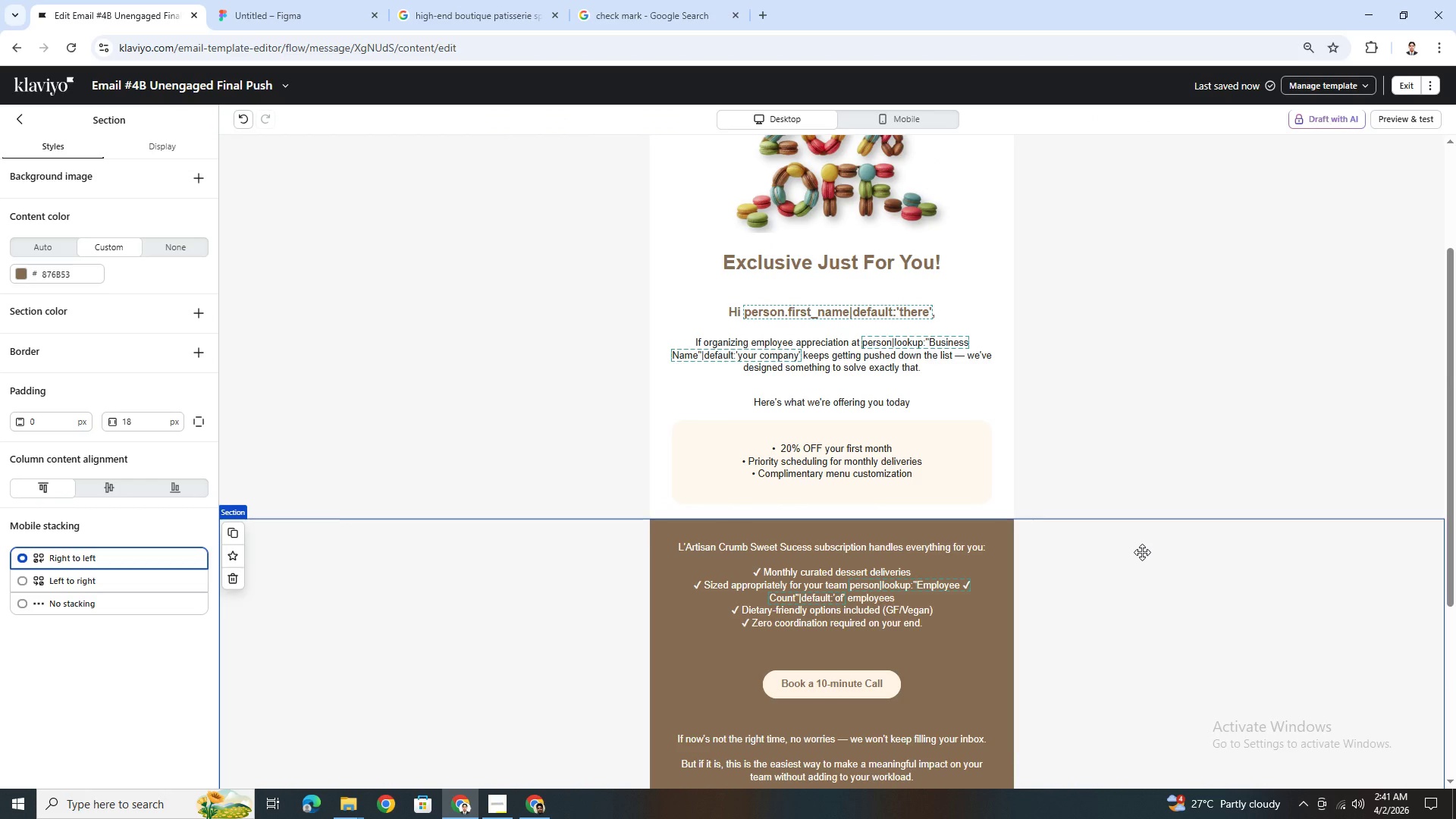 
hold_key(key=ControlLeft, duration=1.5)
scroll: coordinate [1138, 554], scroll_direction: down, amount: 4.0
 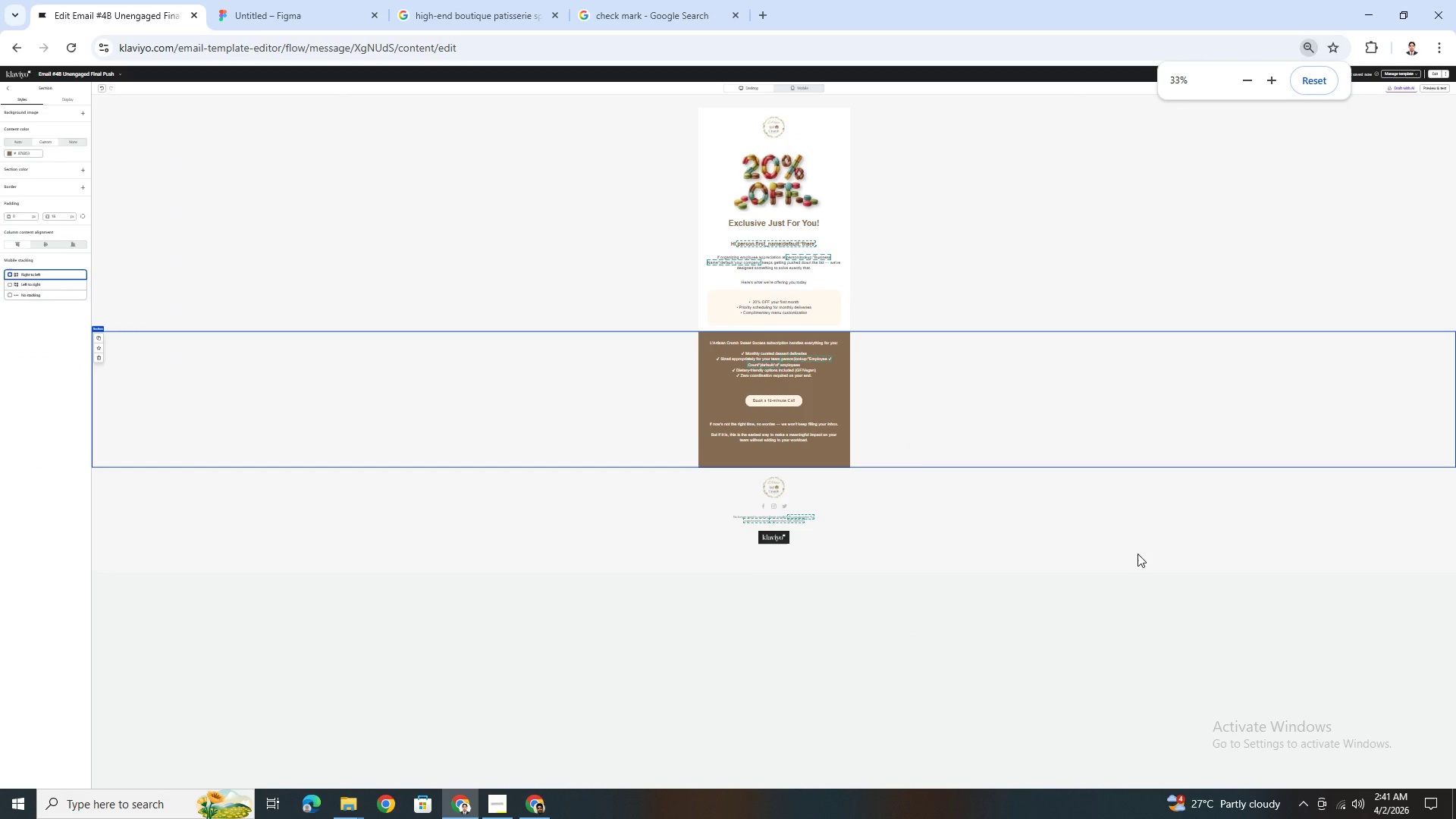 
scroll: coordinate [1138, 554], scroll_direction: up, amount: 1.0
 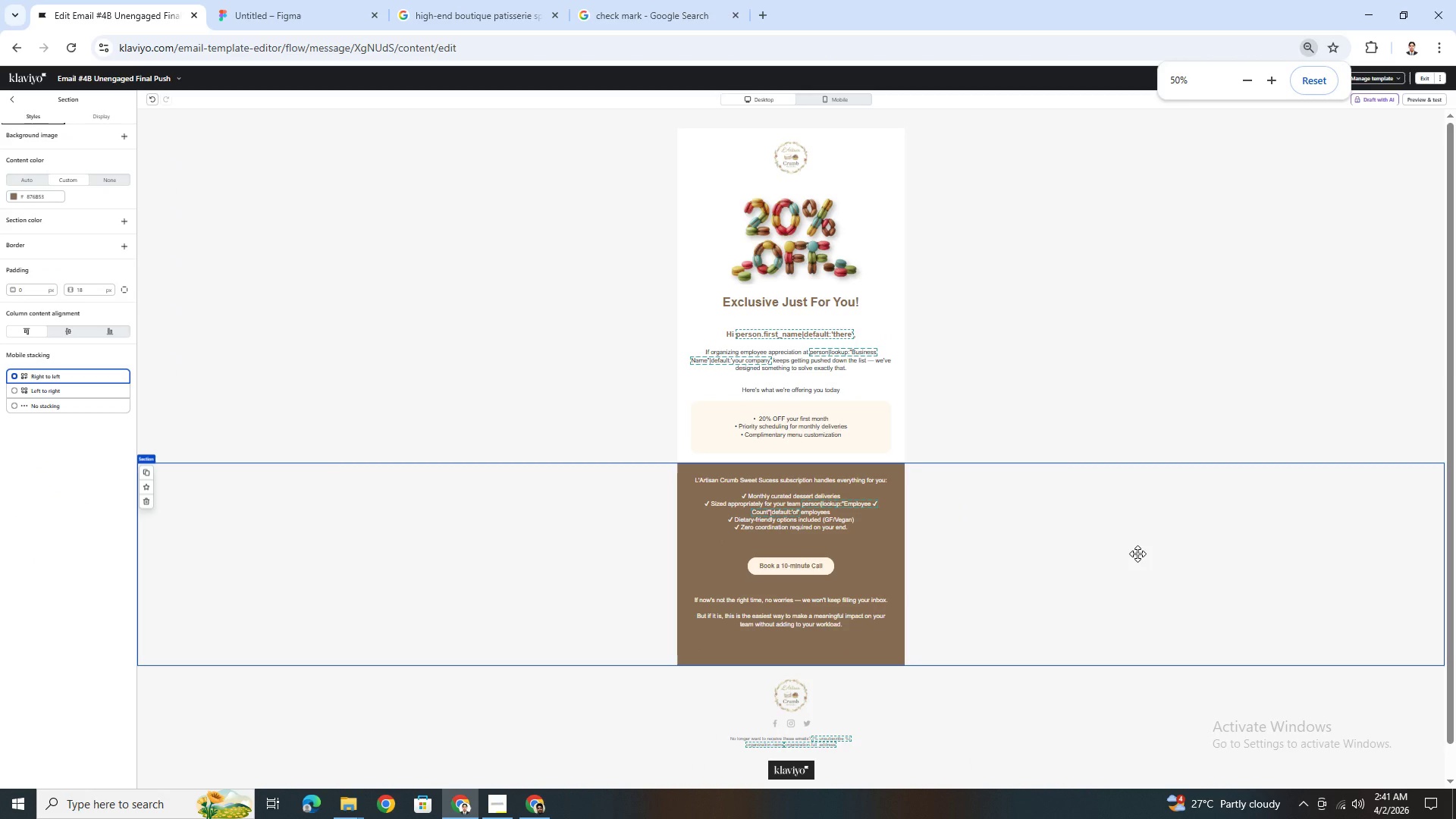 
hold_key(key=ControlLeft, duration=0.34)
 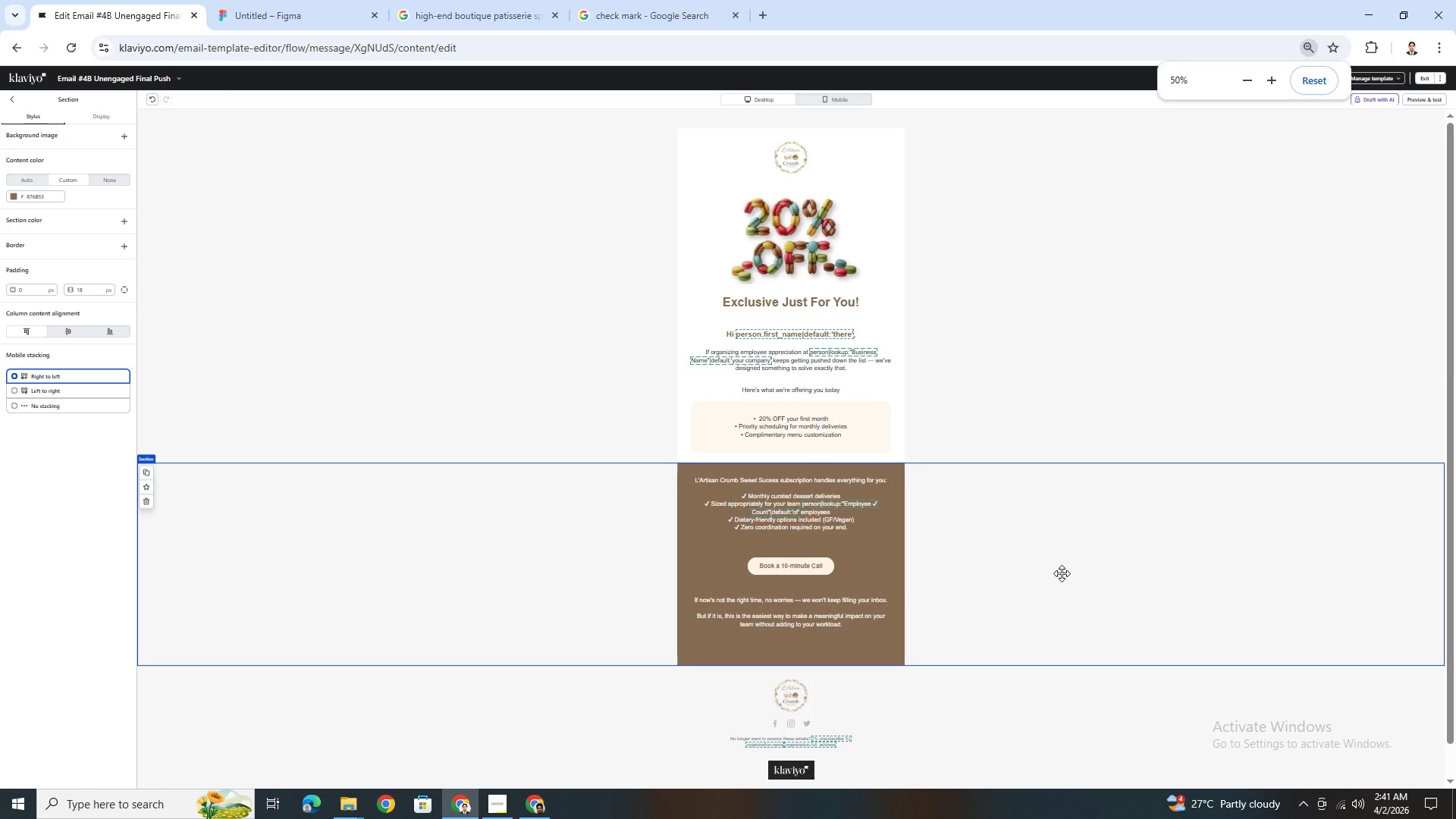 
left_click([1062, 573])
 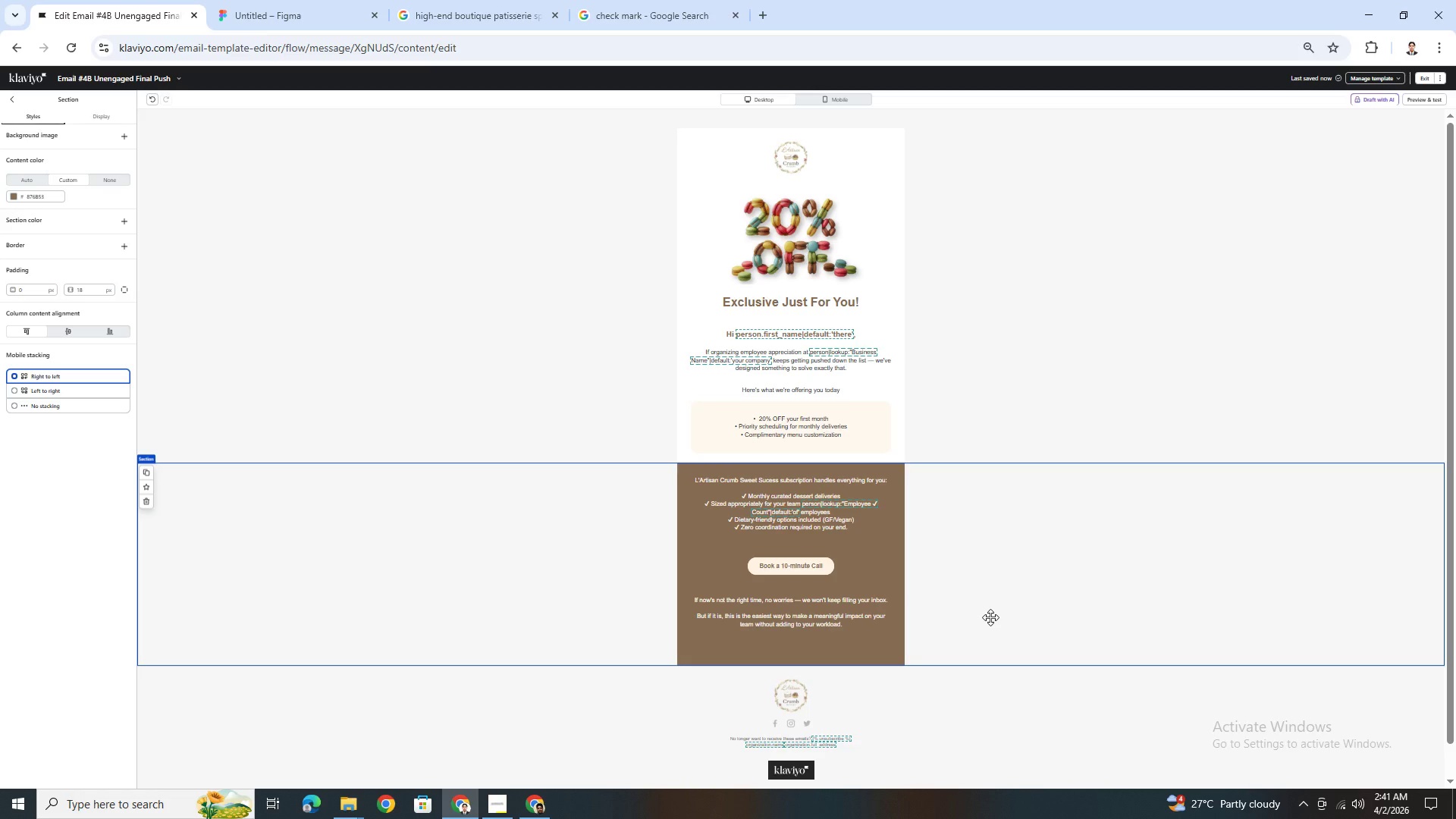 
wait(10.83)
 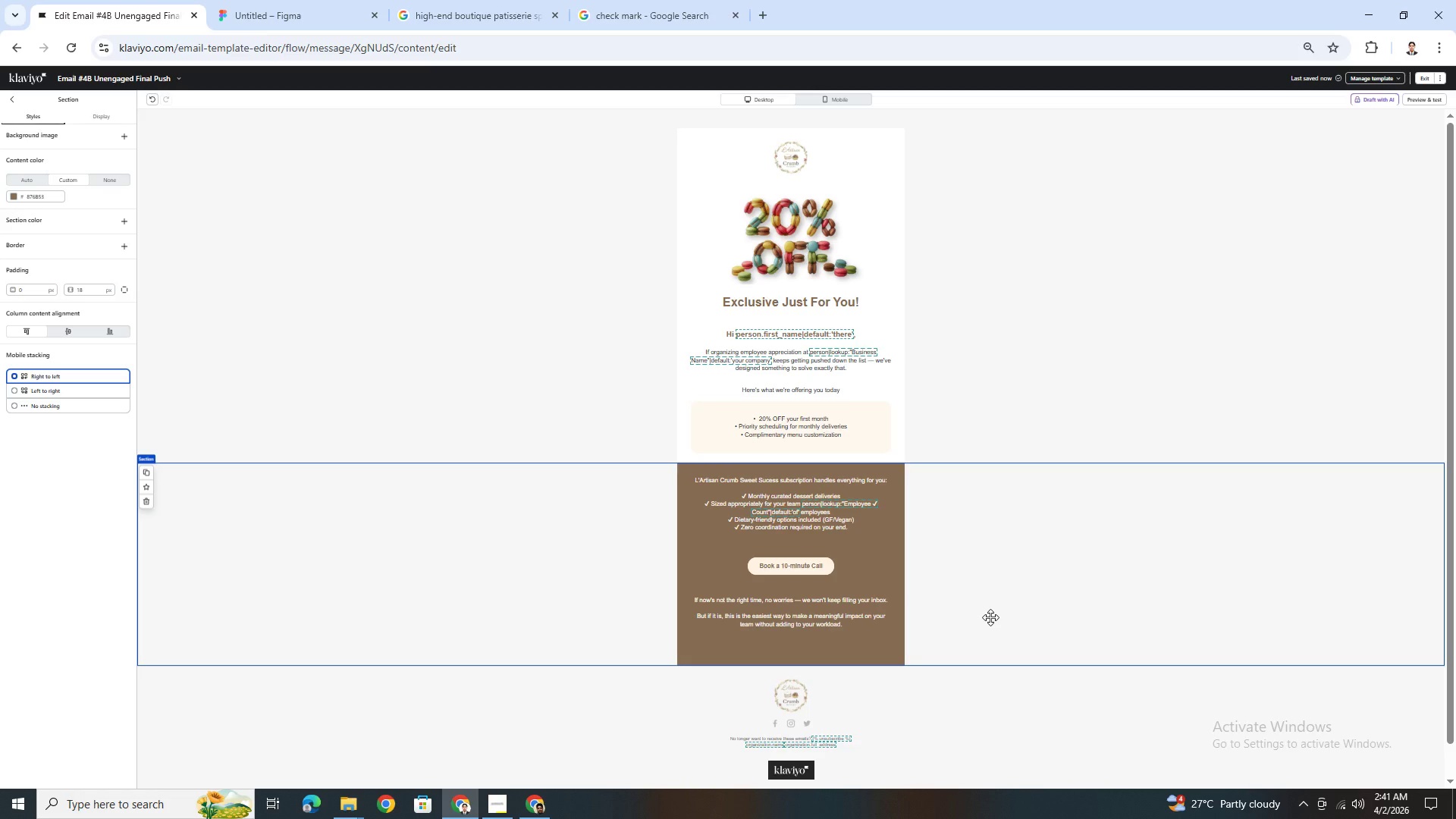 
left_click([780, 457])
 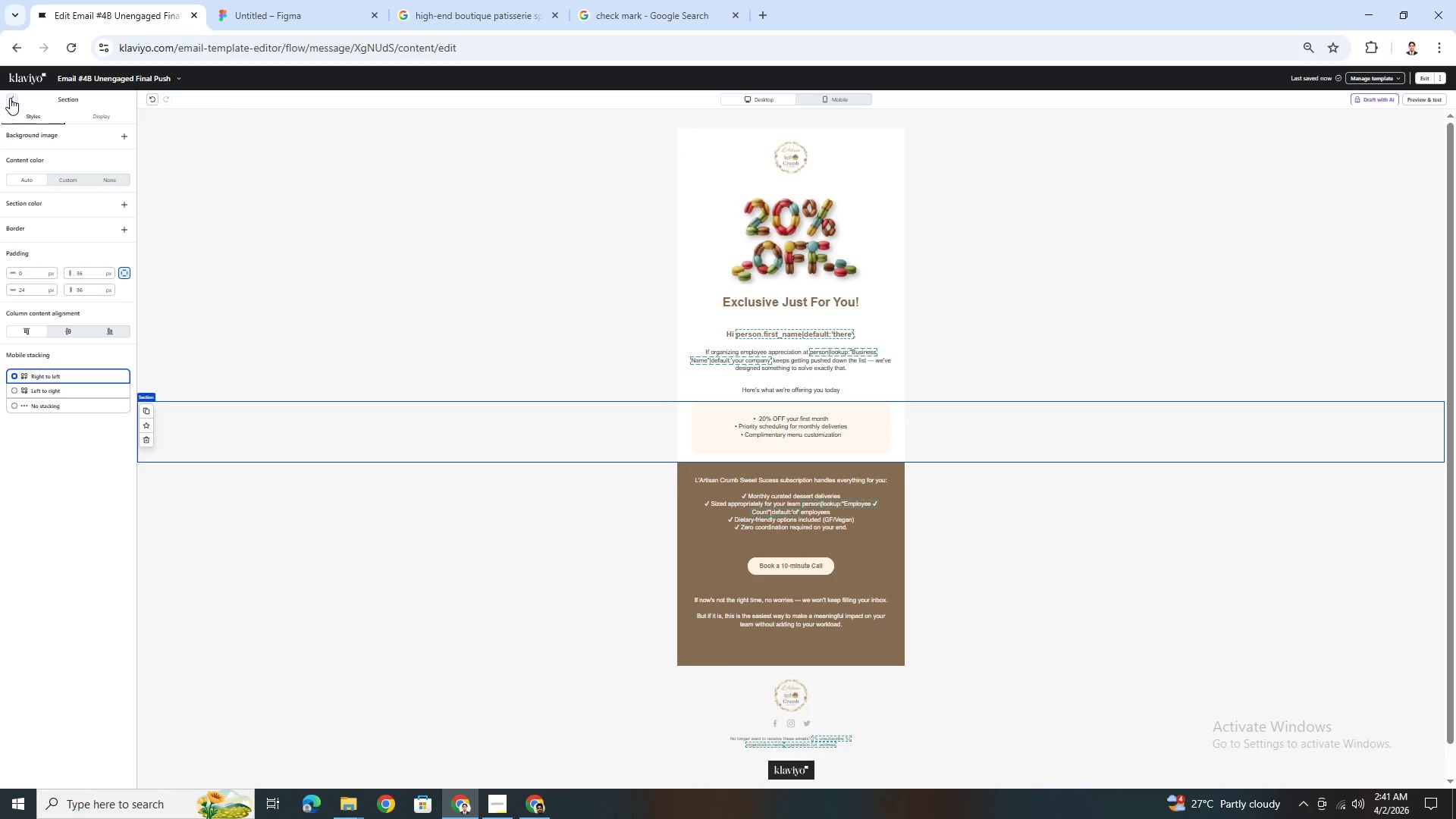 
double_click([11, 99])
 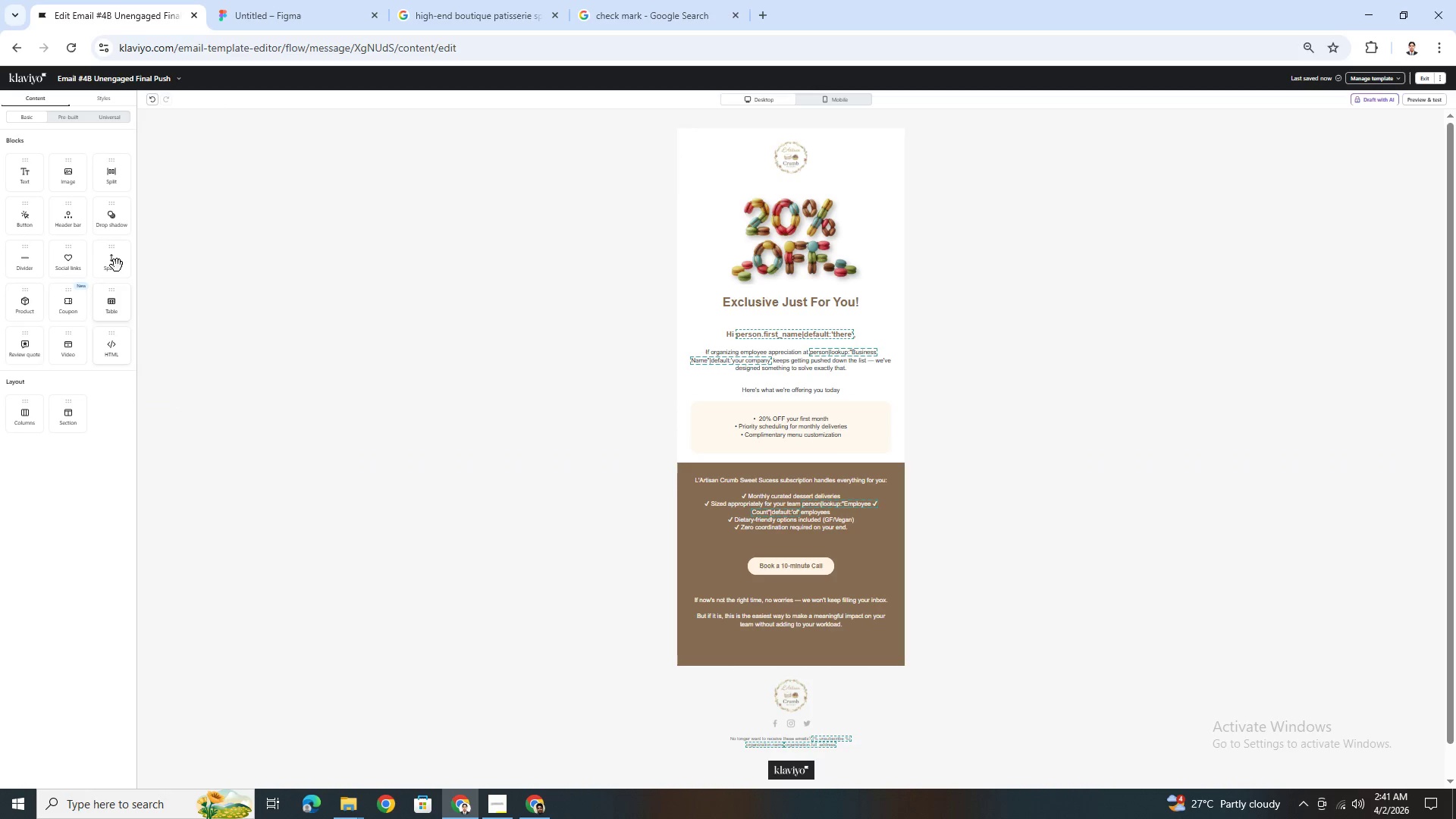 
left_click_drag(start_coordinate=[113, 256], to_coordinate=[842, 457])
 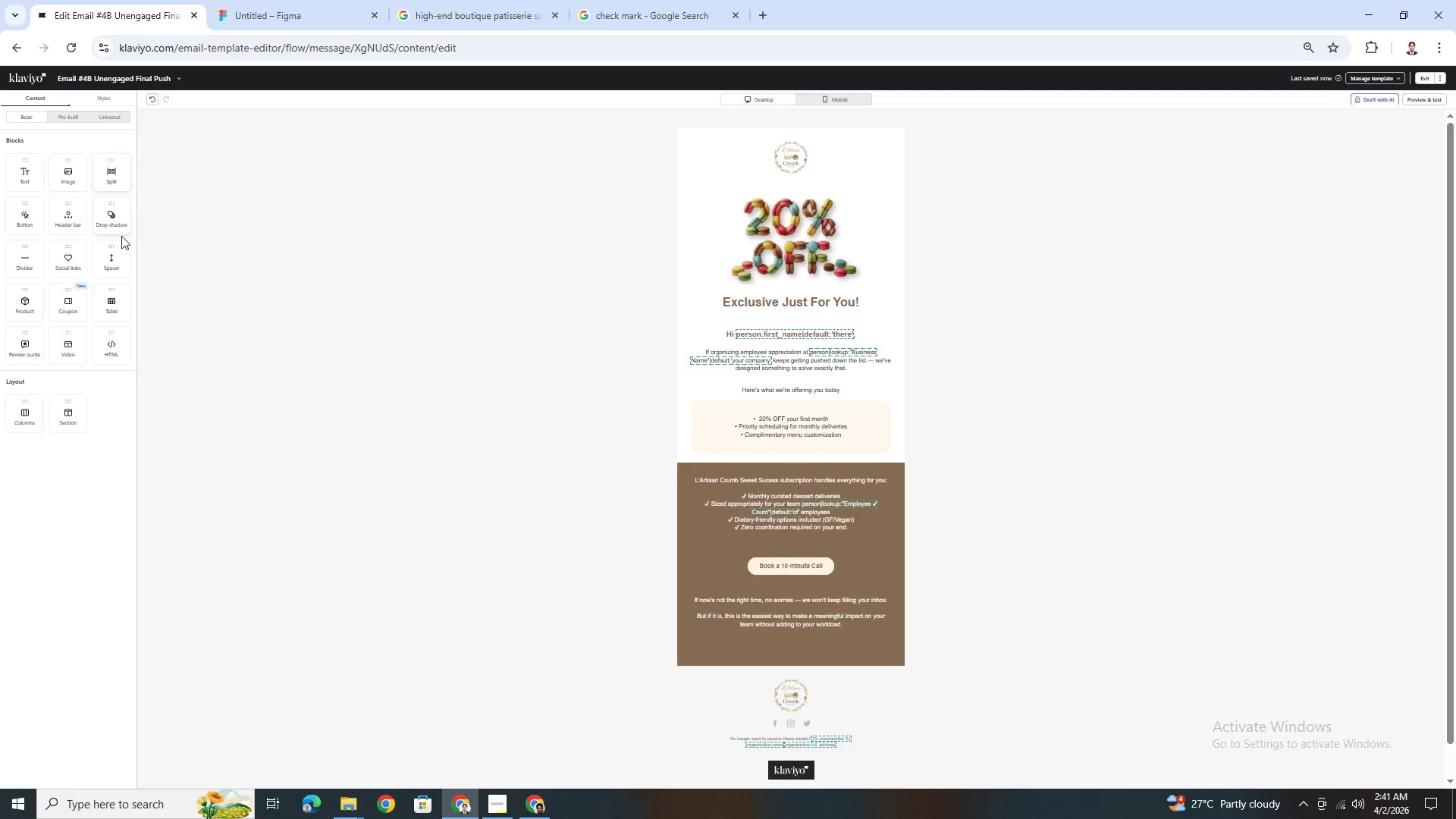 
left_click_drag(start_coordinate=[120, 271], to_coordinate=[880, 472])
 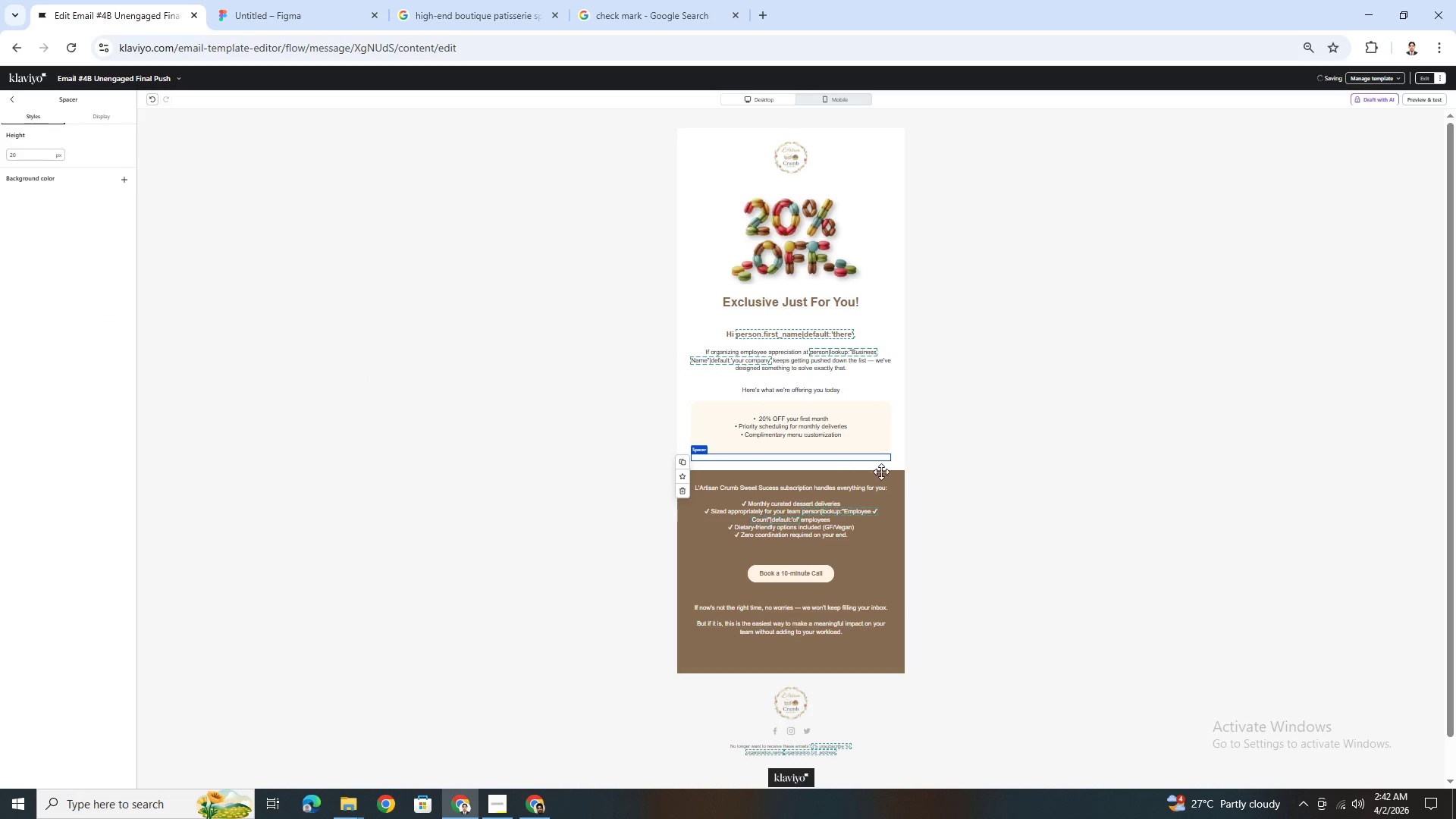 
left_click([1062, 485])
 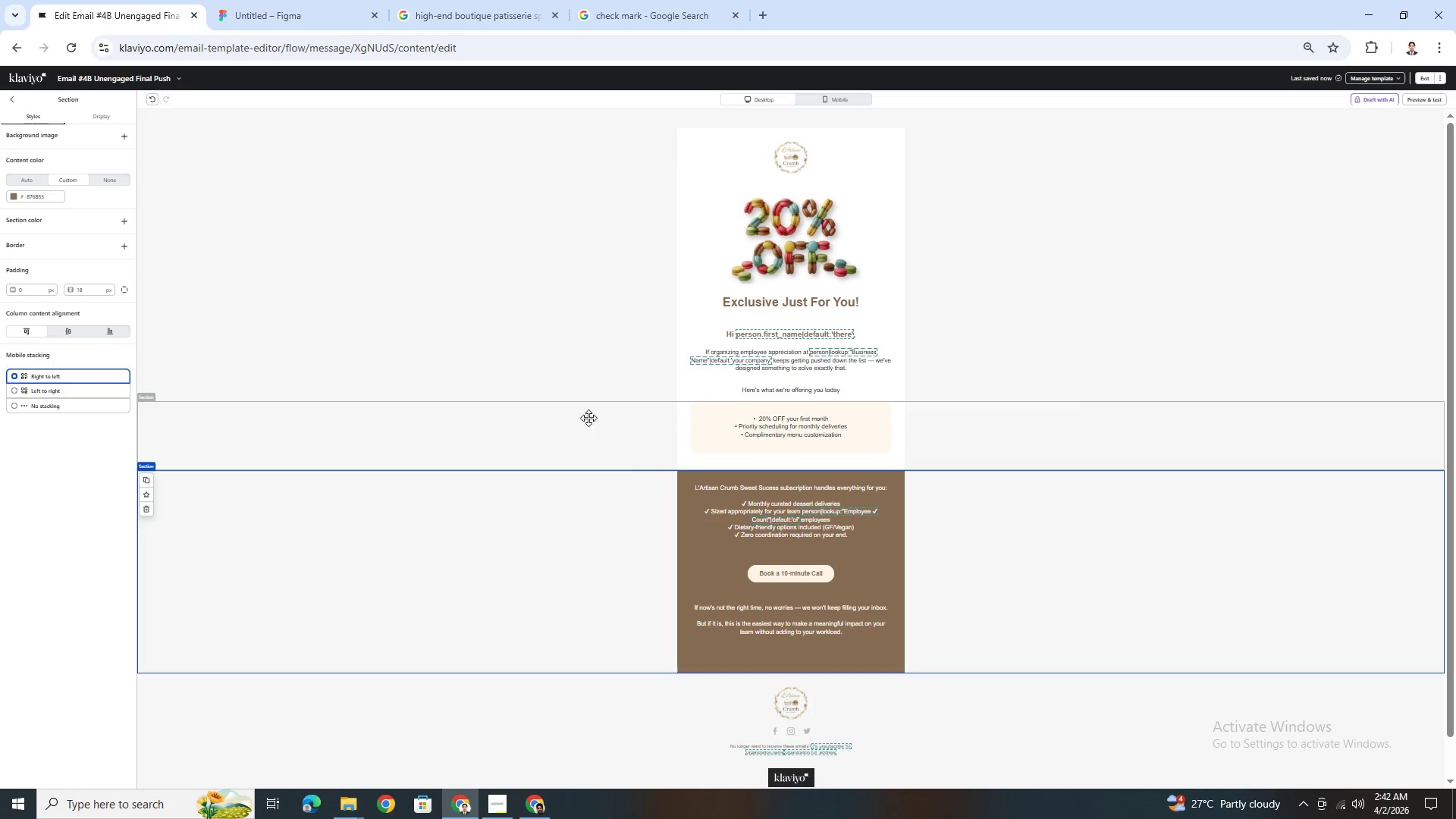 
hold_key(key=ControlLeft, duration=0.44)
scroll: coordinate [927, 403], scroll_direction: up, amount: 3.0
 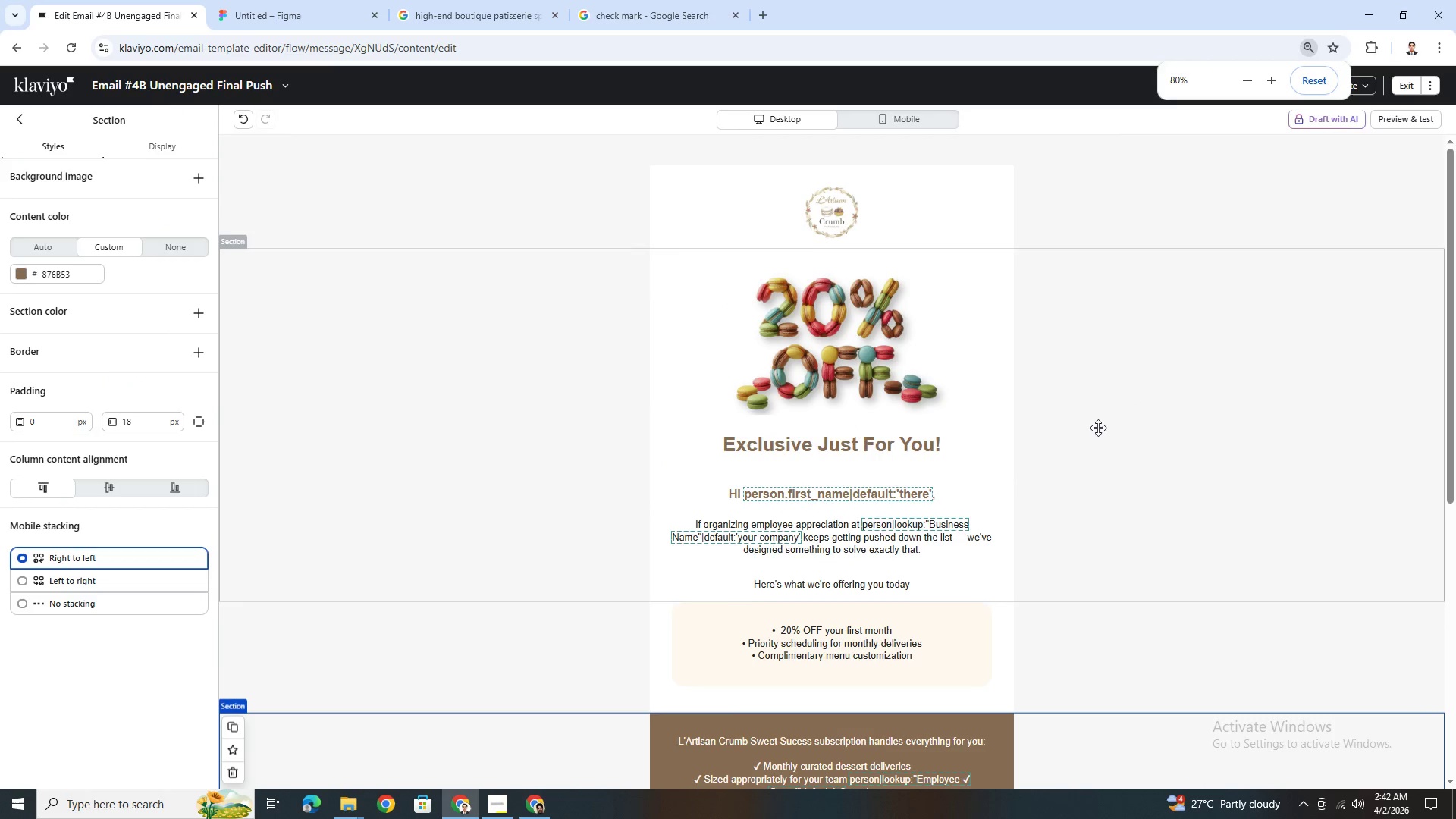 
scroll: coordinate [1098, 428], scroll_direction: down, amount: 3.0
 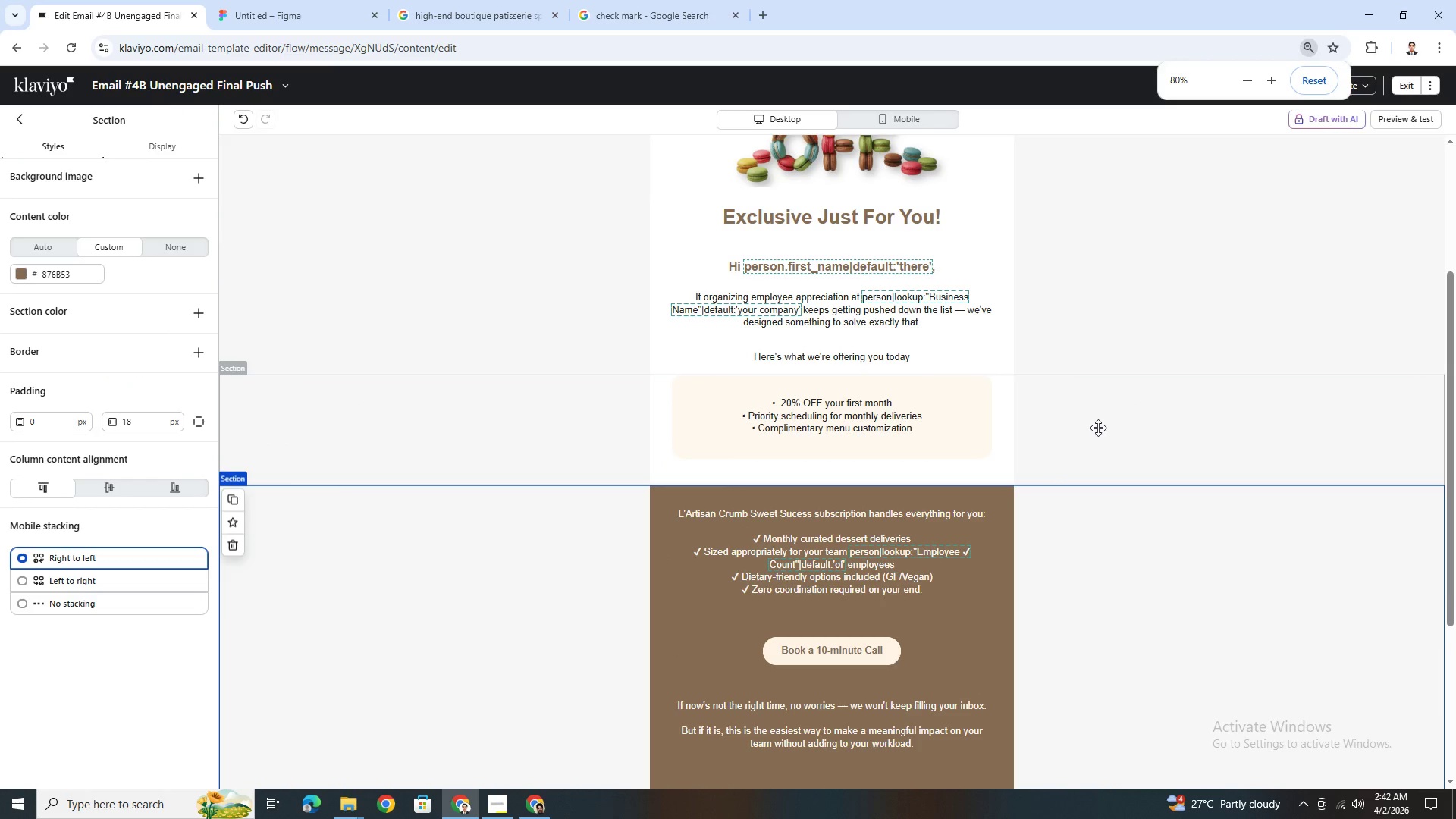 
scroll: coordinate [1099, 428], scroll_direction: up, amount: 2.0
 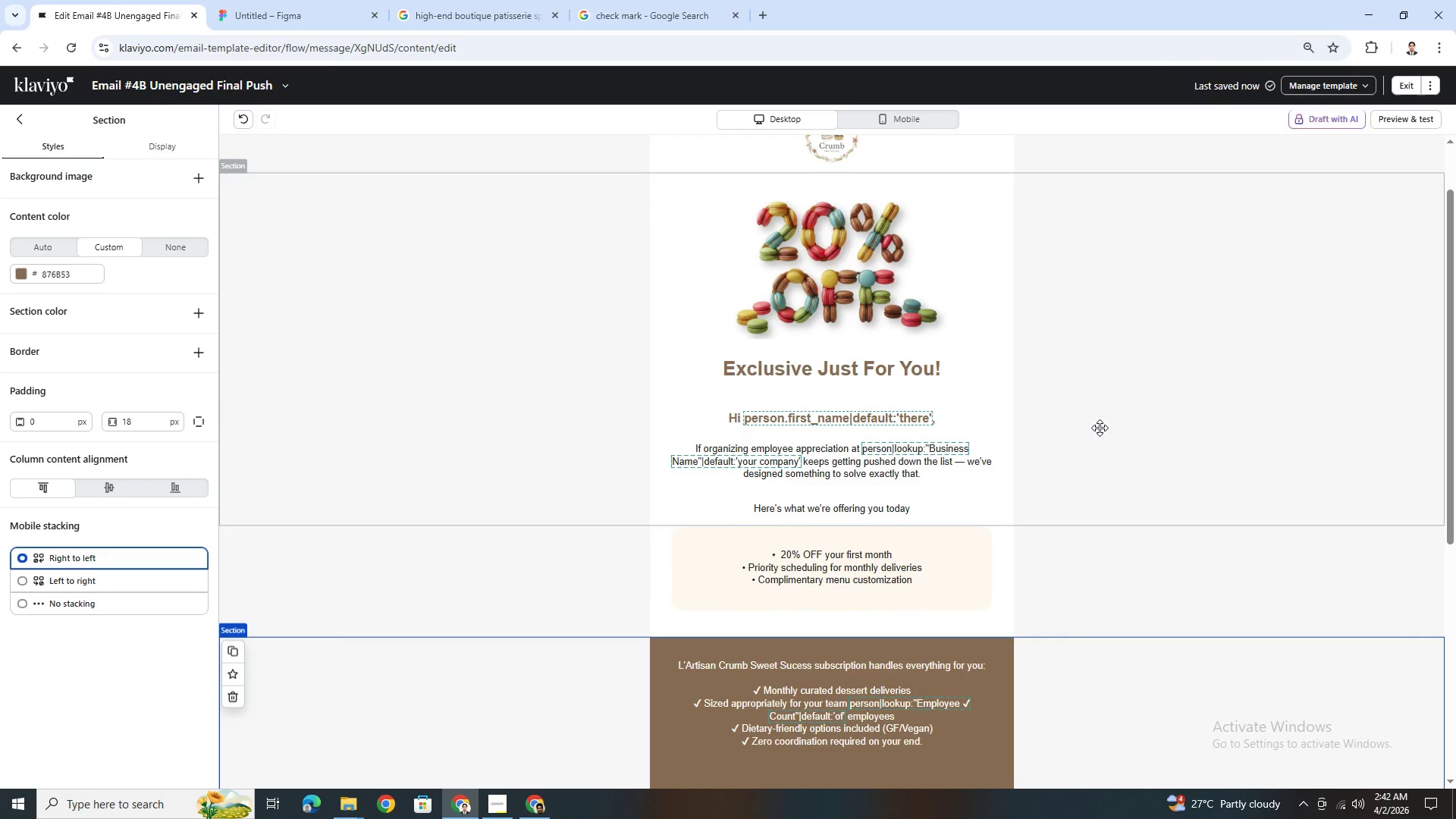 
scroll: coordinate [1100, 428], scroll_direction: down, amount: 5.0
 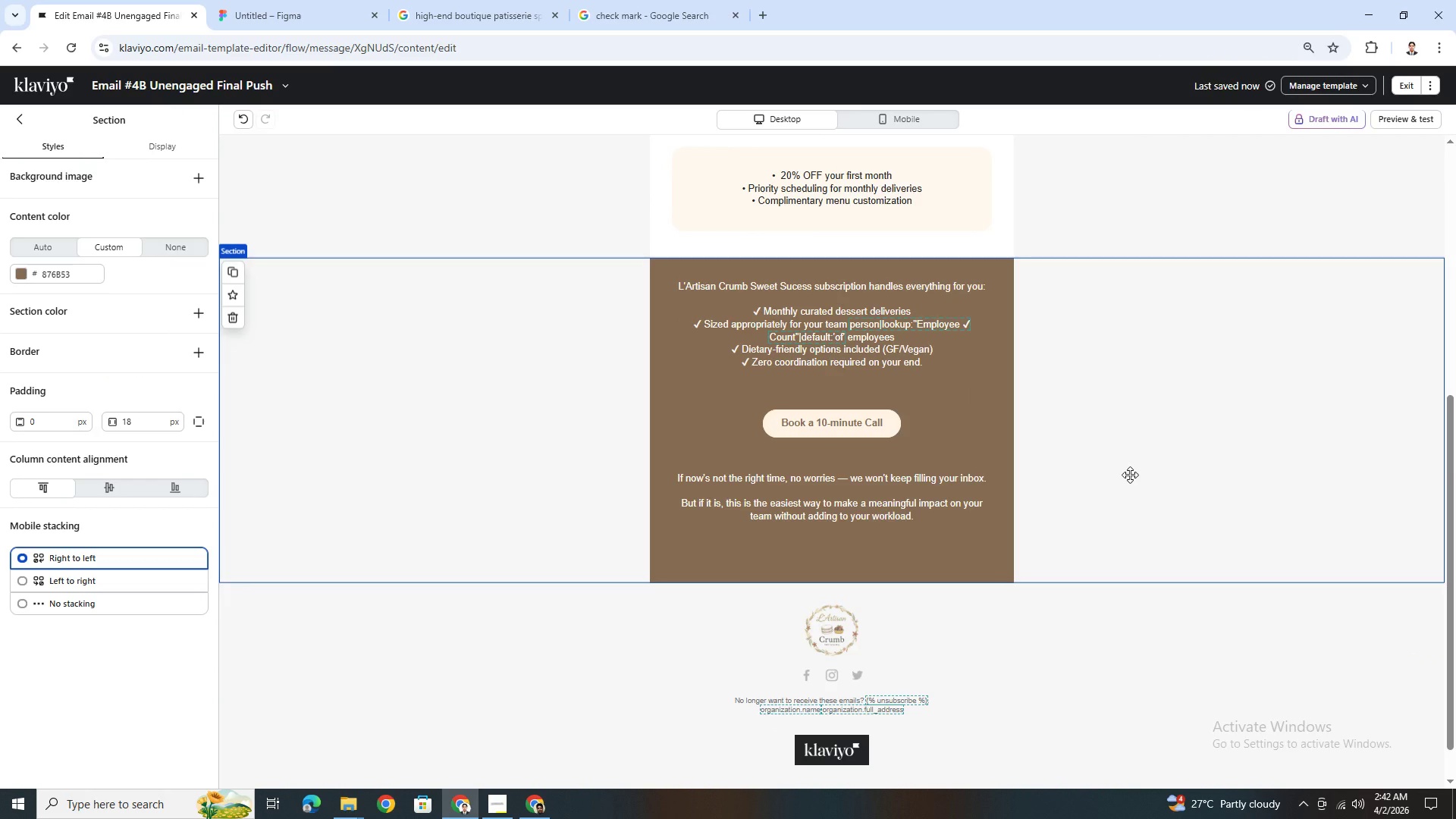 
scroll: coordinate [1130, 475], scroll_direction: up, amount: 2.0
 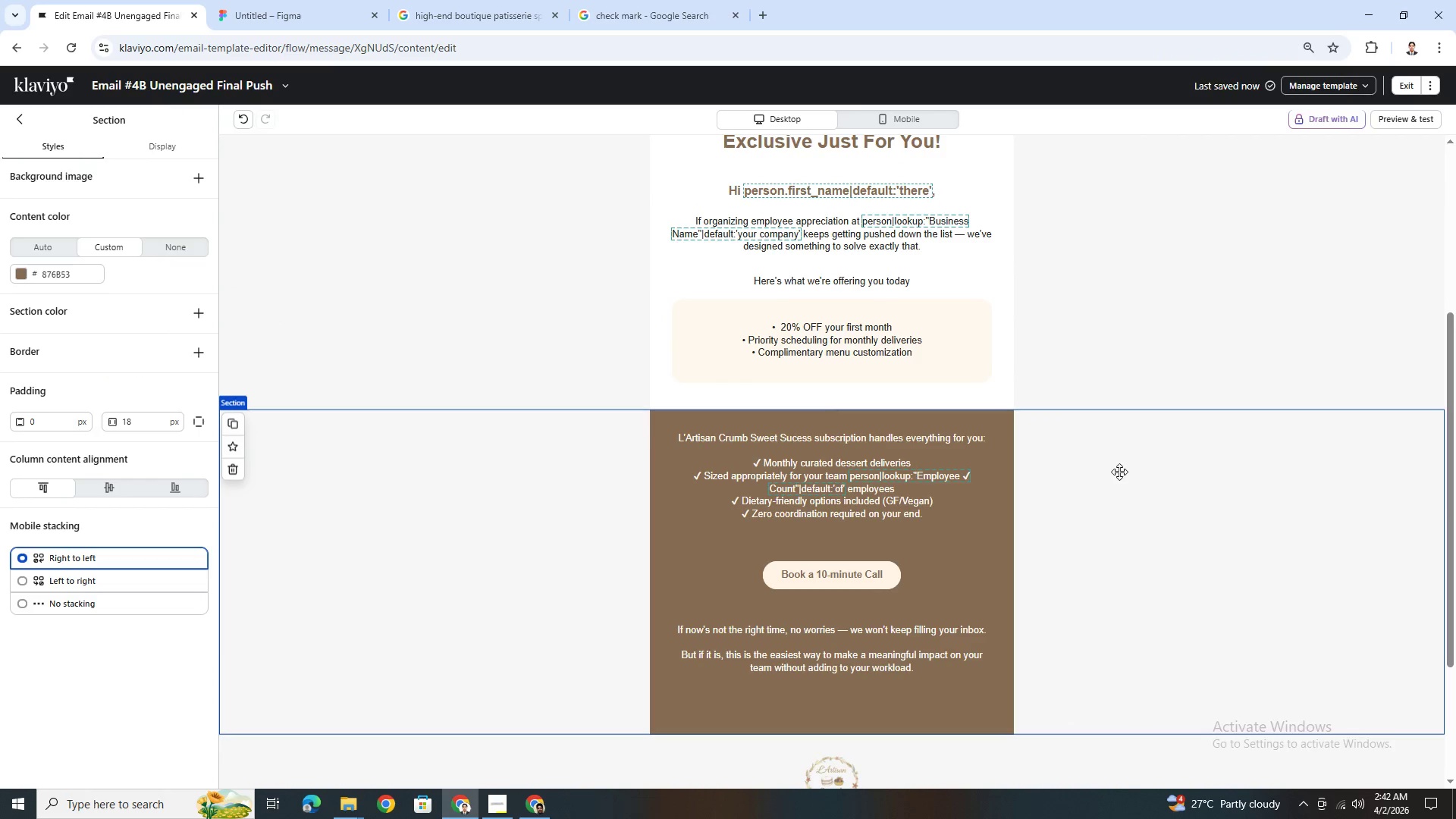 
scroll: coordinate [1119, 472], scroll_direction: down, amount: 2.0
 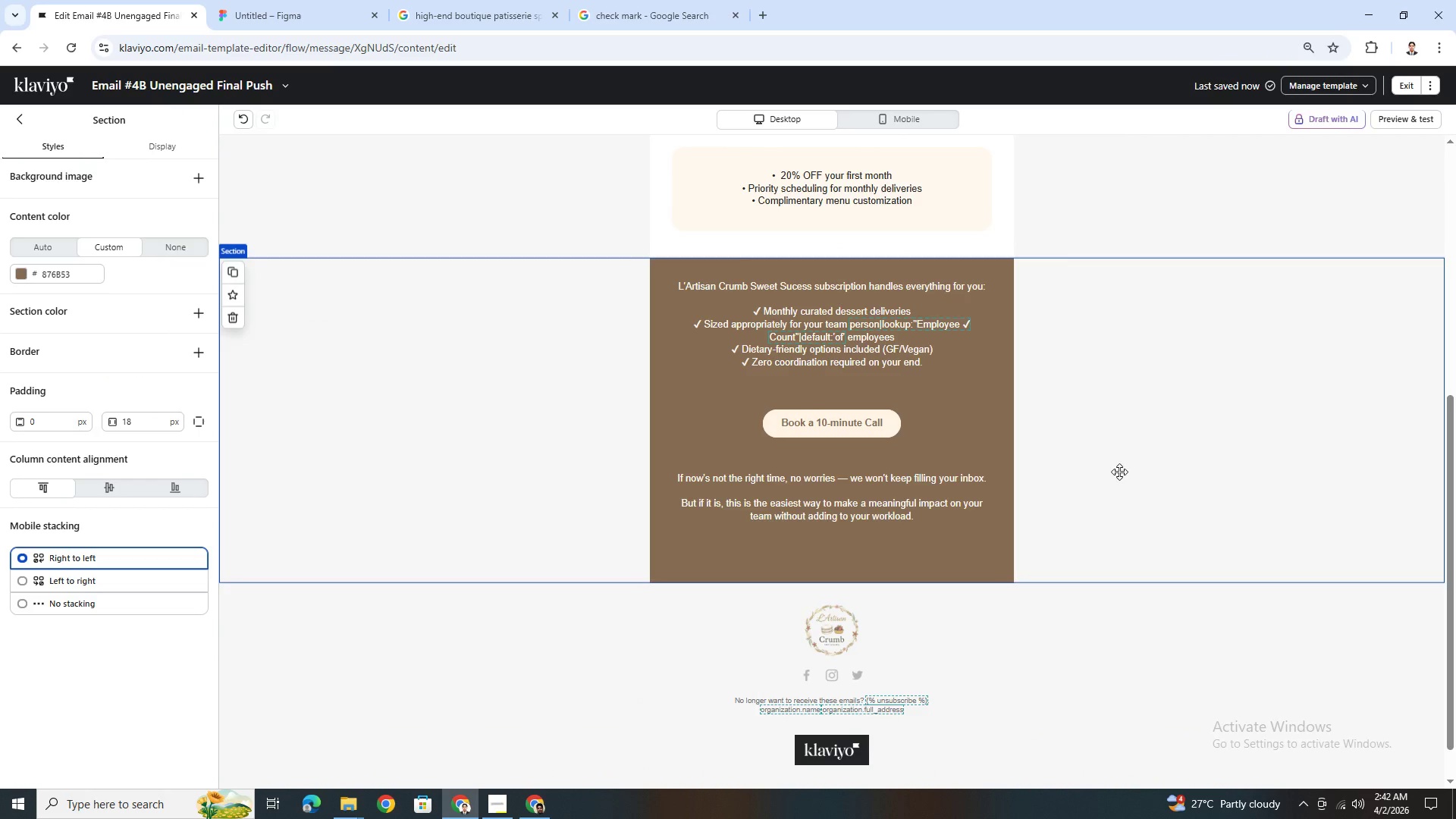 
scroll: coordinate [1119, 472], scroll_direction: up, amount: 3.0
 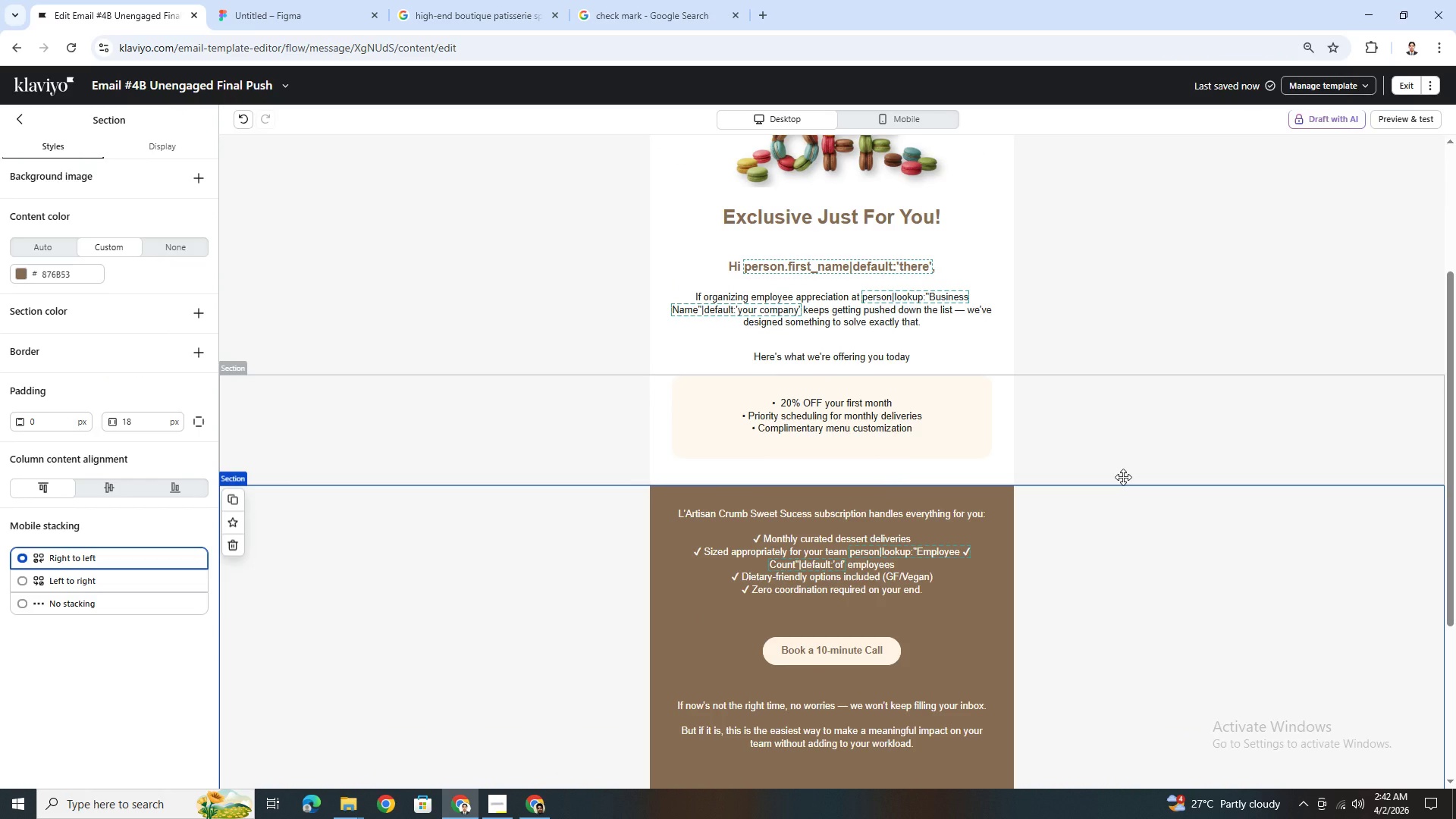 
scroll: coordinate [1123, 477], scroll_direction: down, amount: 2.0
 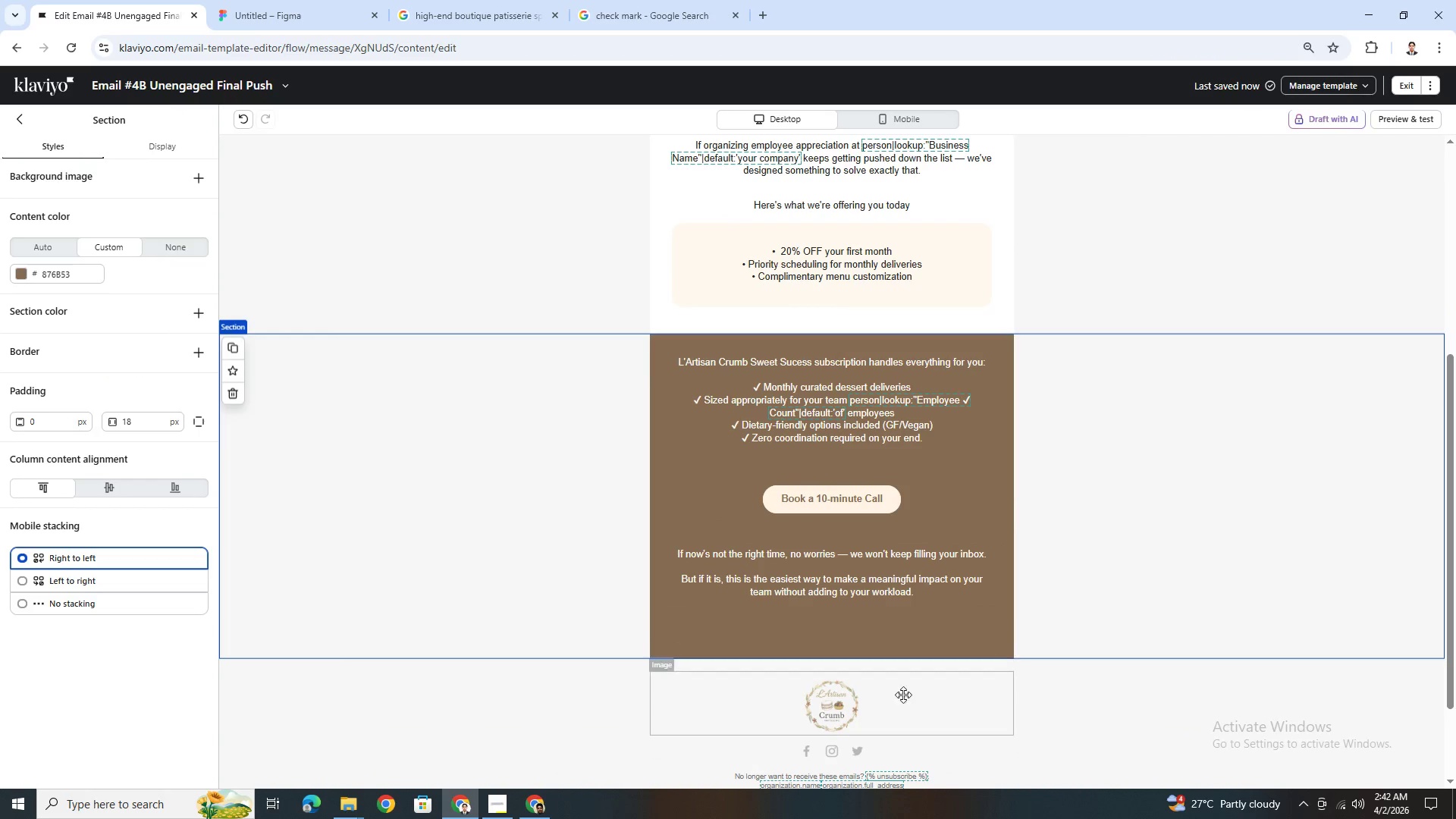 
left_click([874, 715])
 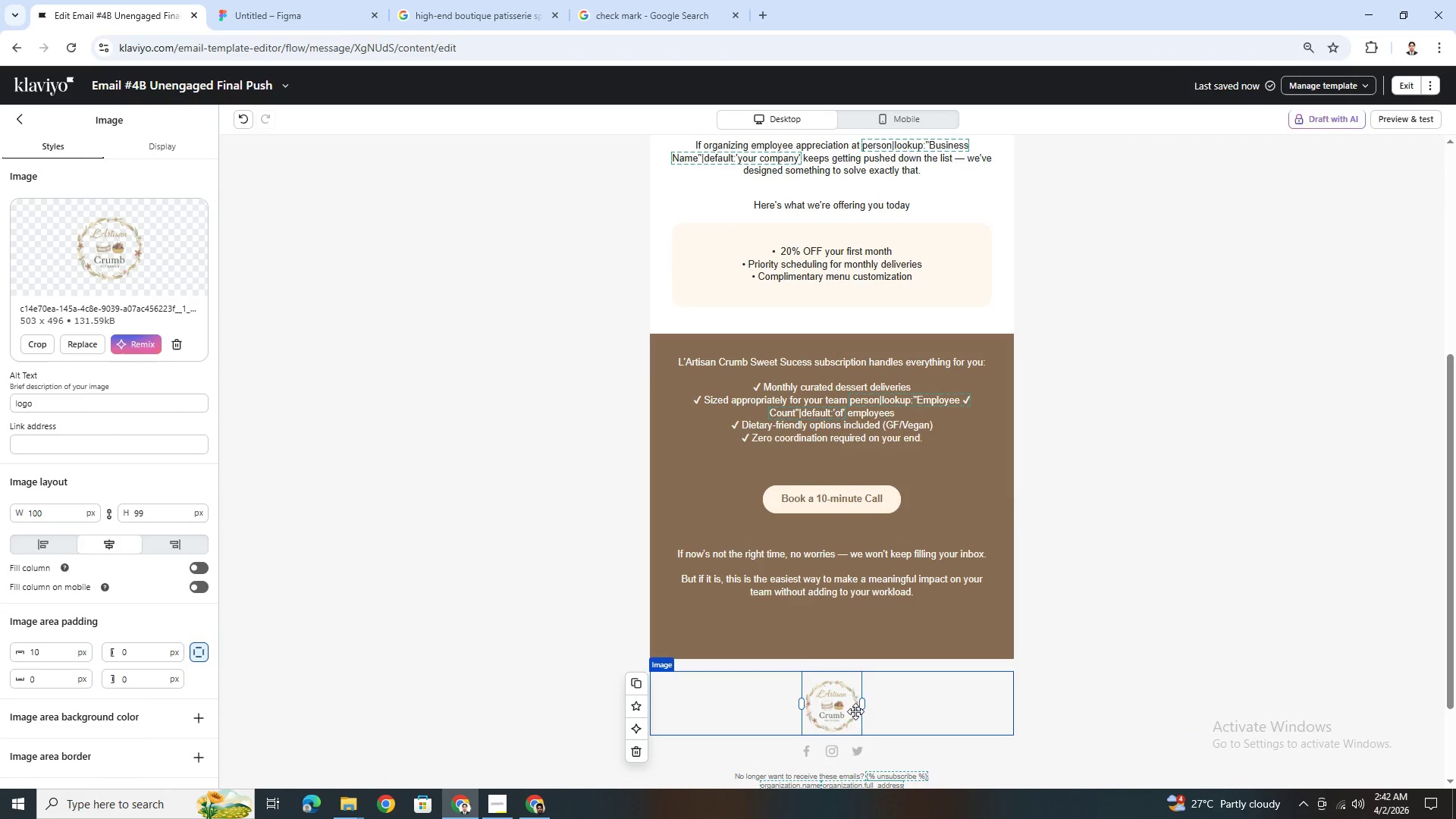 
left_click([848, 710])
 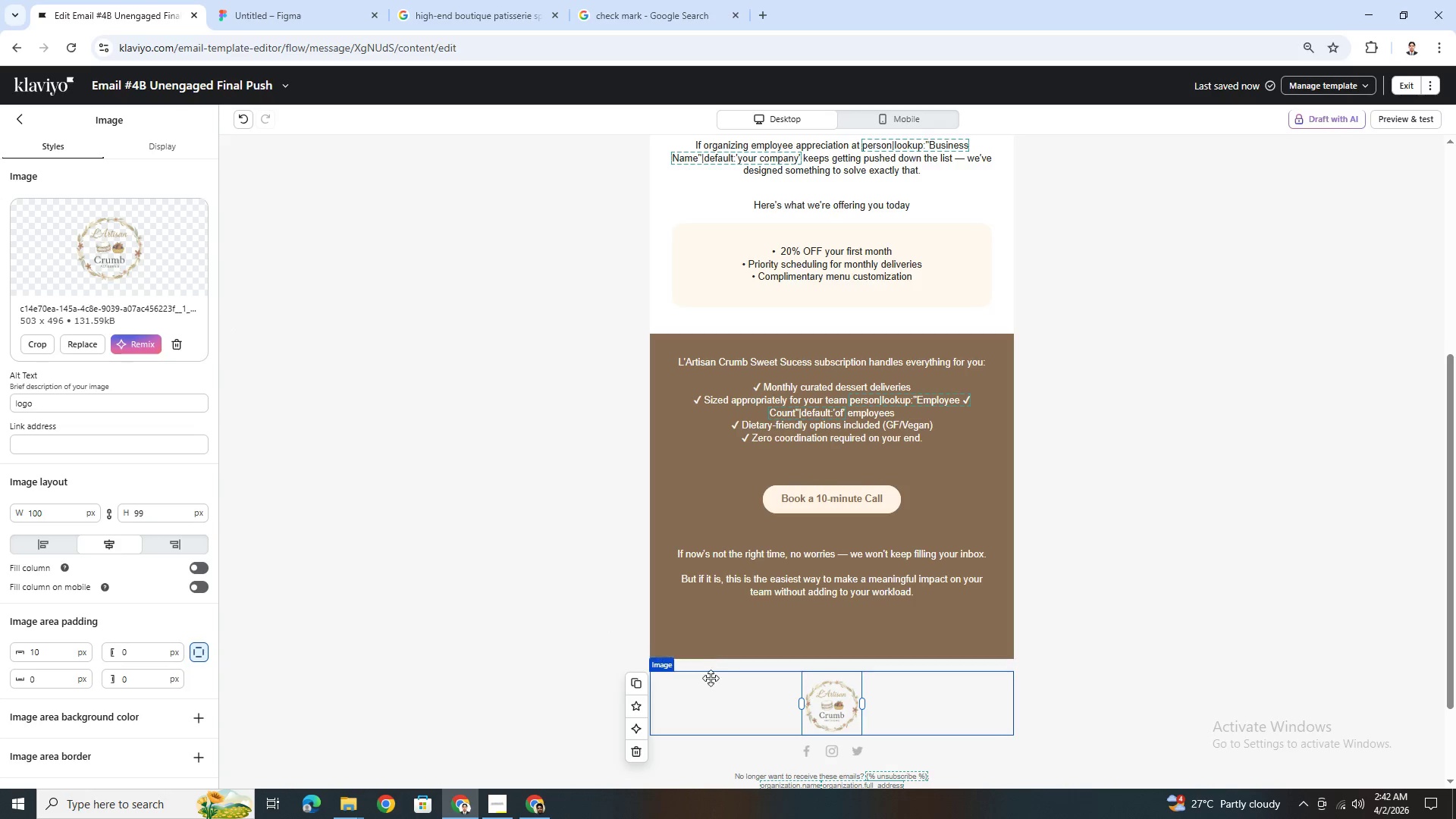 
left_click([566, 675])
 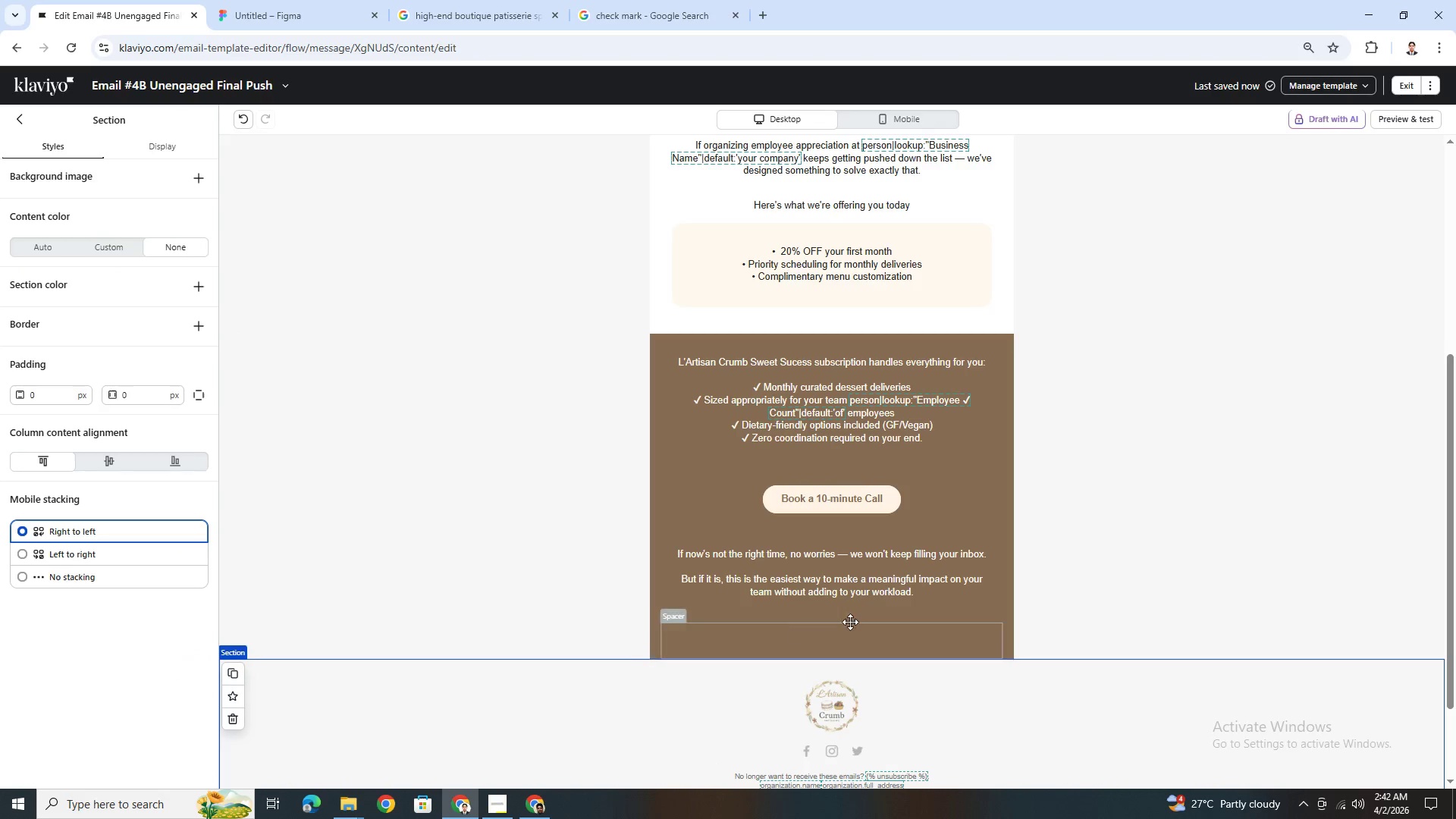 
scroll: coordinate [873, 617], scroll_direction: down, amount: 3.0
 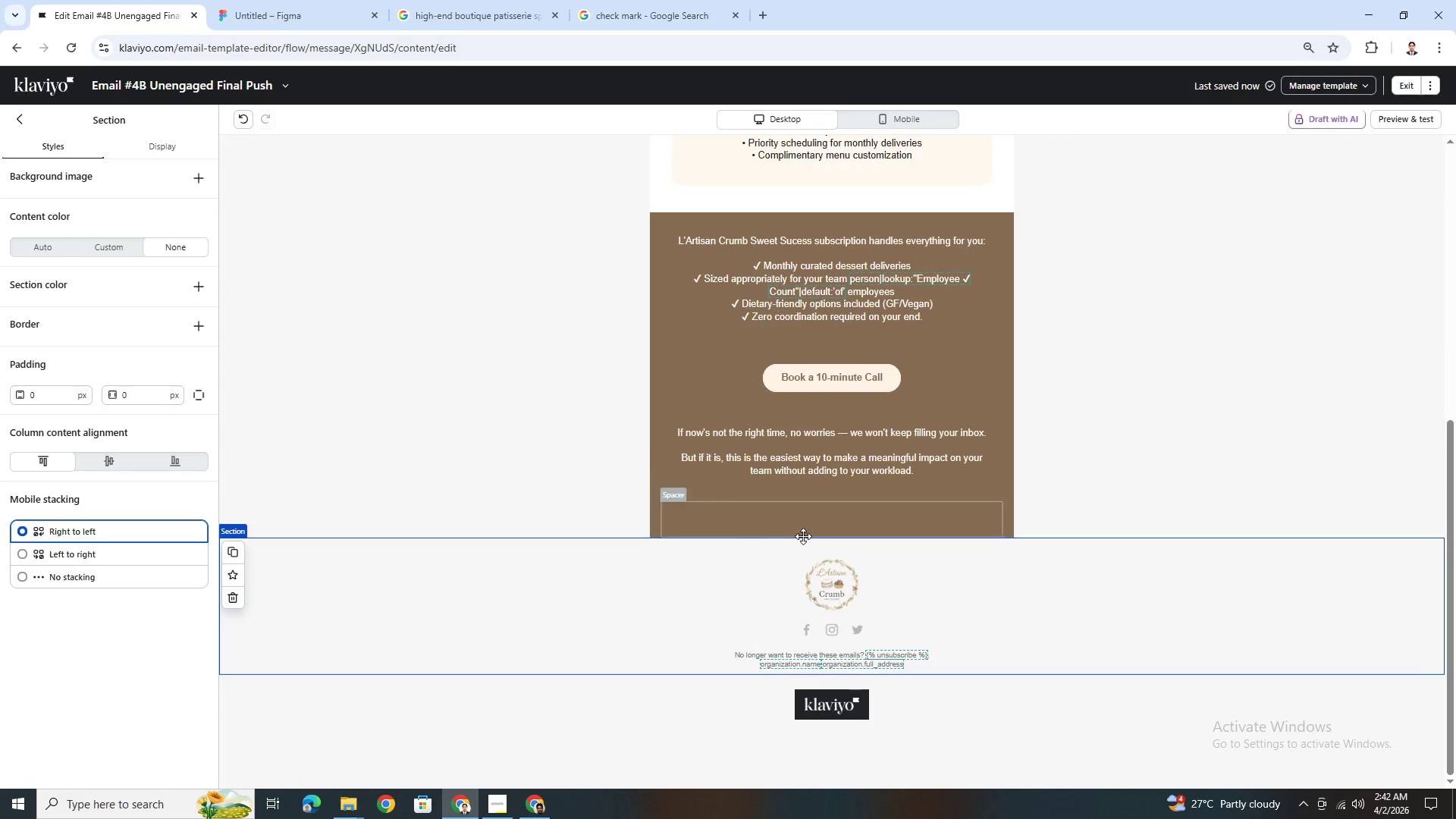 
left_click([858, 592])
 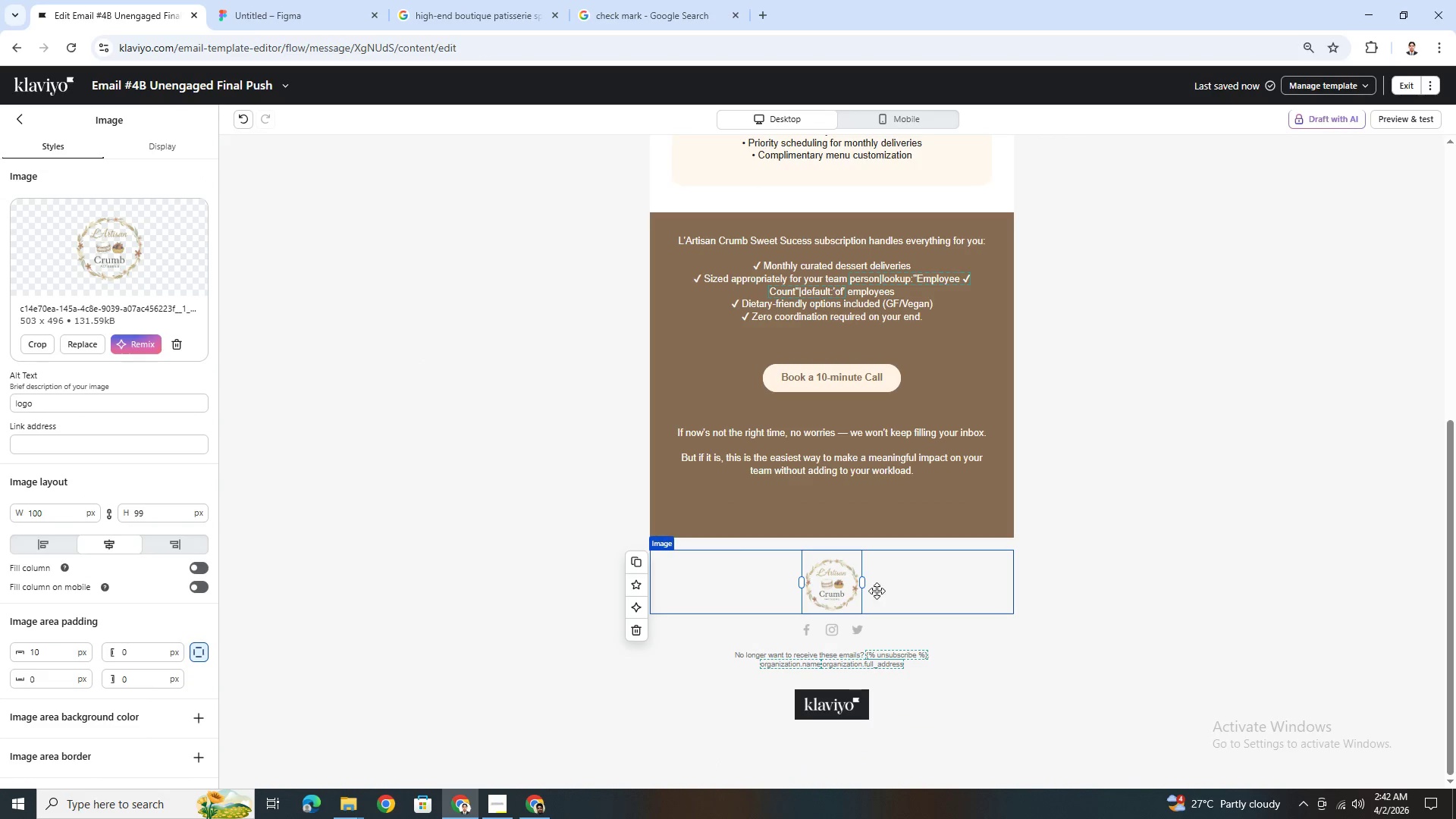 
left_click_drag(start_coordinate=[840, 584], to_coordinate=[845, 532])
 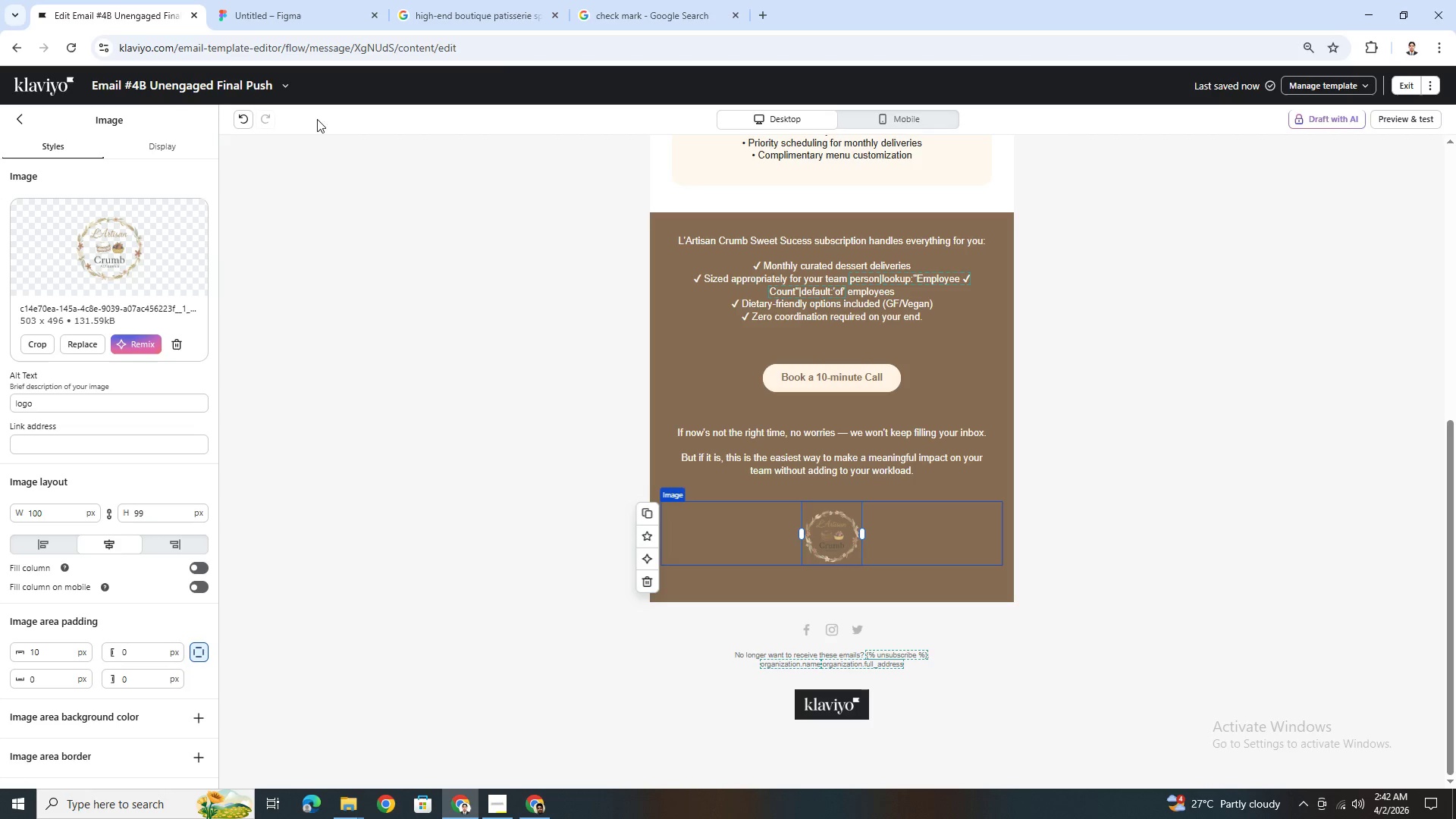 
left_click([252, 118])
 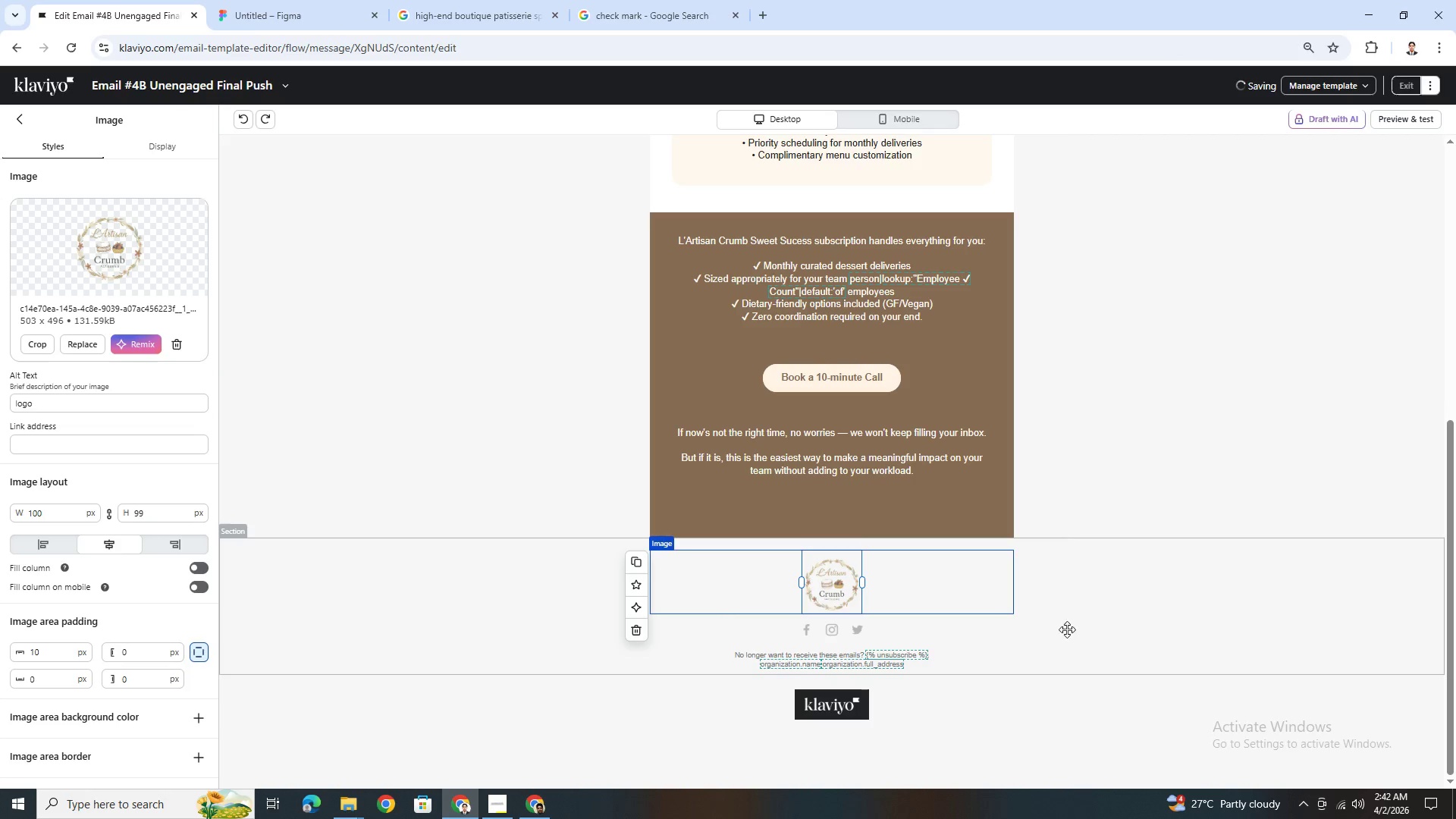 
left_click([1055, 658])
 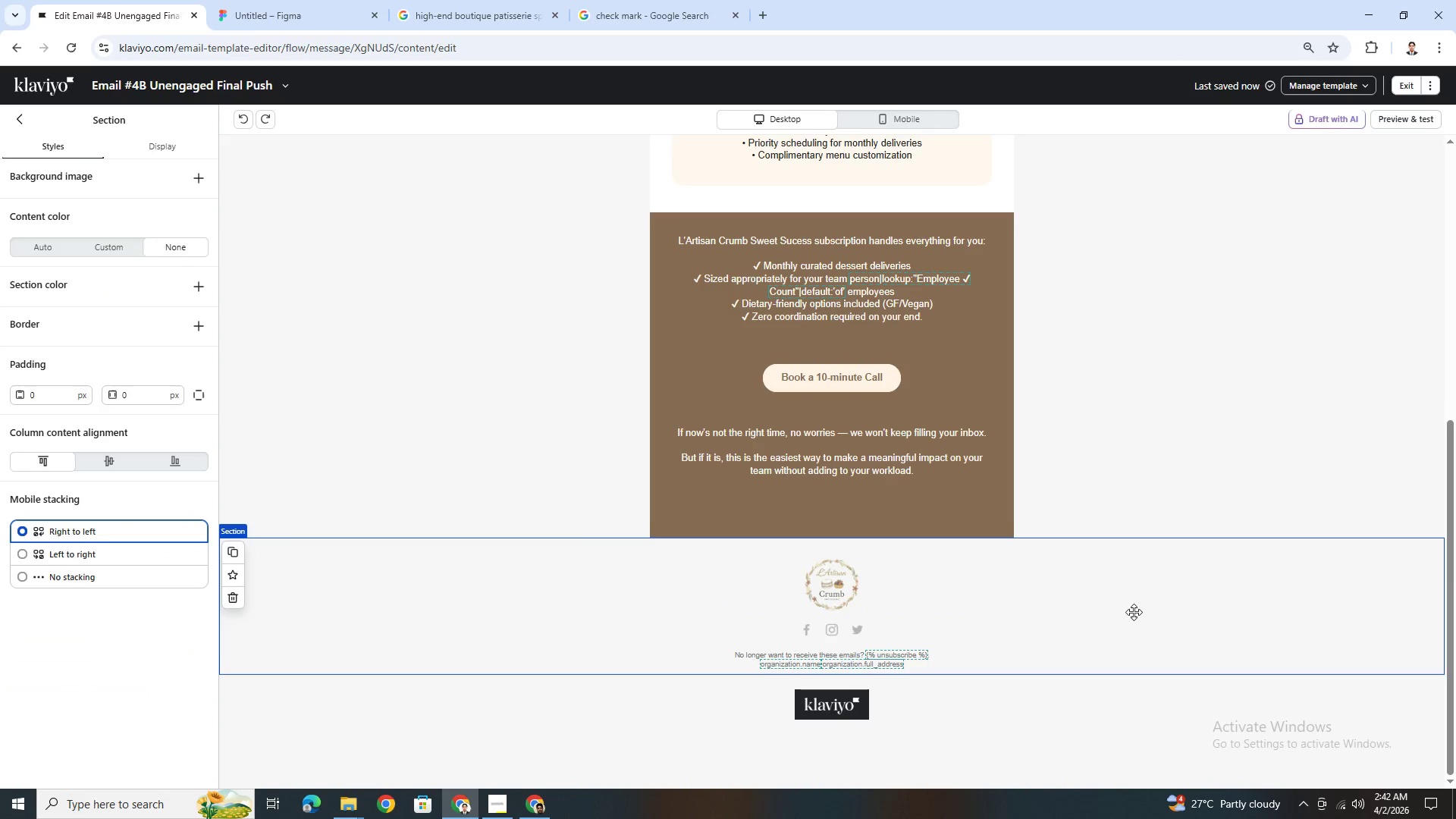 
scroll: coordinate [1134, 612], scroll_direction: up, amount: 2.0
 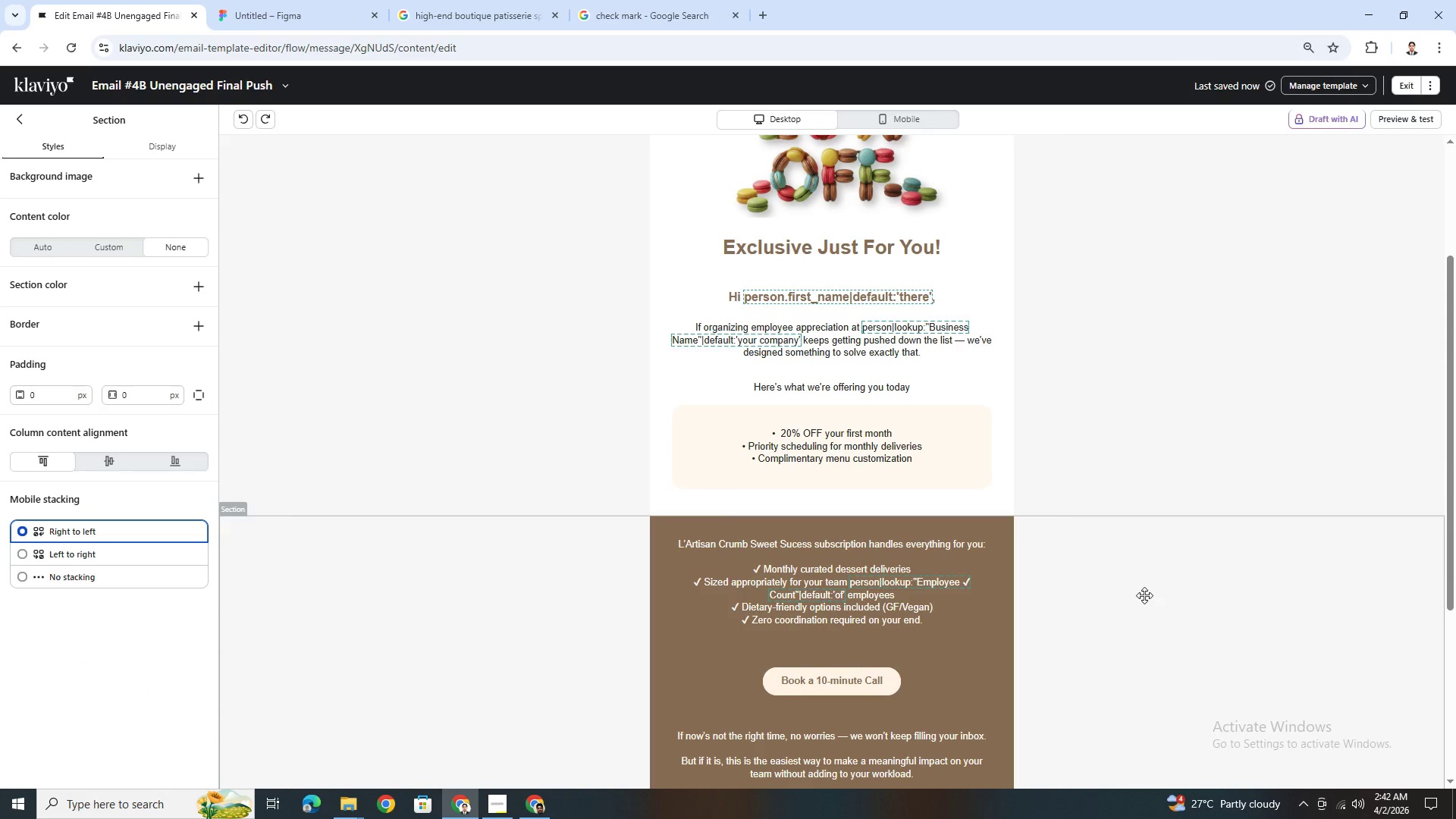 
wait(6.05)
 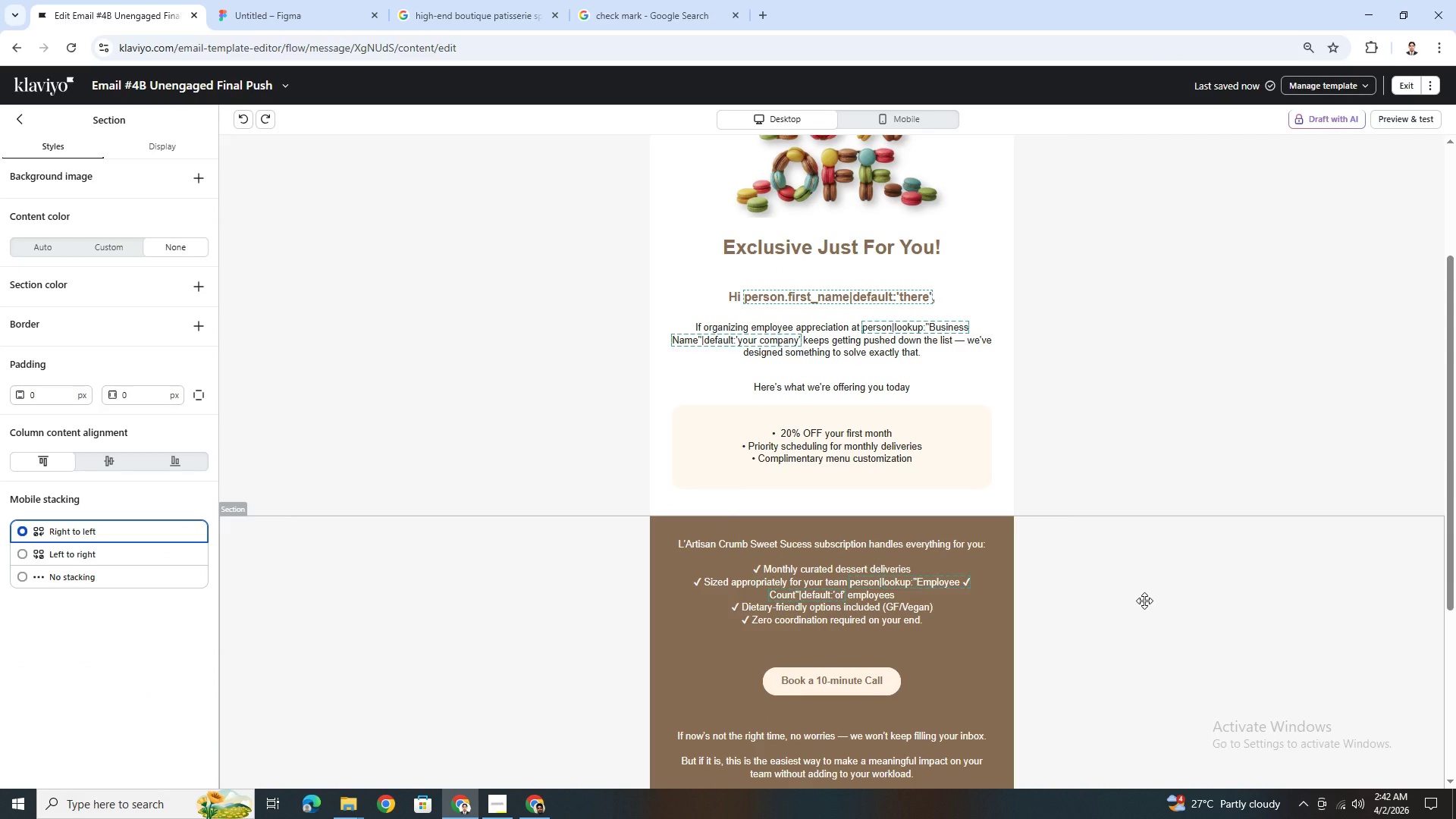 
scroll: coordinate [1144, 595], scroll_direction: down, amount: 1.0
 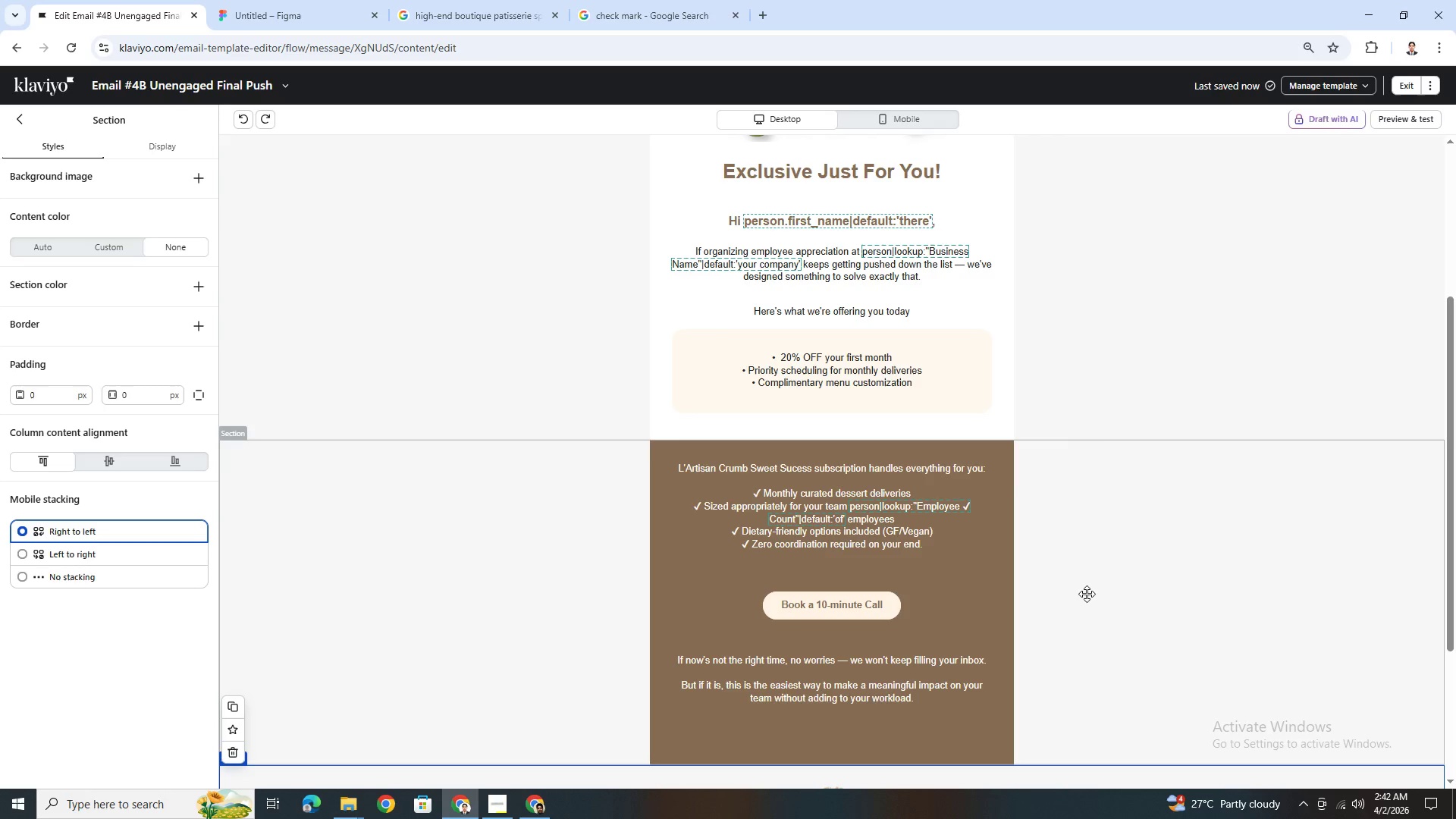 
left_click([971, 585])
 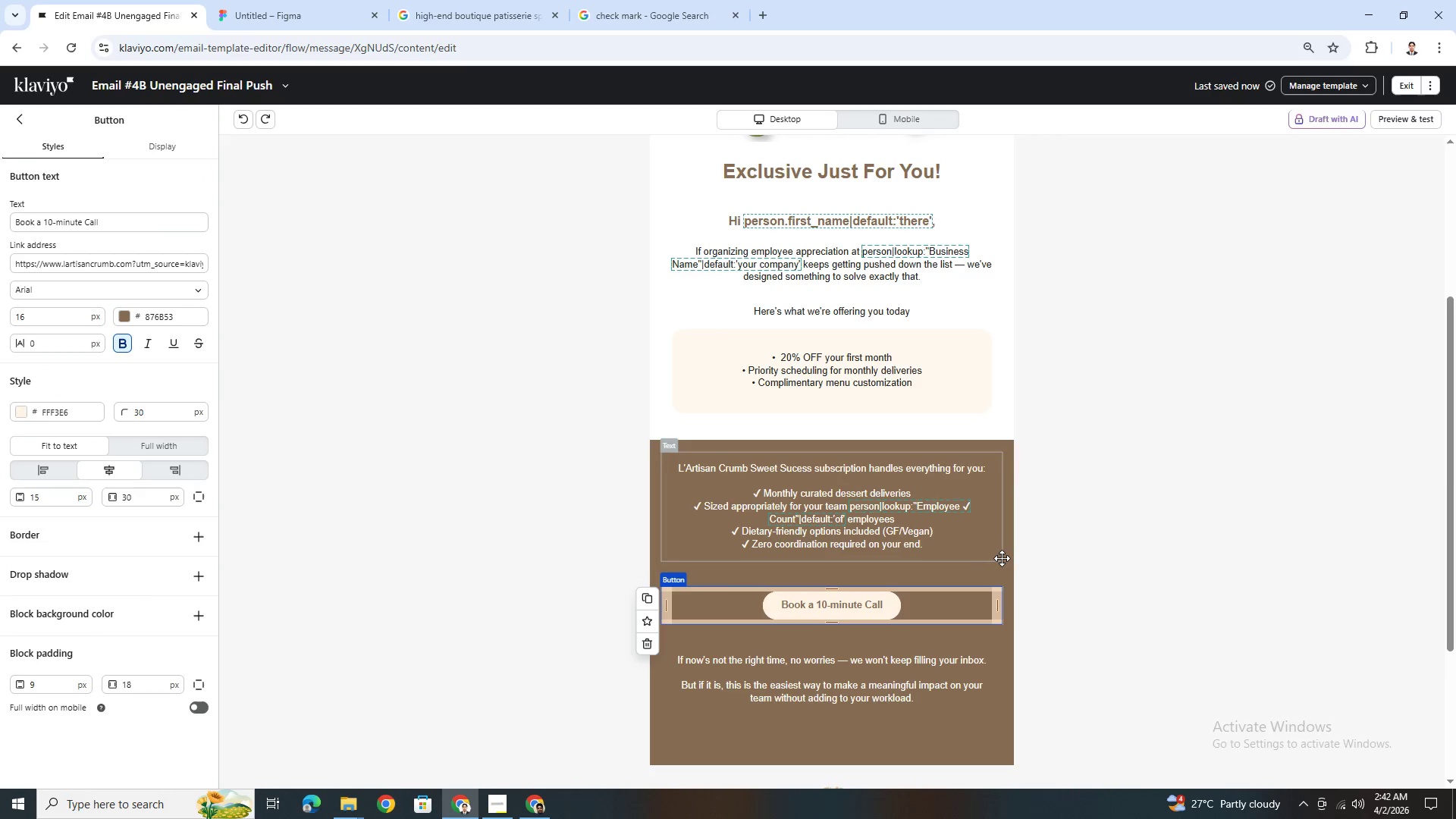 
left_click([1002, 557])
 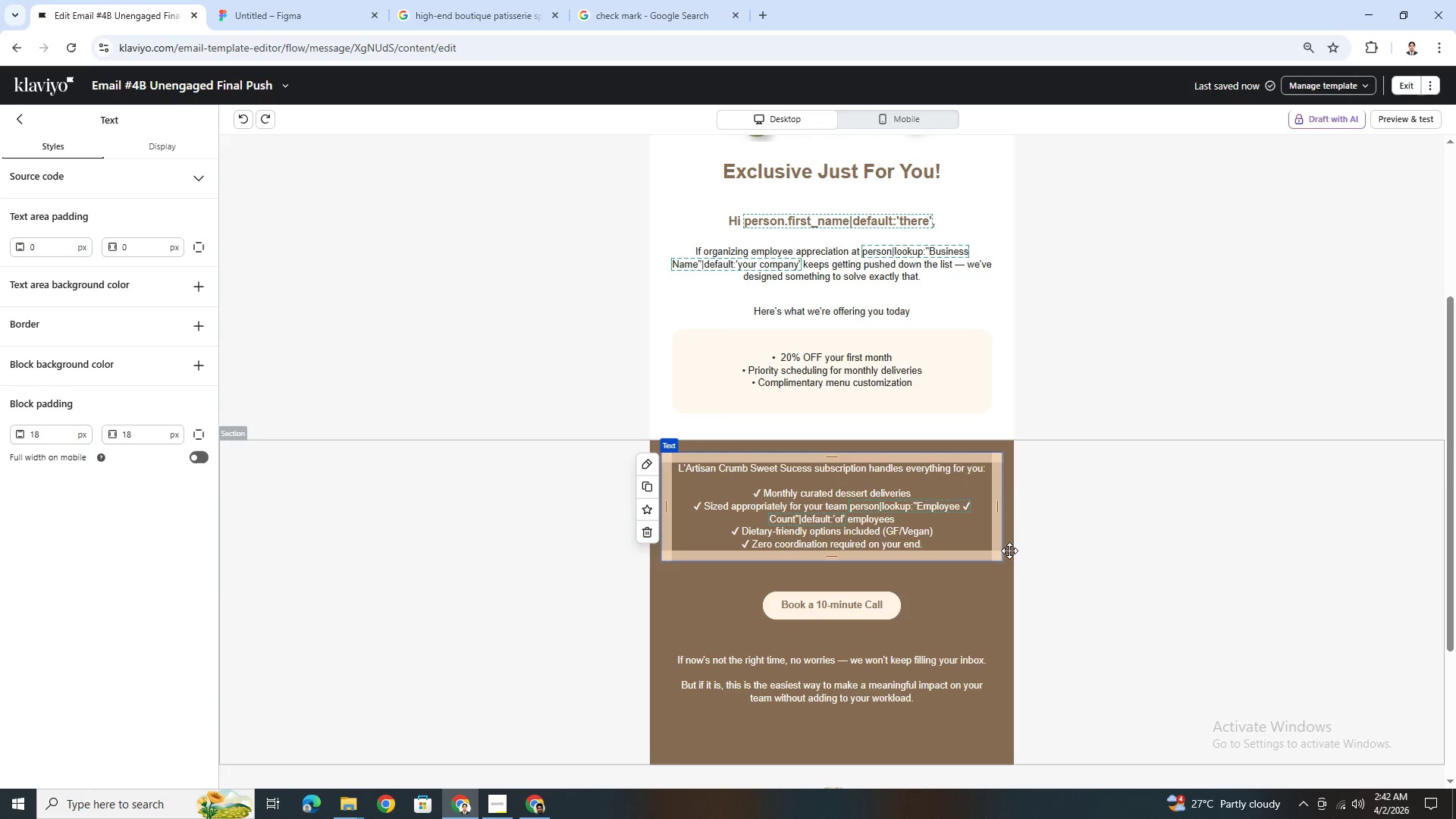 
left_click([1009, 551])
 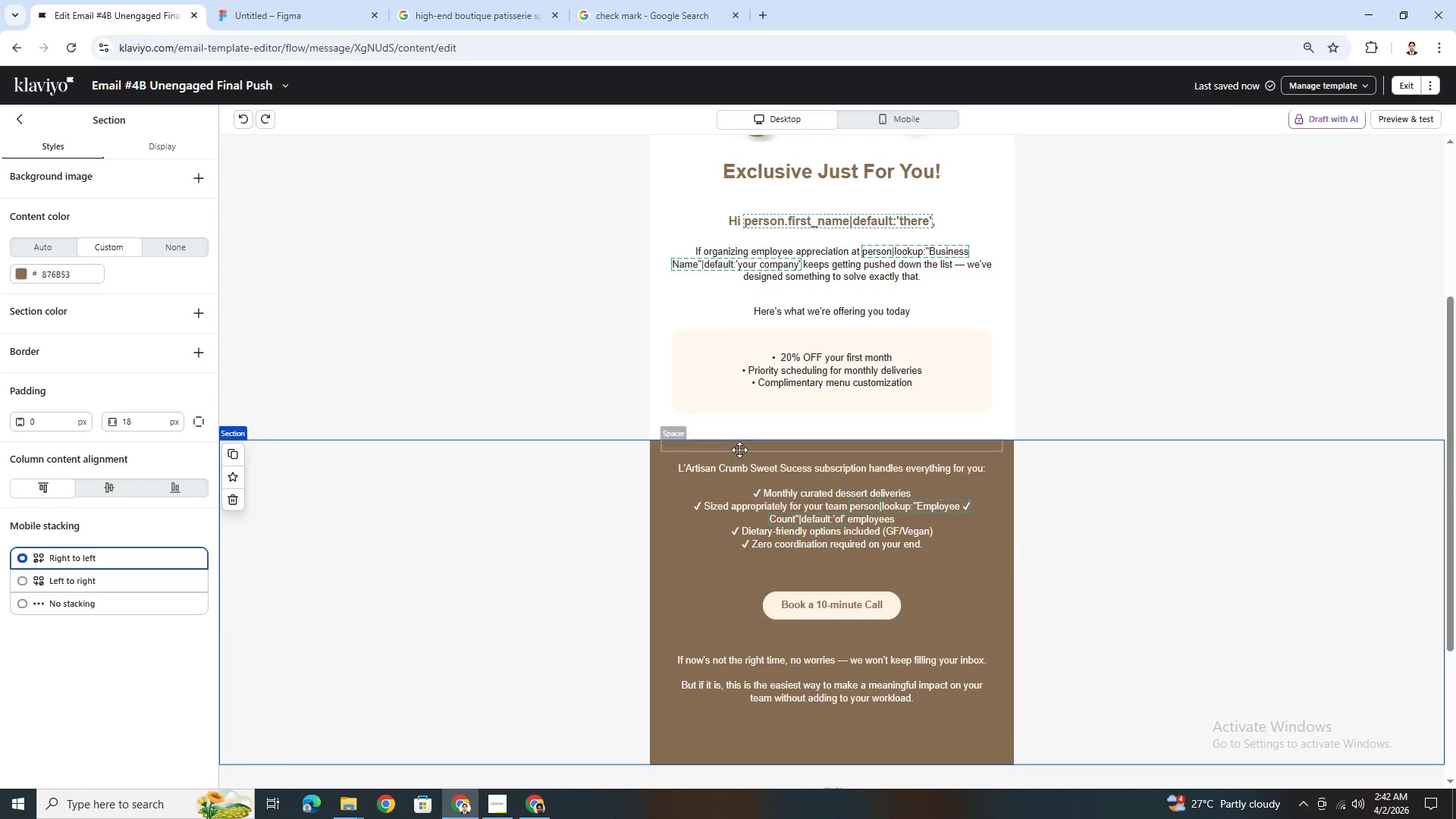 
wait(9.84)
 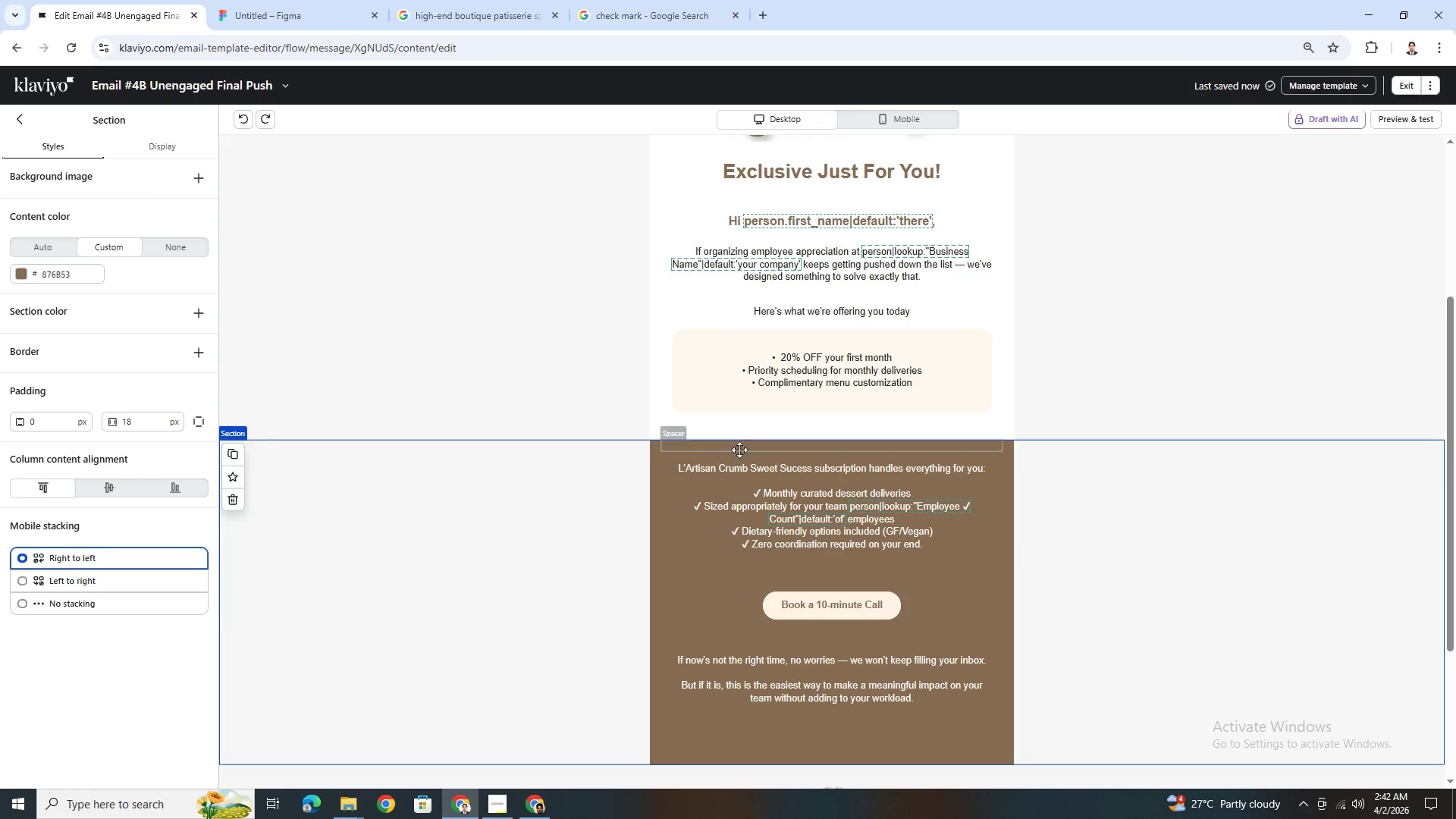 
scroll: coordinate [1015, 559], scroll_direction: down, amount: 3.0
 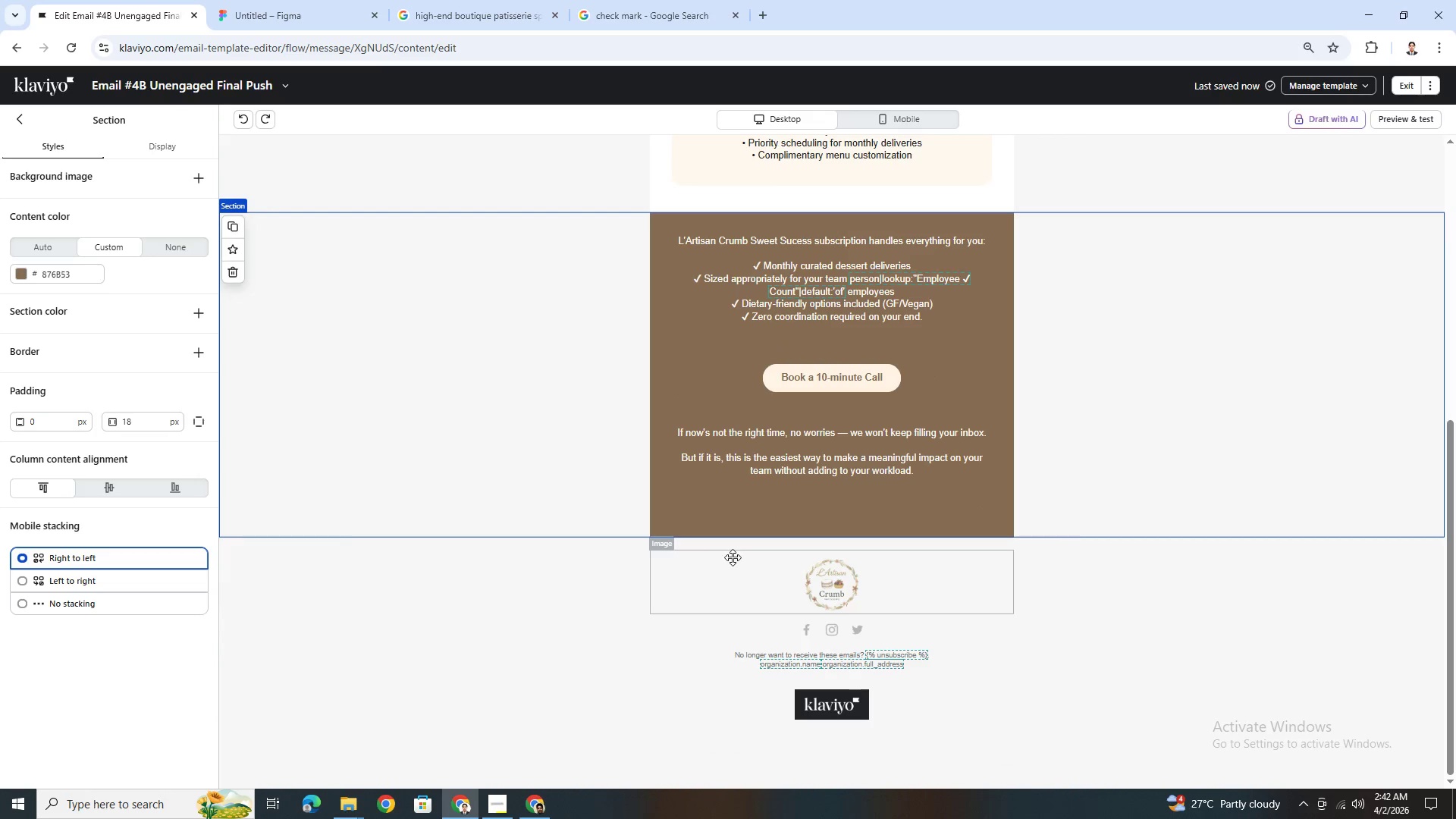 
scroll: coordinate [669, 413], scroll_direction: up, amount: 4.0
 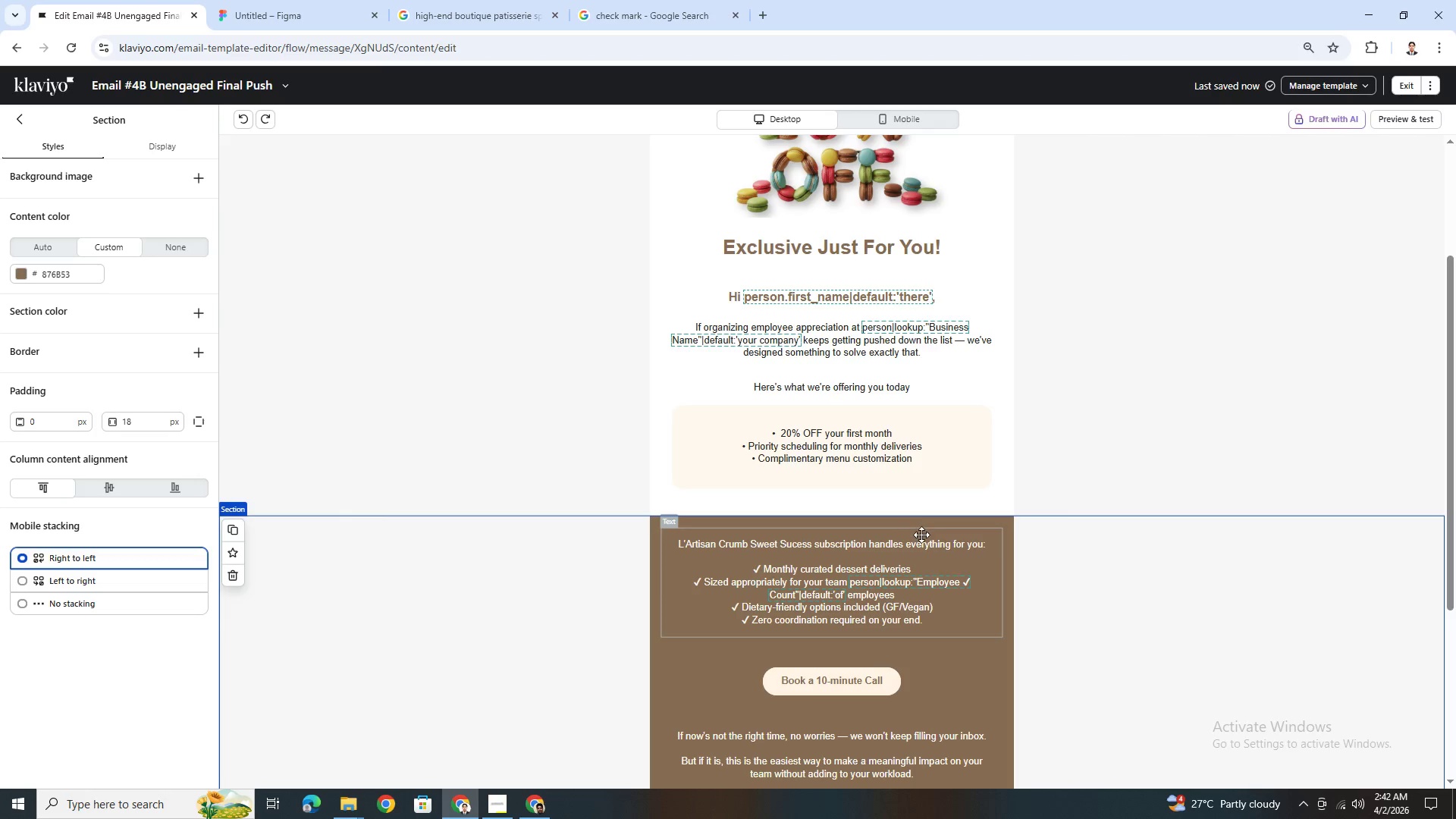 
wait(10.5)
 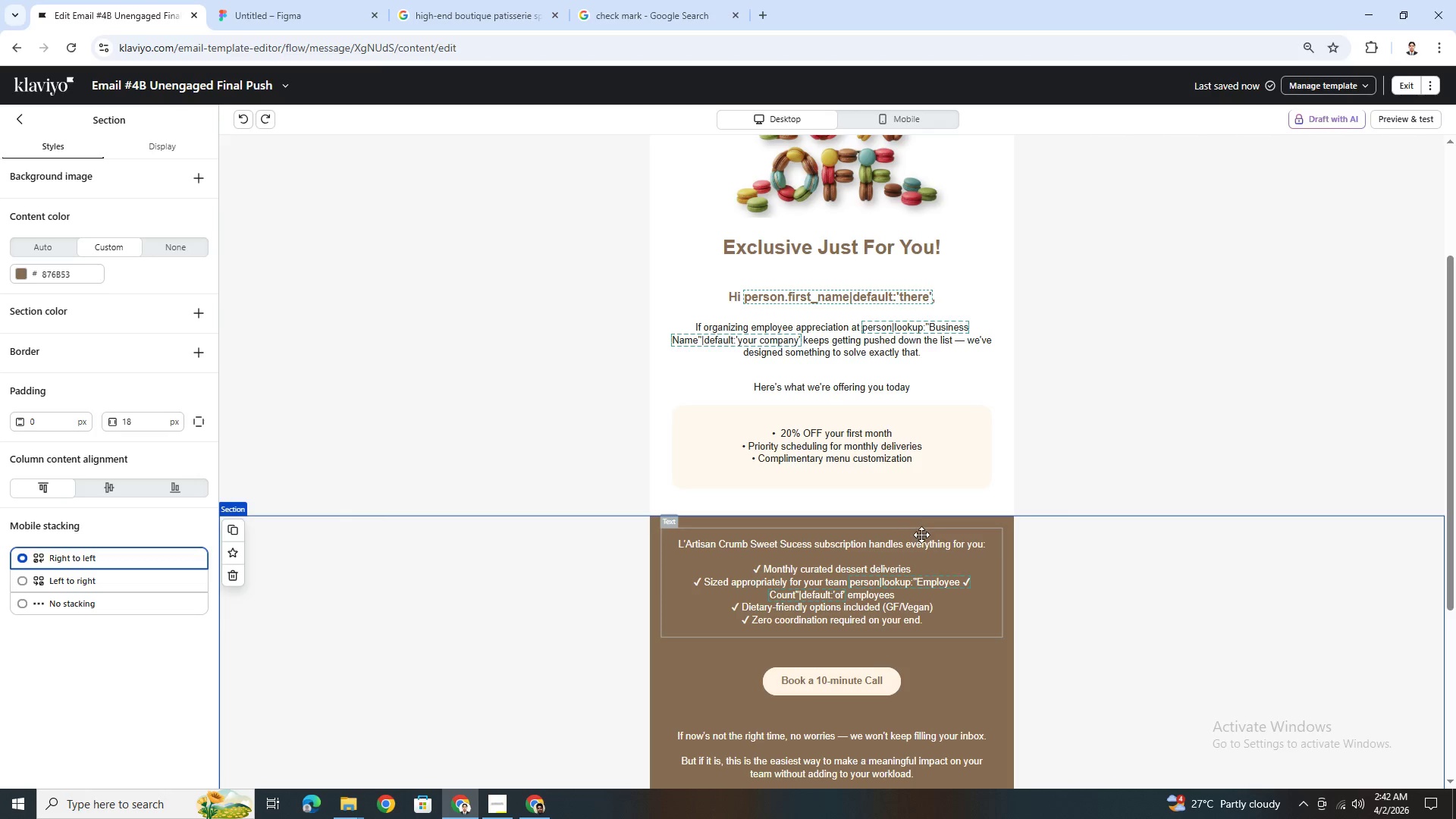 
scroll: coordinate [998, 526], scroll_direction: up, amount: 3.0
 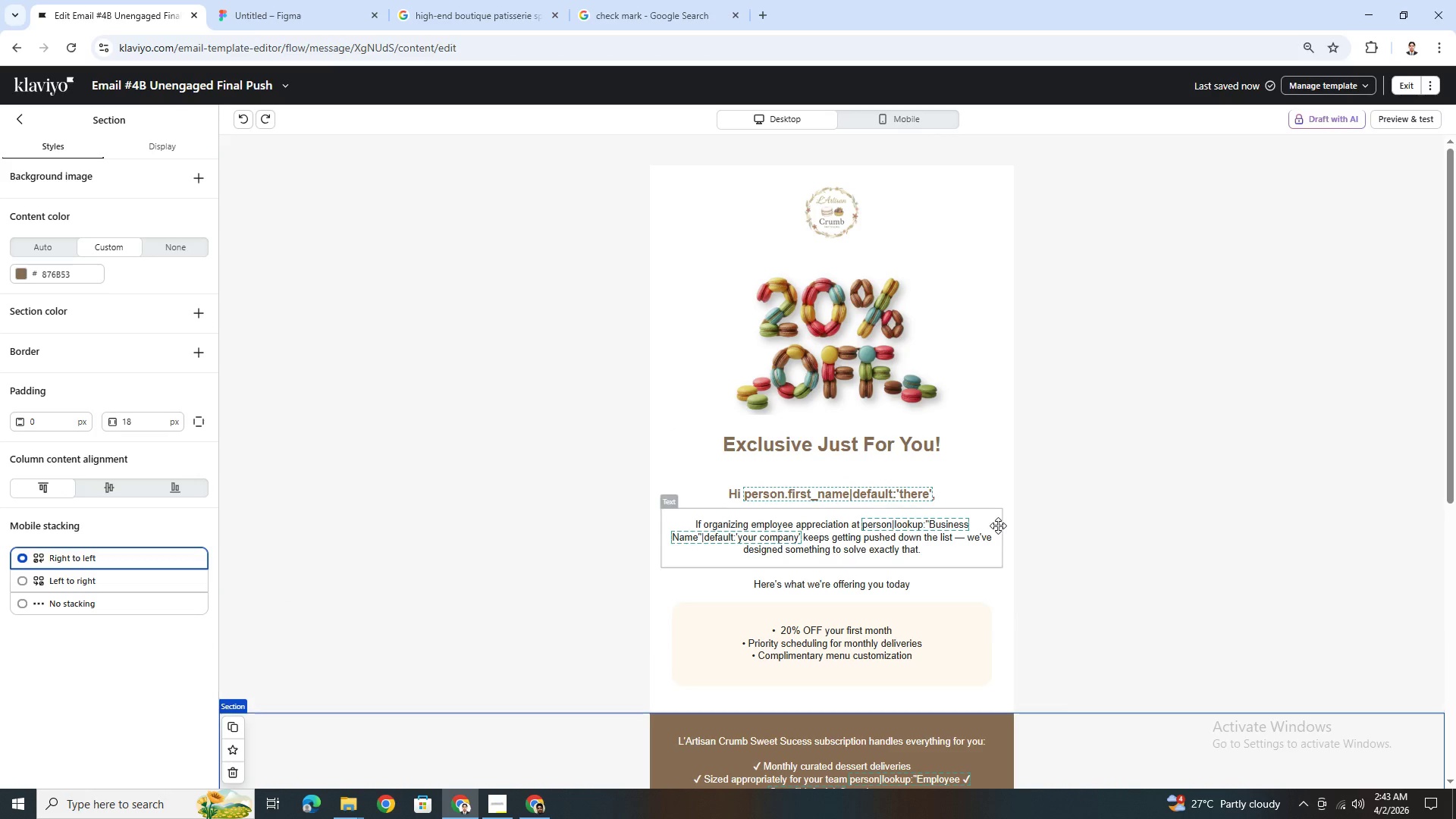 
scroll: coordinate [998, 526], scroll_direction: down, amount: 1.0
 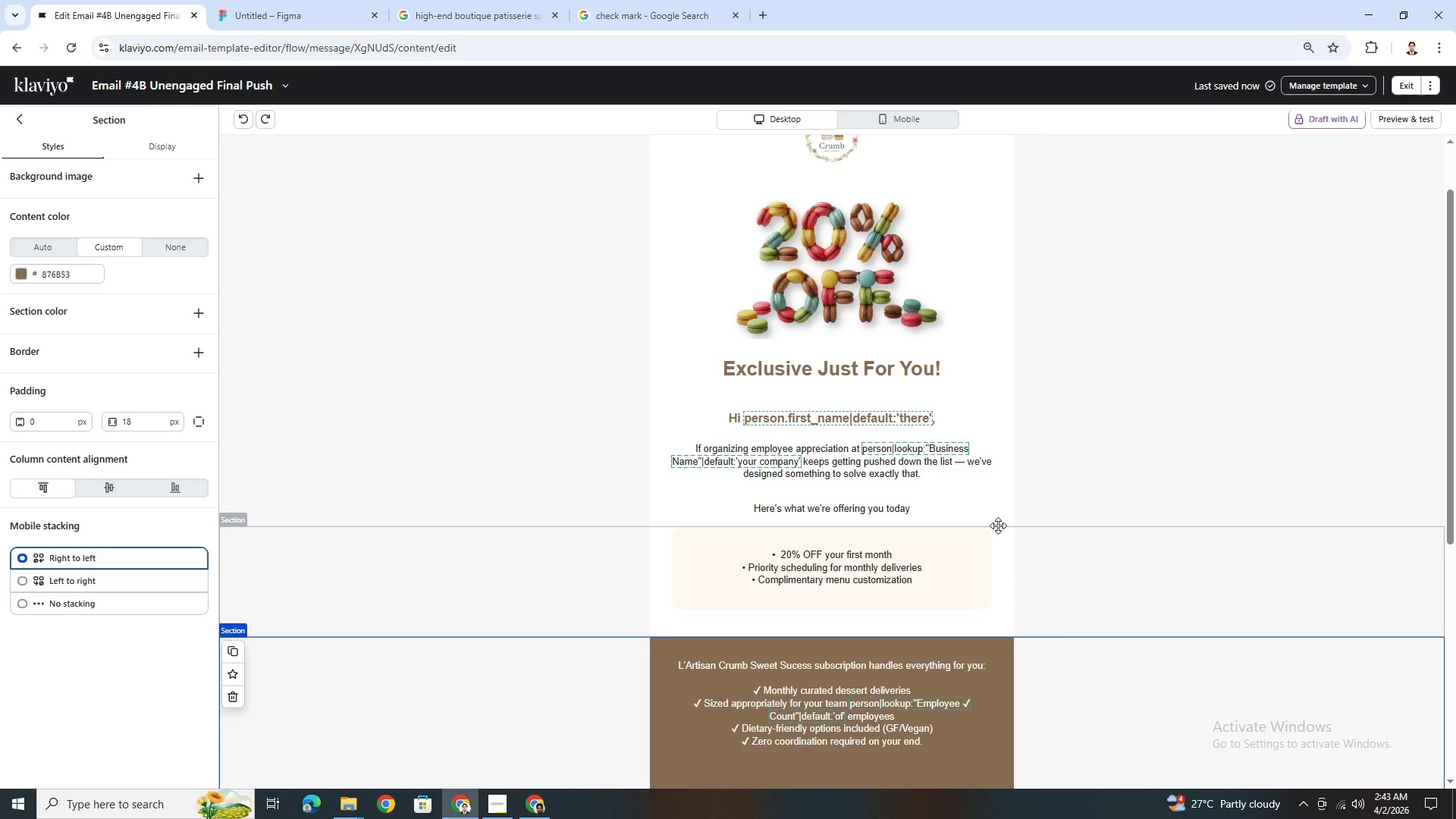 
scroll: coordinate [998, 526], scroll_direction: up, amount: 1.0
 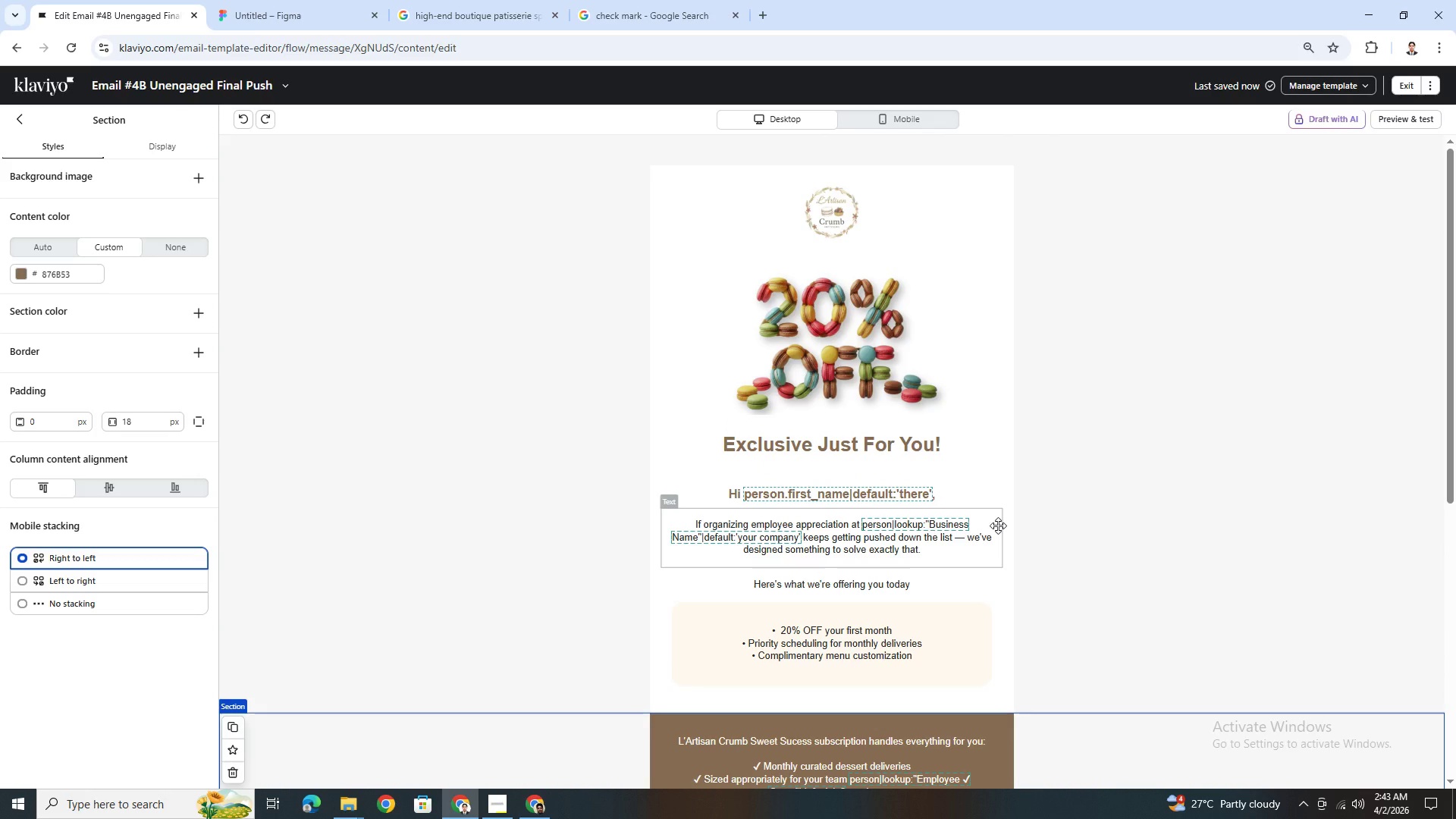 
scroll: coordinate [998, 526], scroll_direction: down, amount: 1.0
 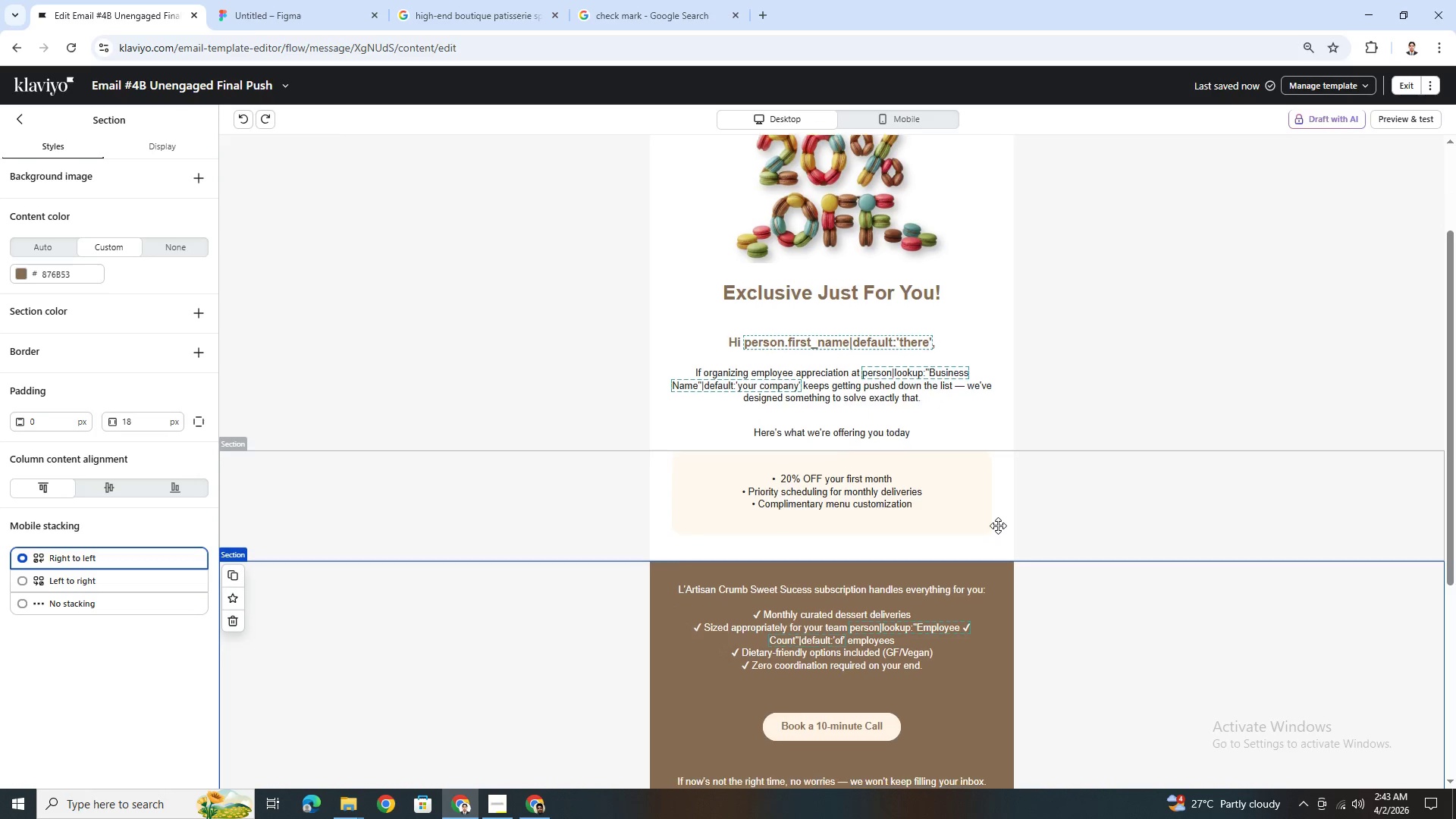 
scroll: coordinate [997, 526], scroll_direction: up, amount: 2.0
 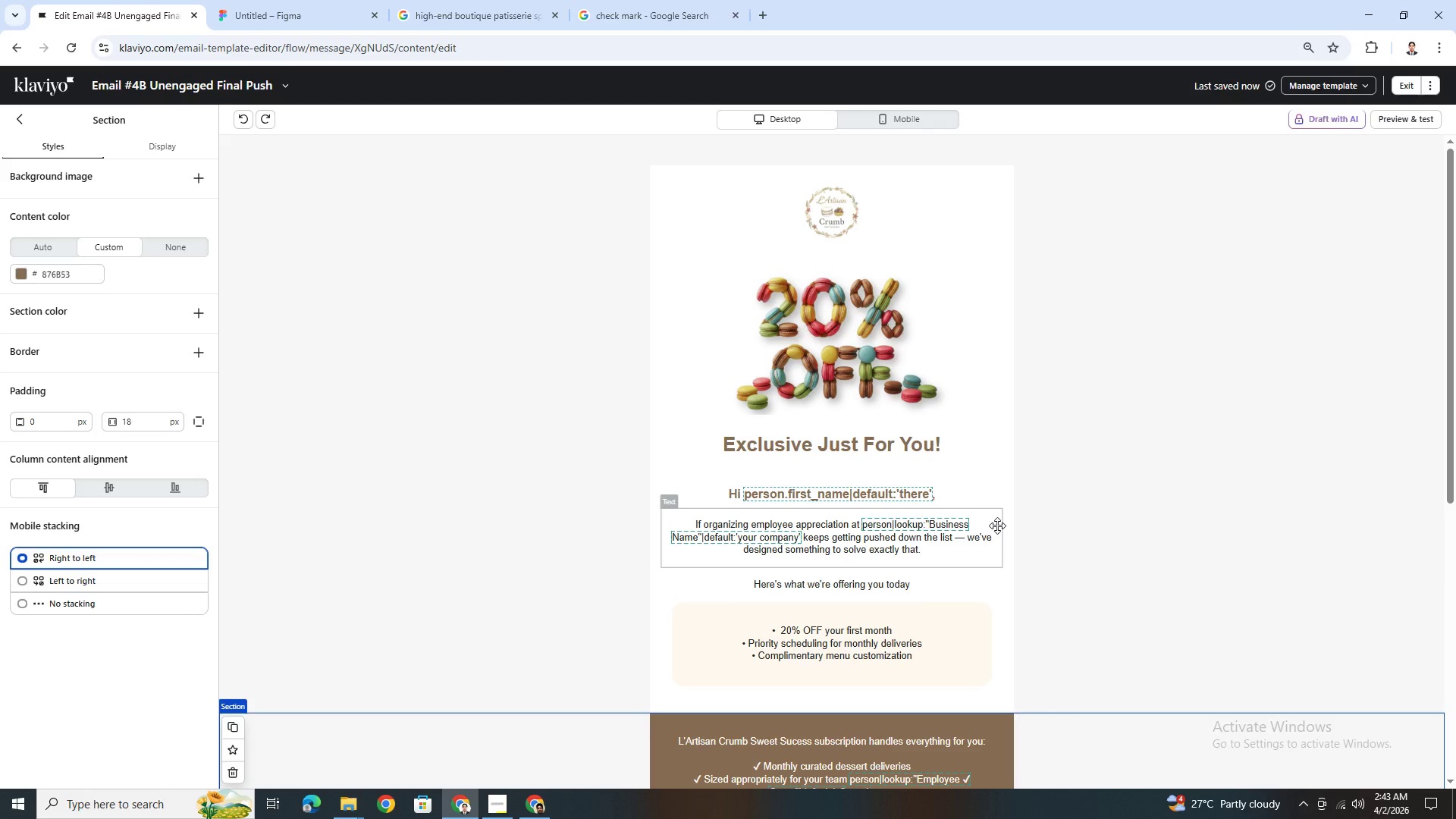 
scroll: coordinate [997, 526], scroll_direction: down, amount: 3.0
 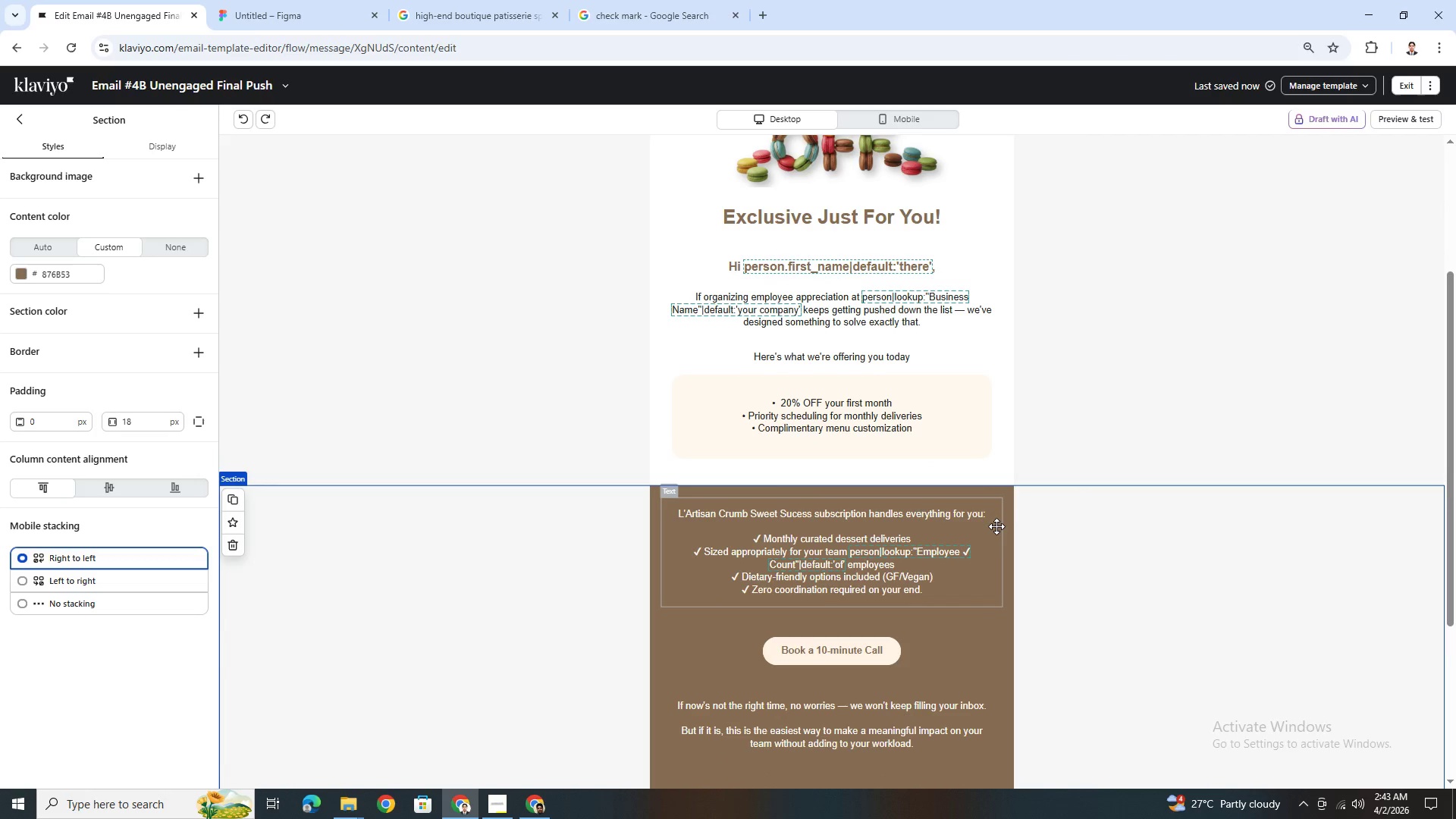 
scroll: coordinate [996, 529], scroll_direction: up, amount: 2.0
 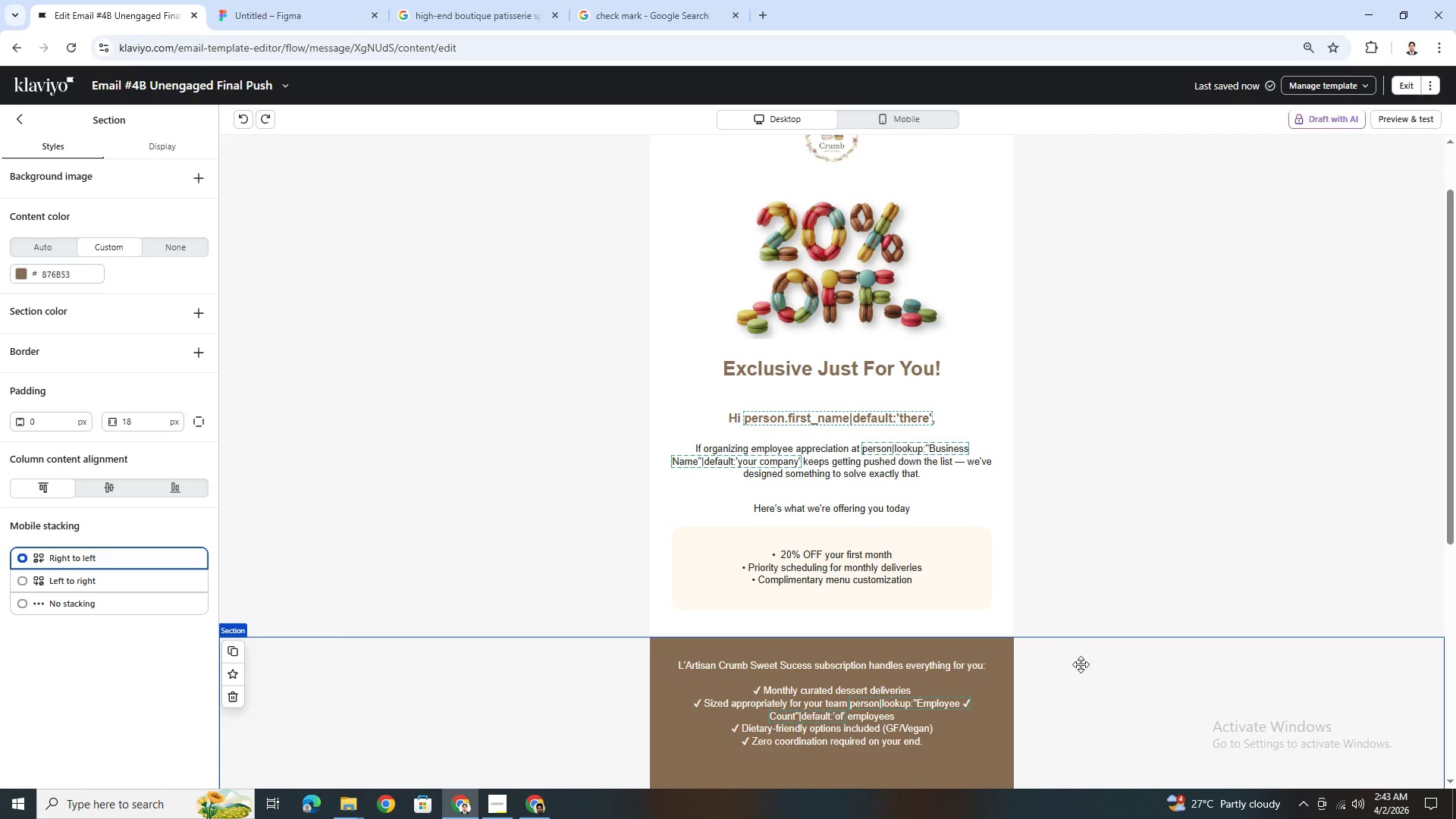 
scroll: coordinate [1089, 667], scroll_direction: down, amount: 2.0
 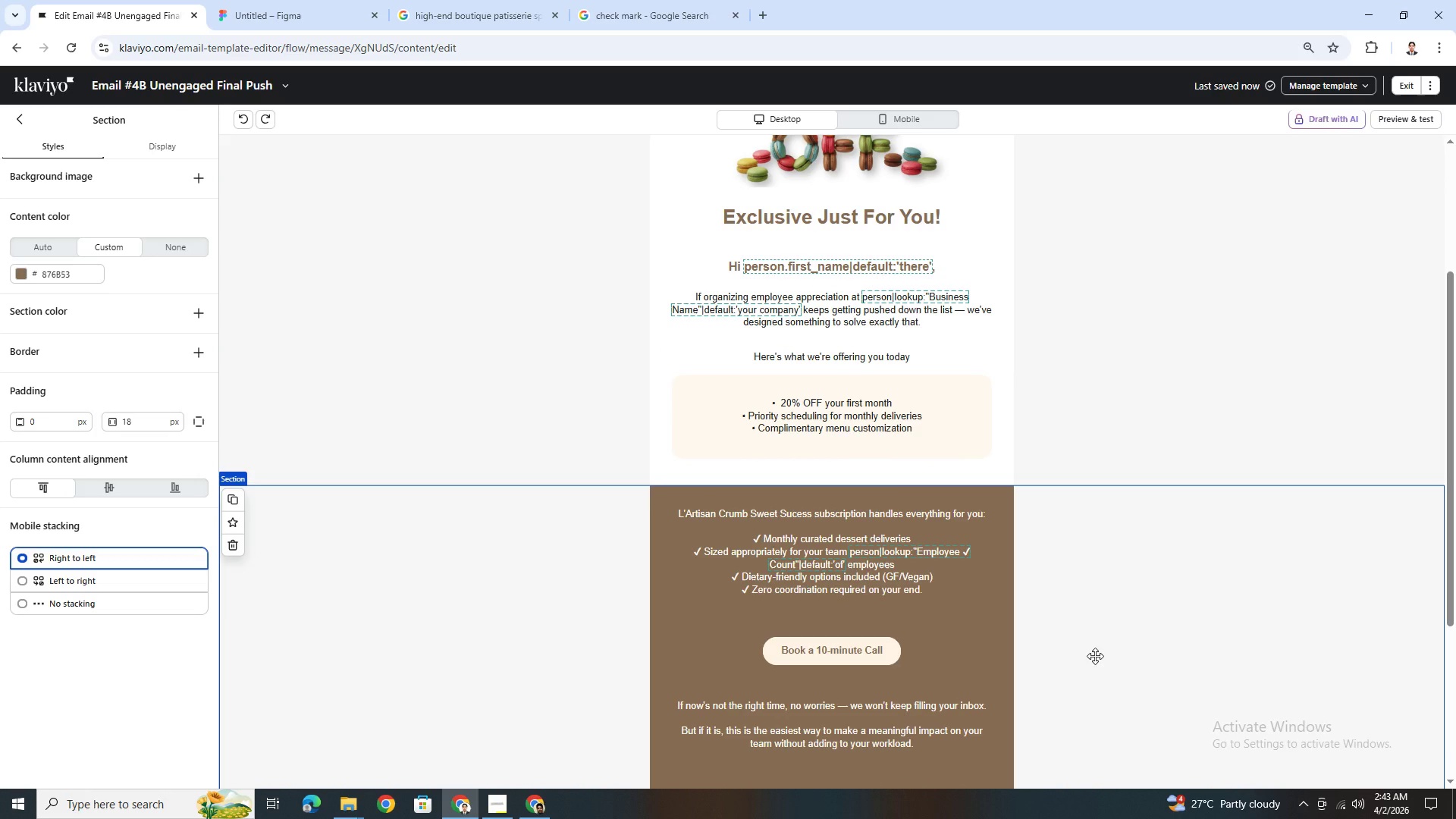 
left_click([1095, 656])
 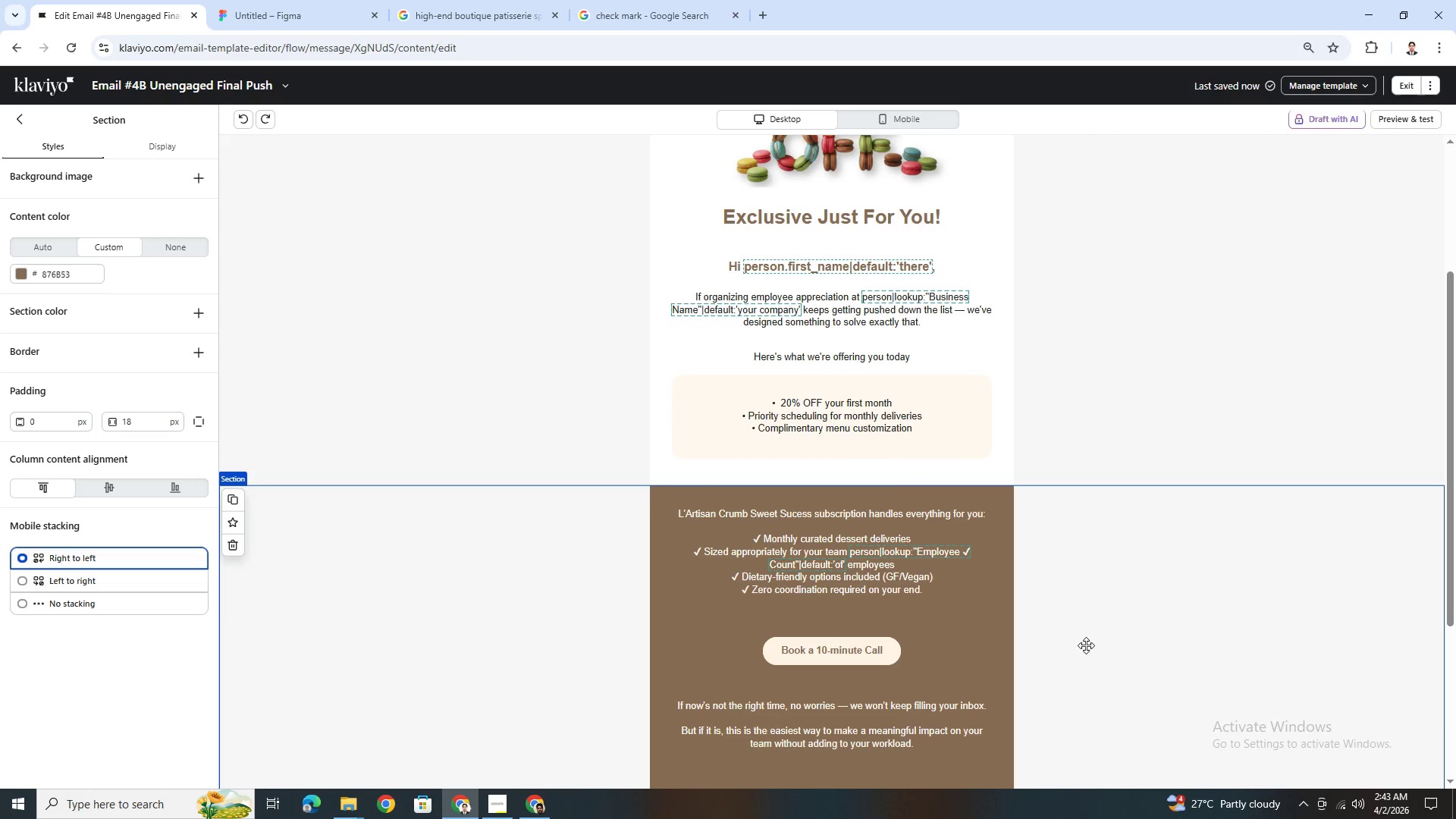 
scroll: coordinate [1082, 642], scroll_direction: up, amount: 4.0
 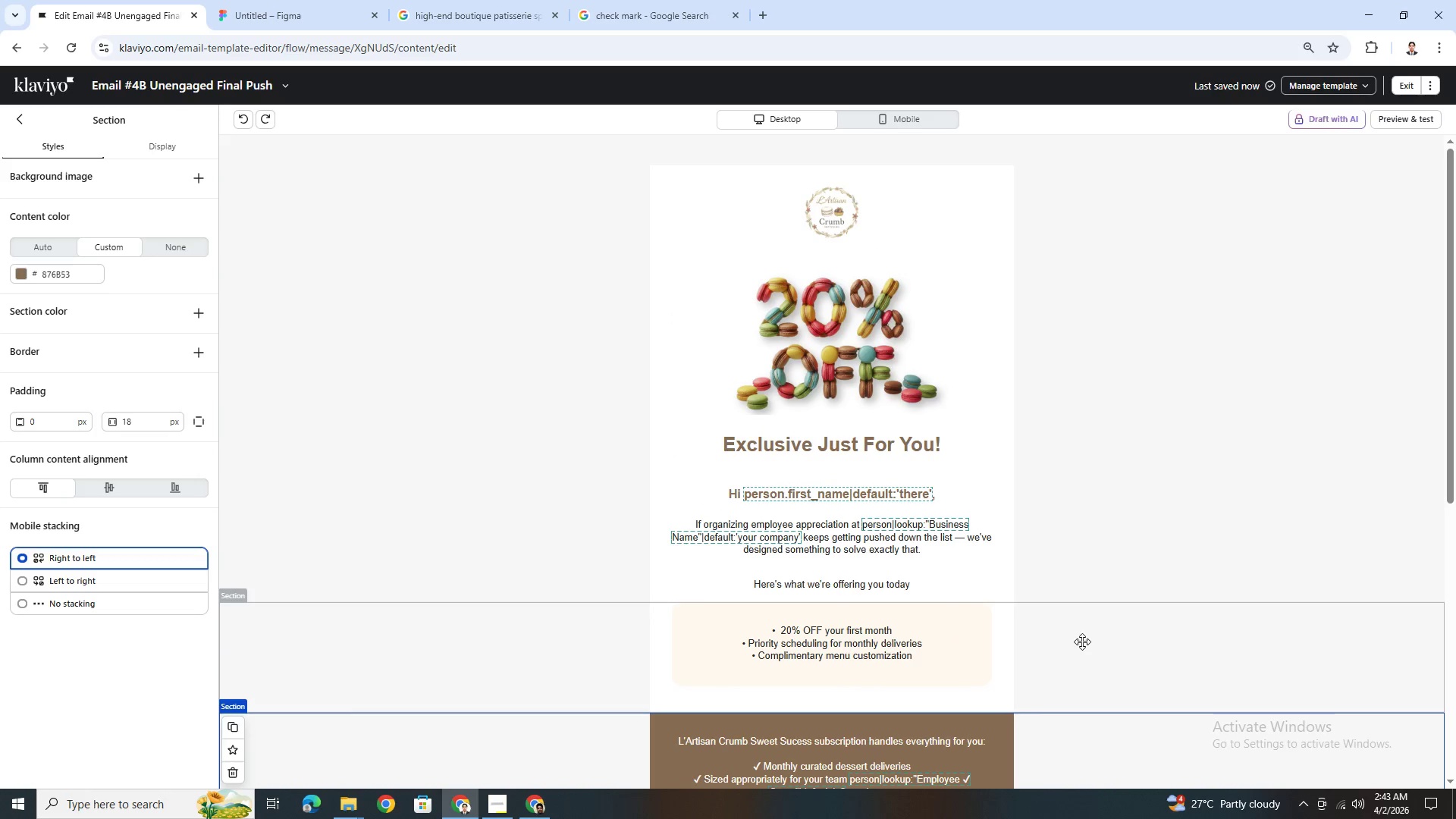 
scroll: coordinate [1082, 642], scroll_direction: down, amount: 3.0
 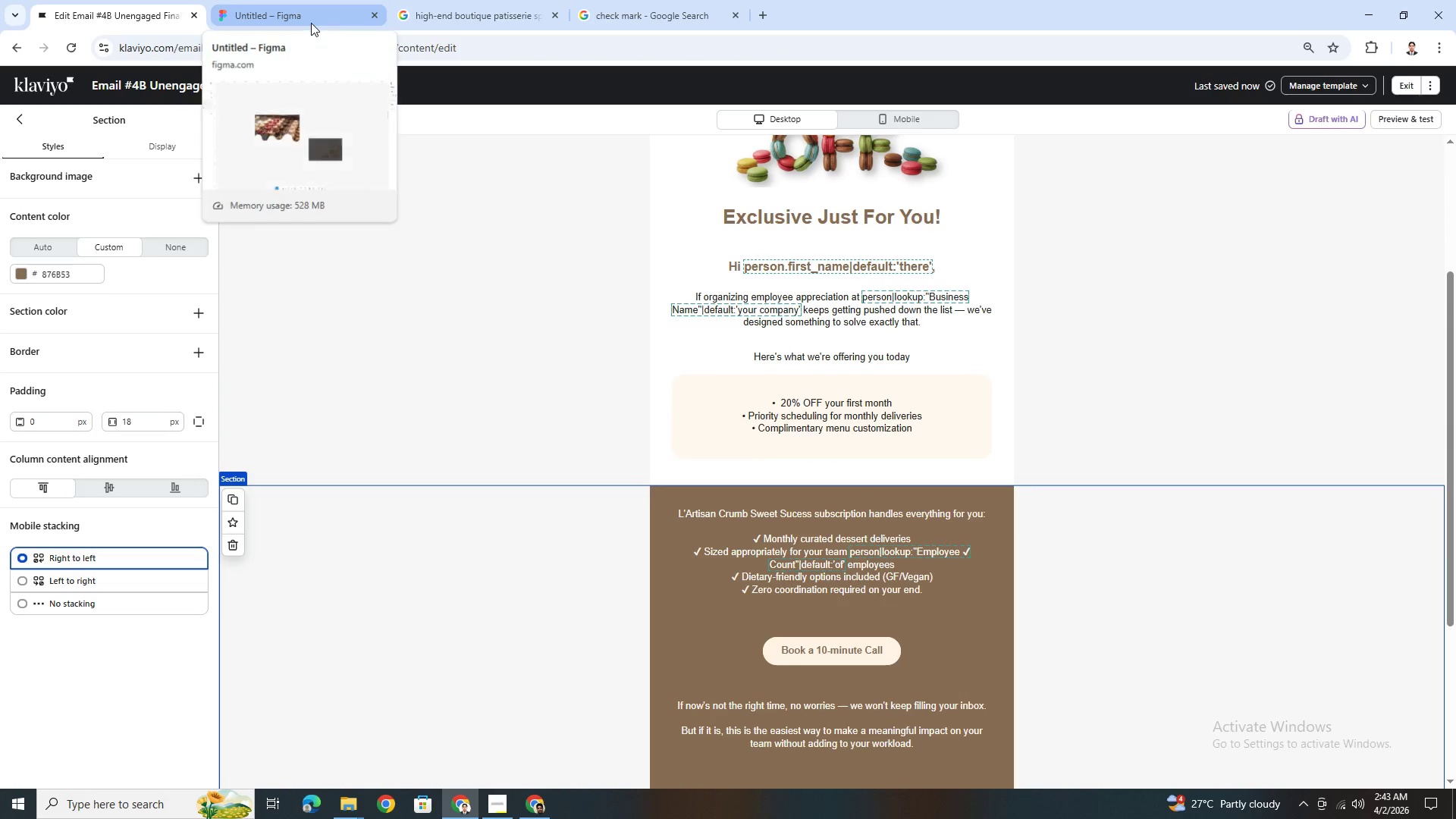 
left_click([311, 23])
 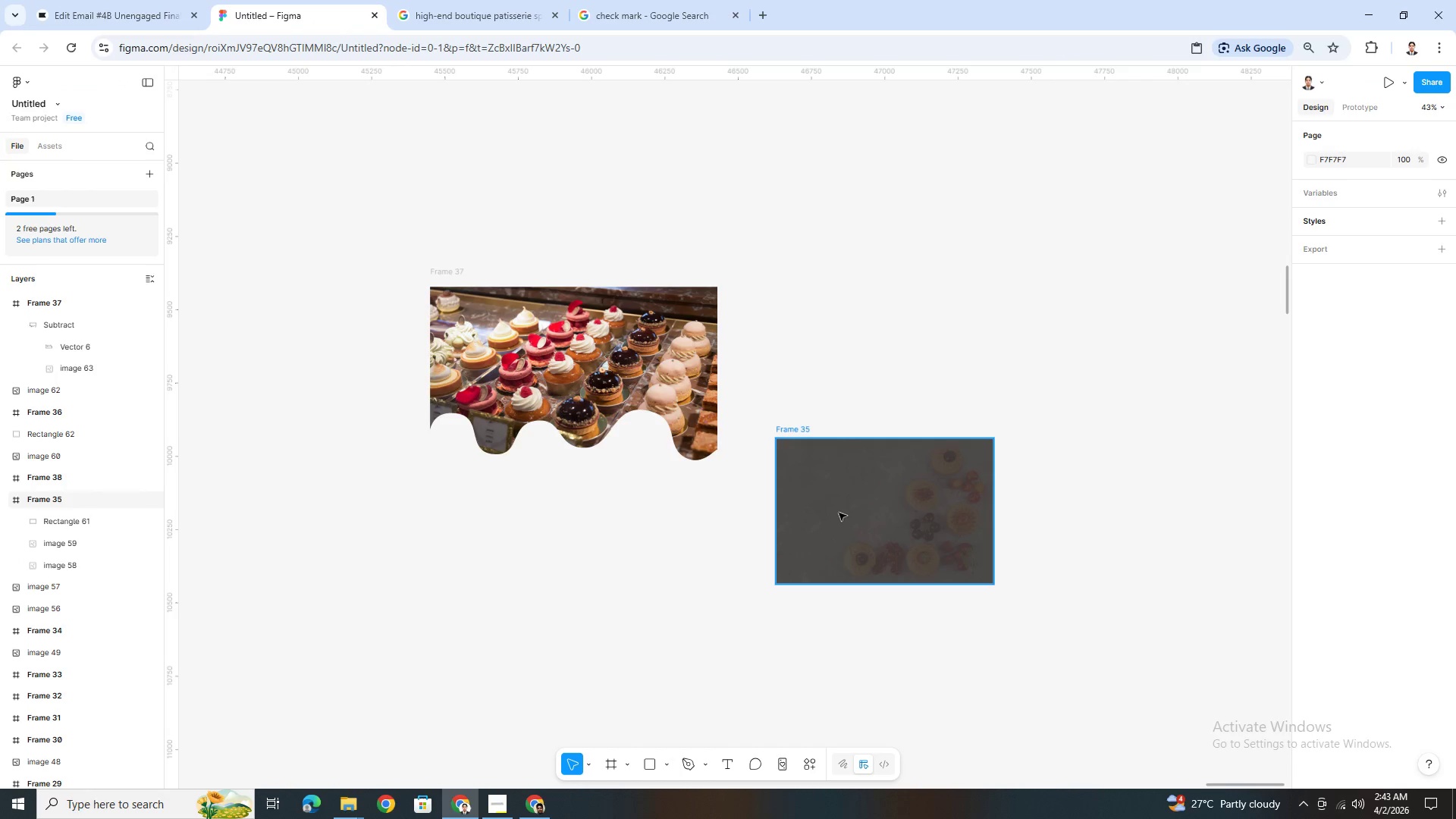 
scroll: coordinate [838, 513], scroll_direction: down, amount: 2.0
 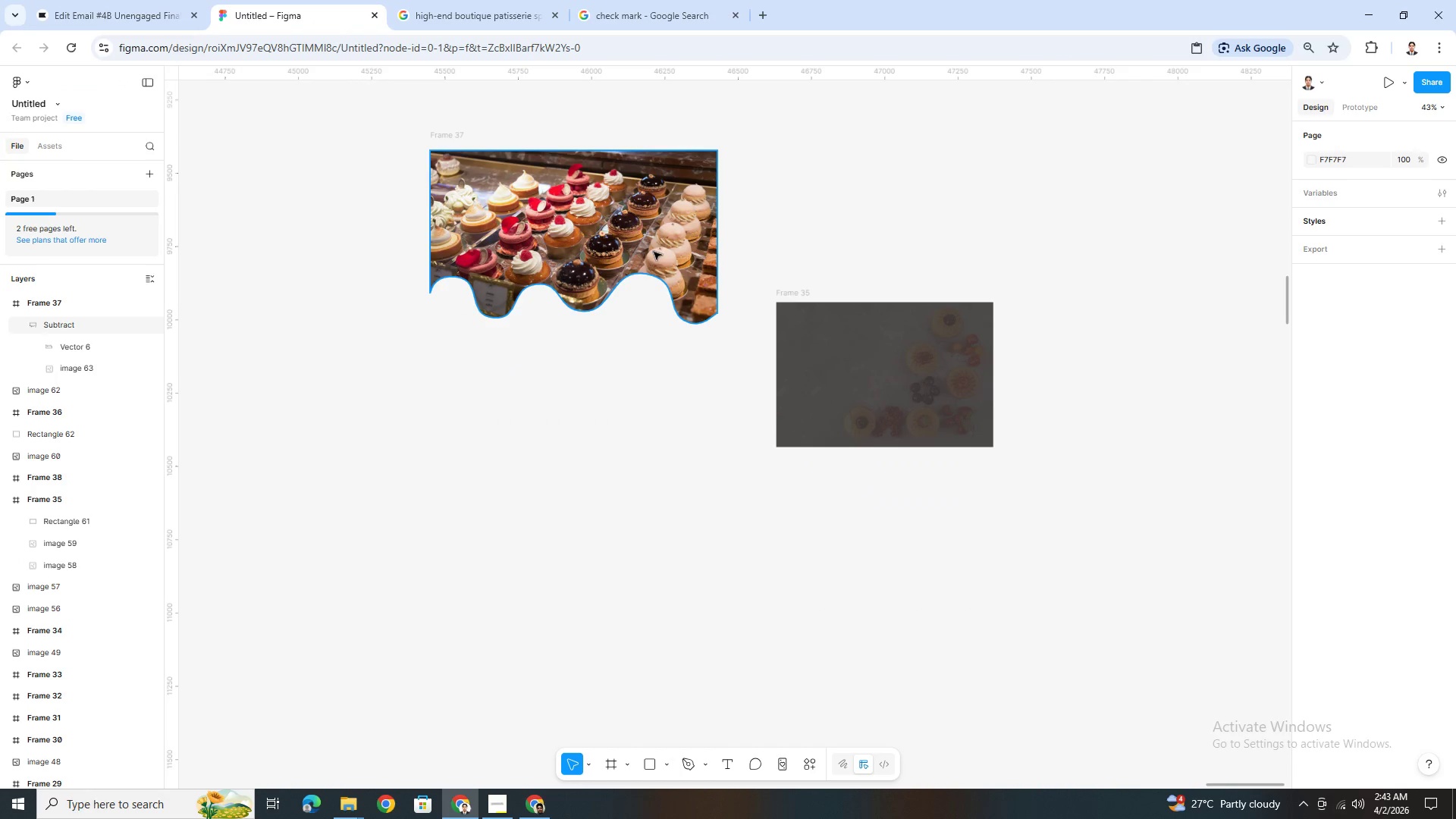 
left_click([657, 249])
 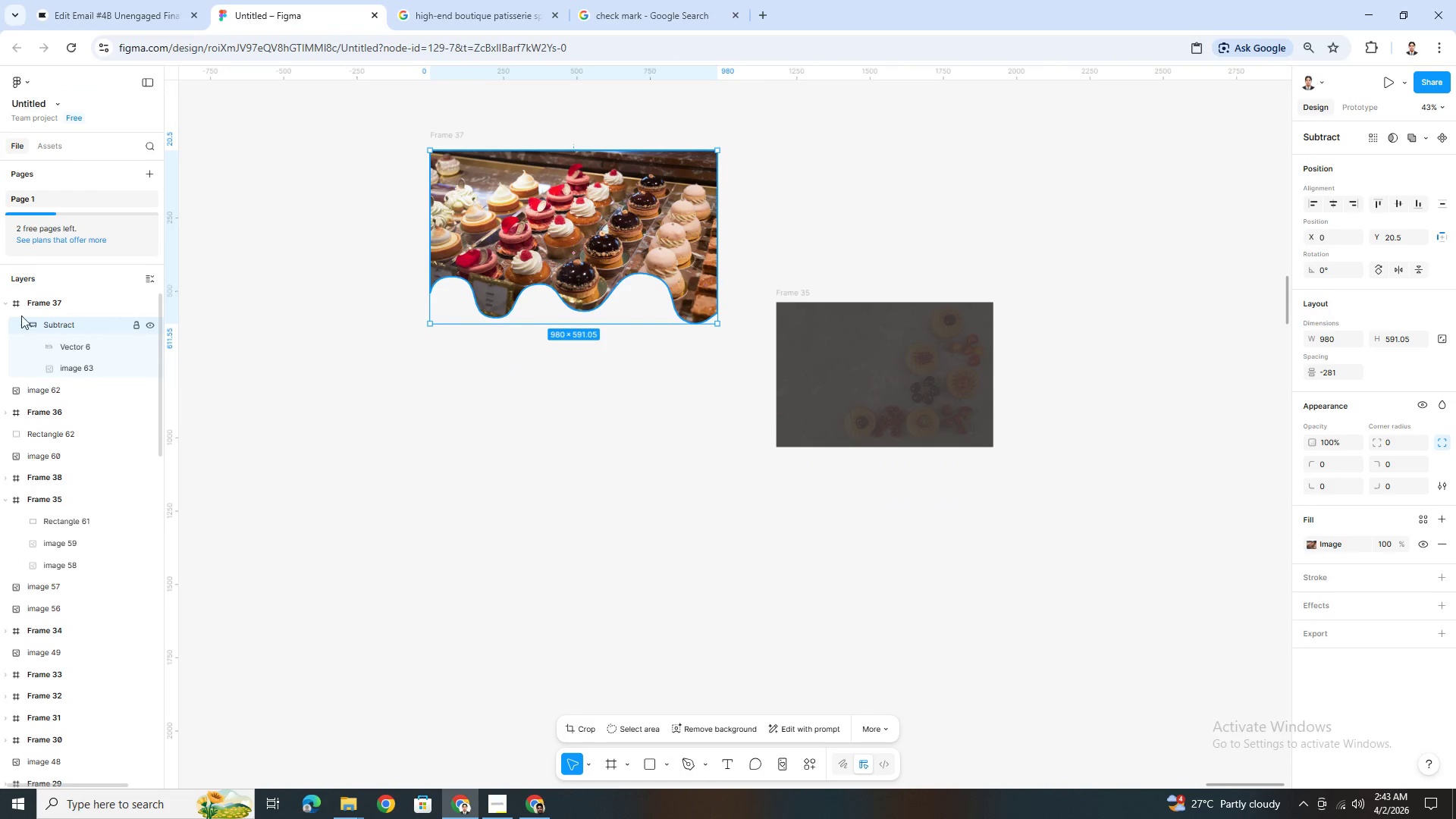 
key(Control+C)
 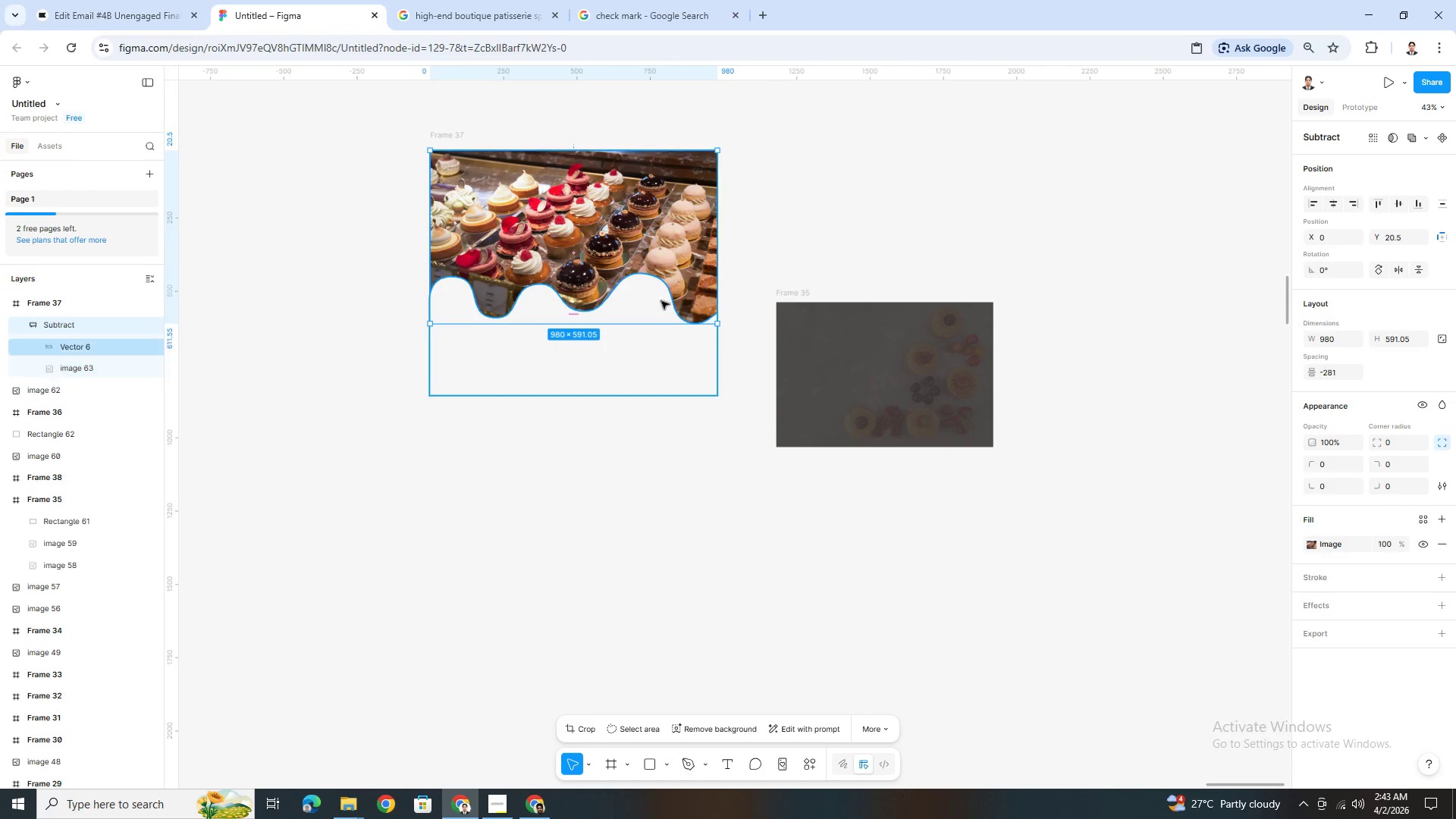 
key(Control+V)
 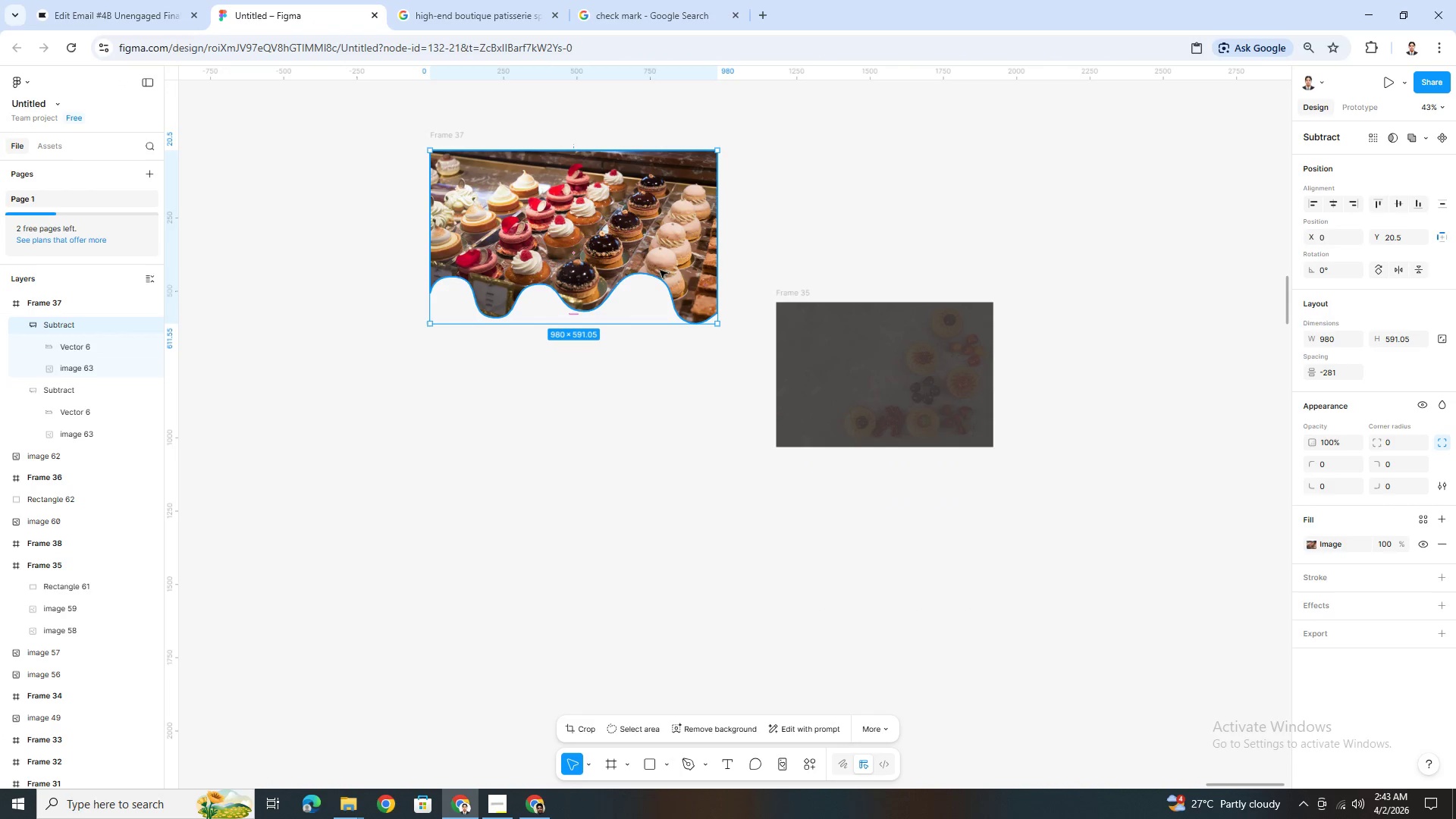 
left_click_drag(start_coordinate=[660, 267], to_coordinate=[957, 636])
 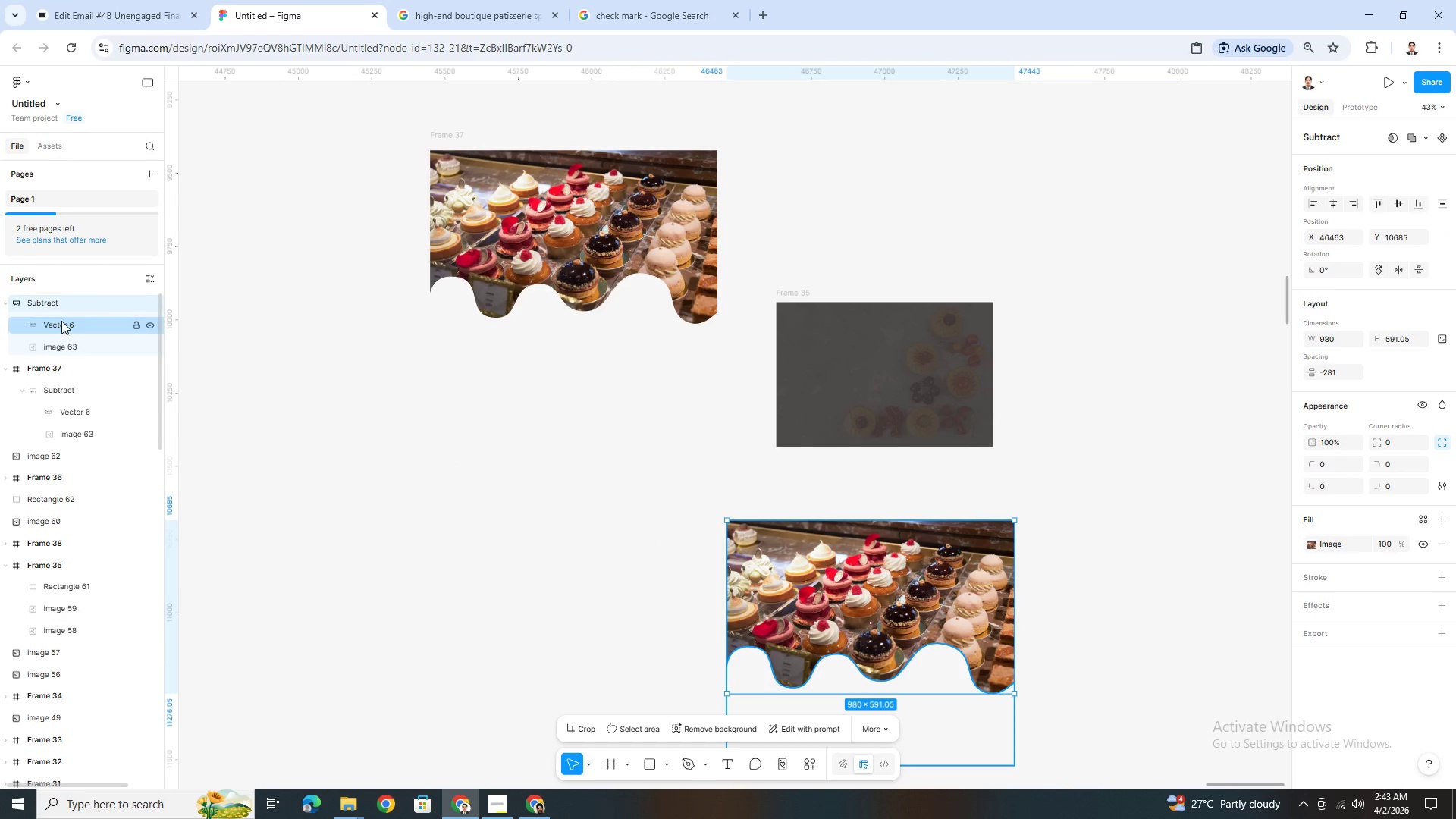 
left_click([80, 348])
 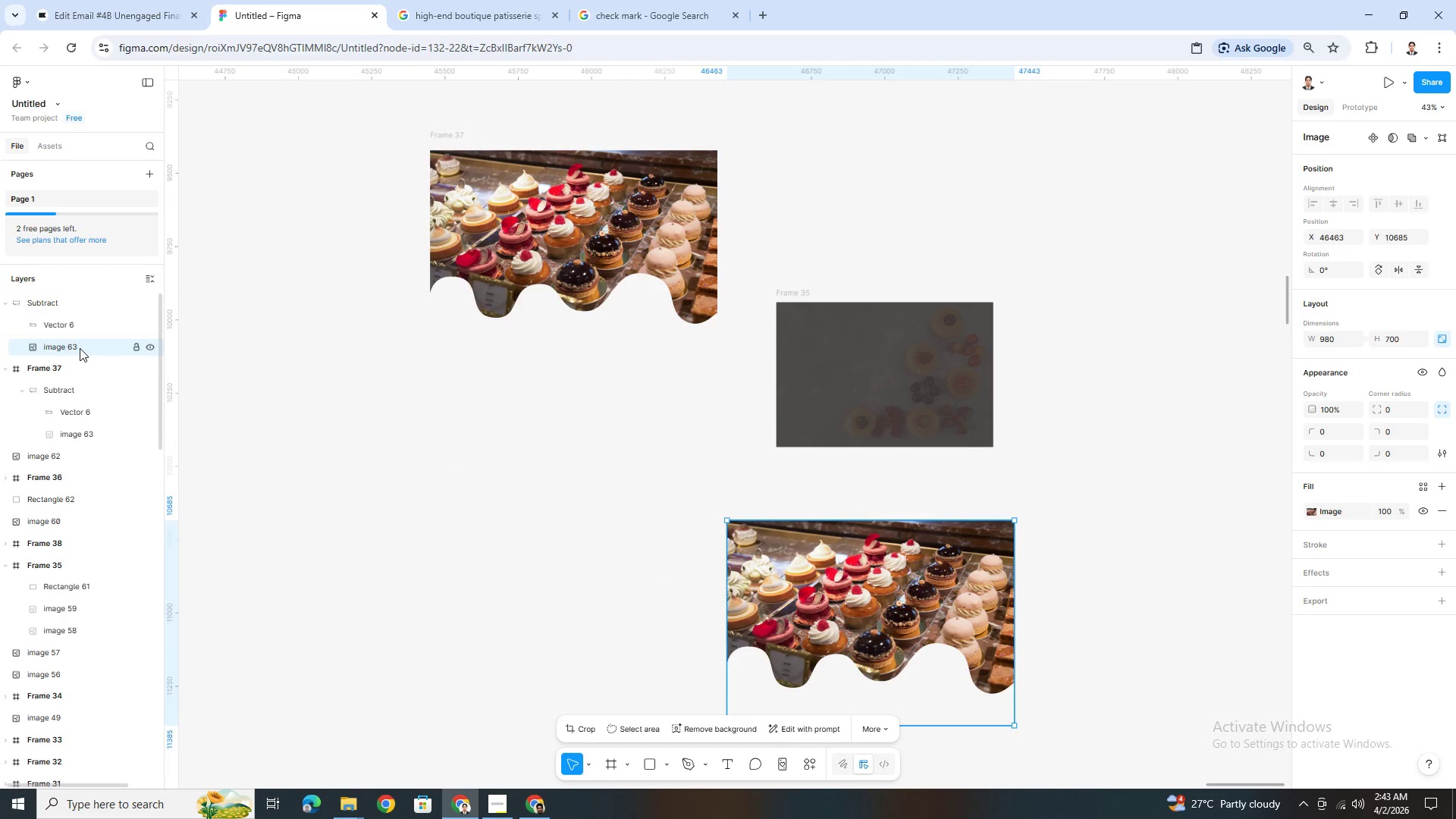 
key(Delete)
 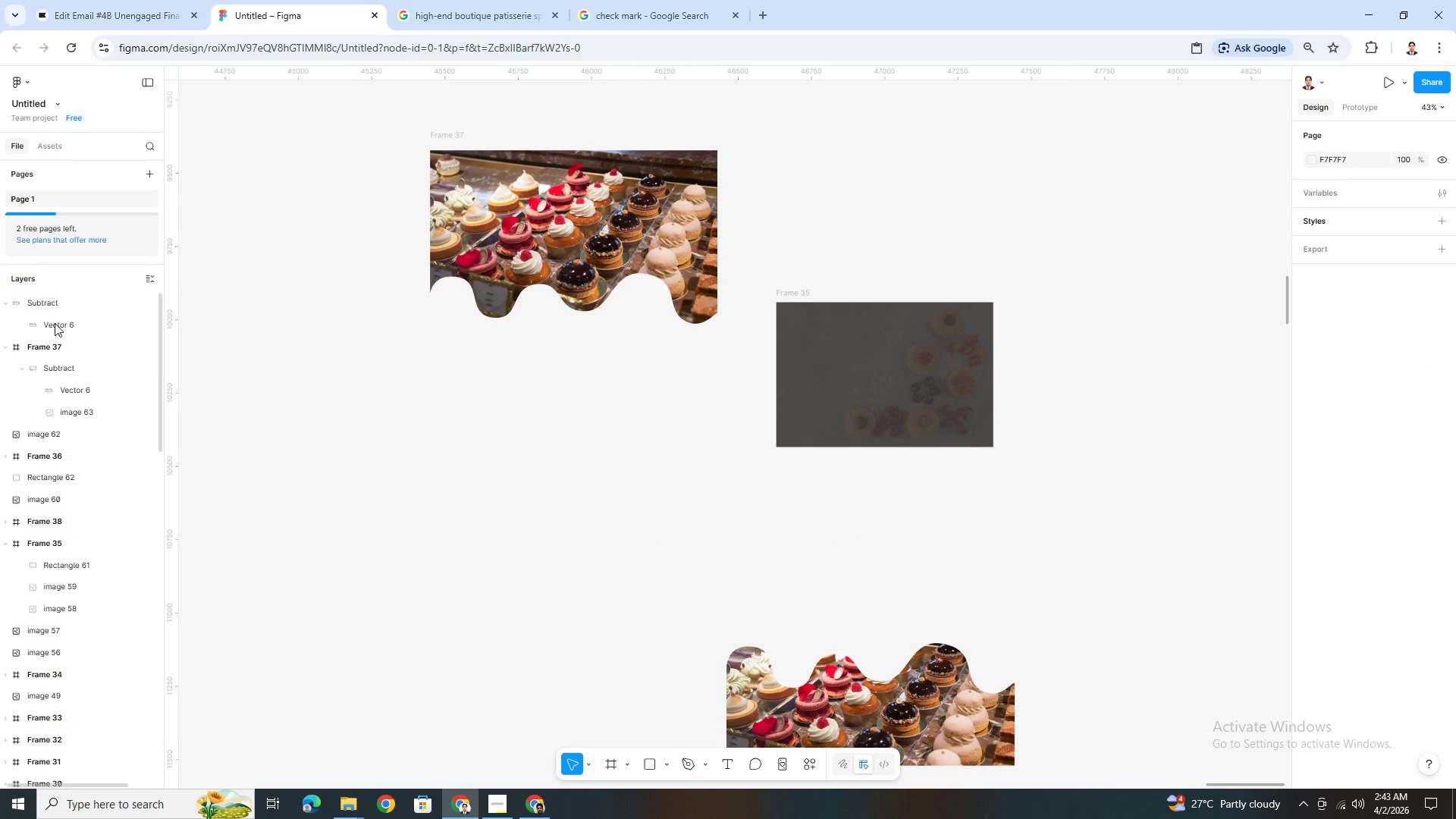 
key(Control+Z)
 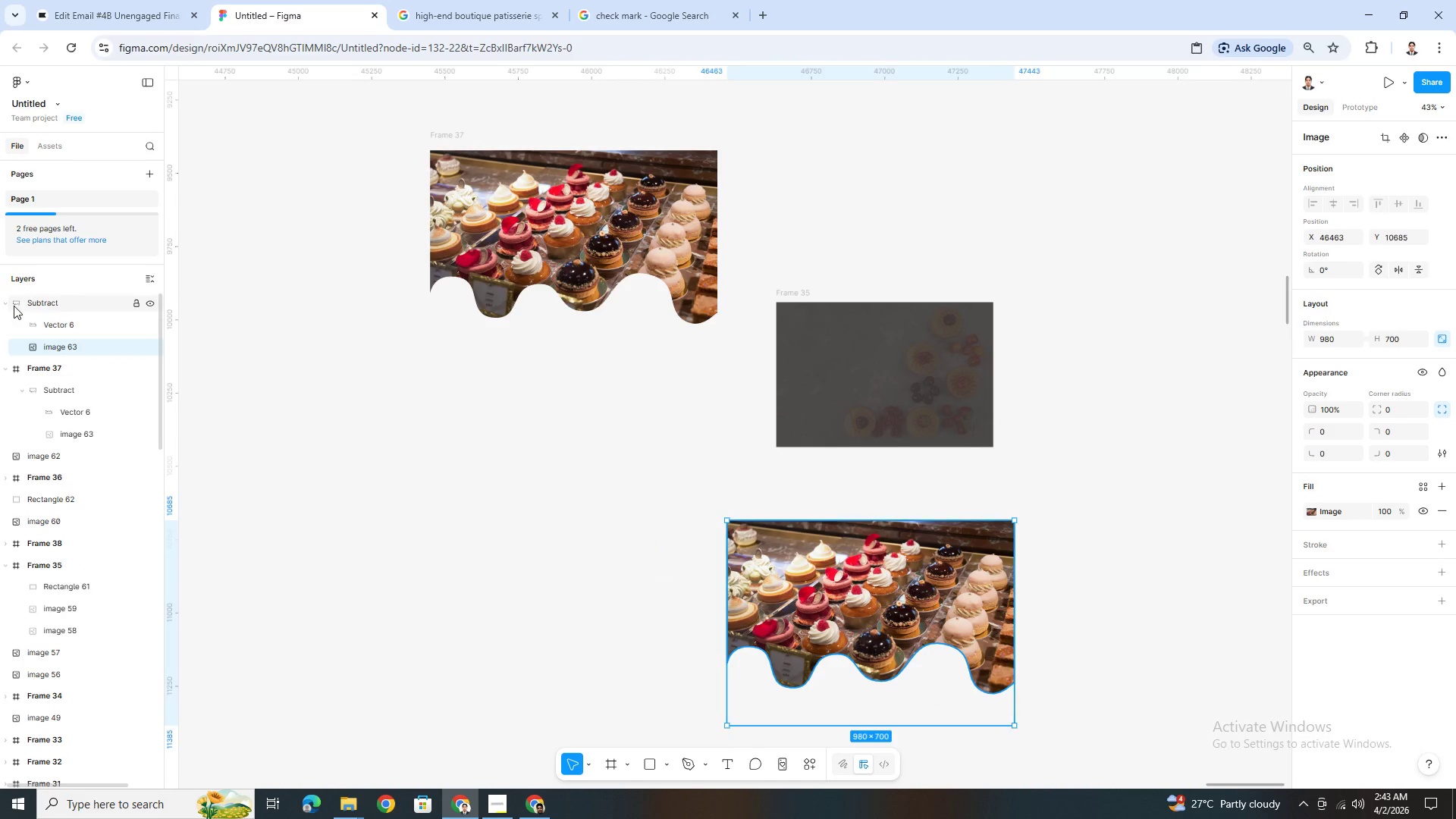 
scroll: coordinate [133, 339], scroll_direction: up, amount: 2.0
 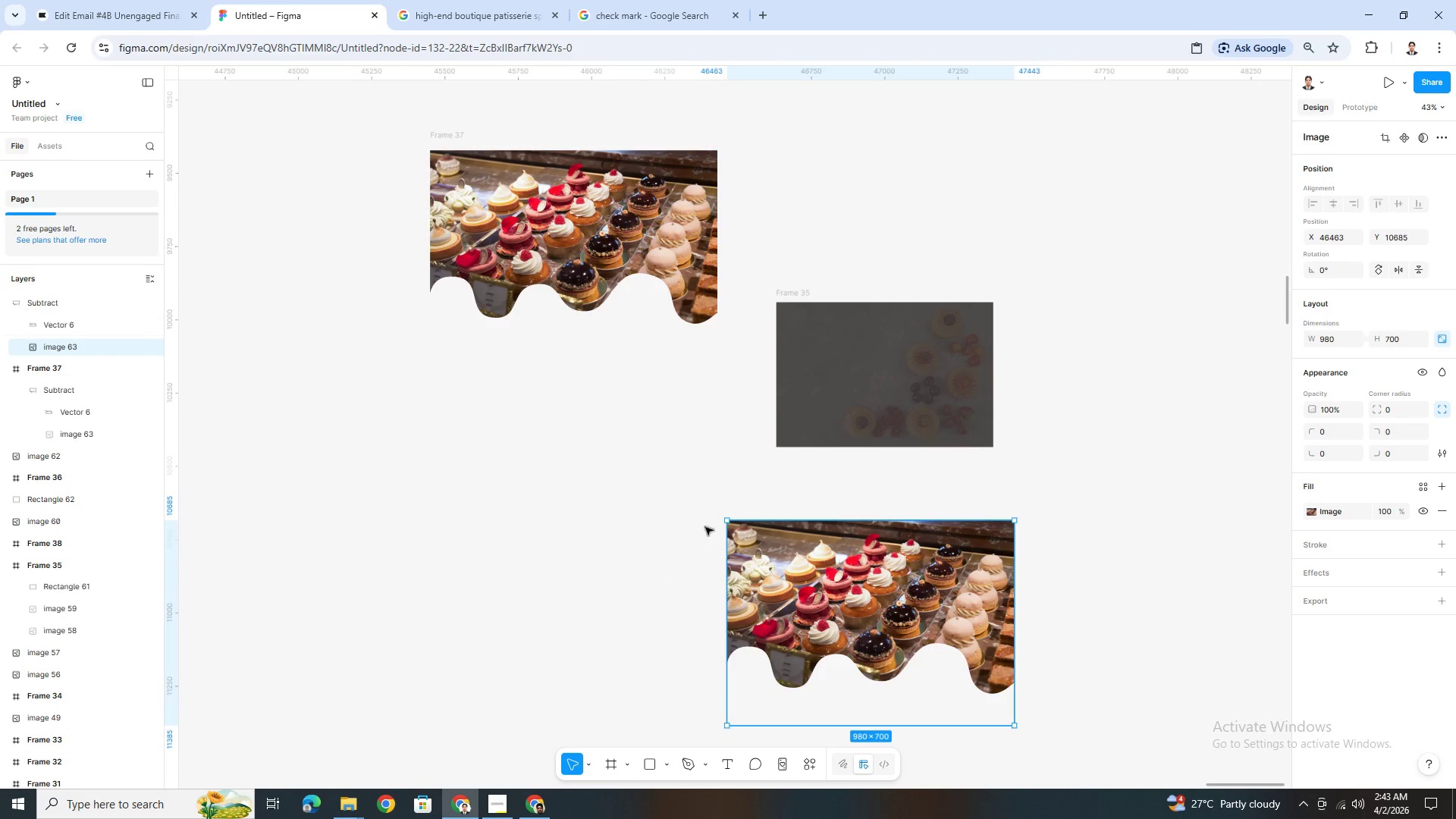 
hold_key(key=ControlLeft, duration=0.83)
 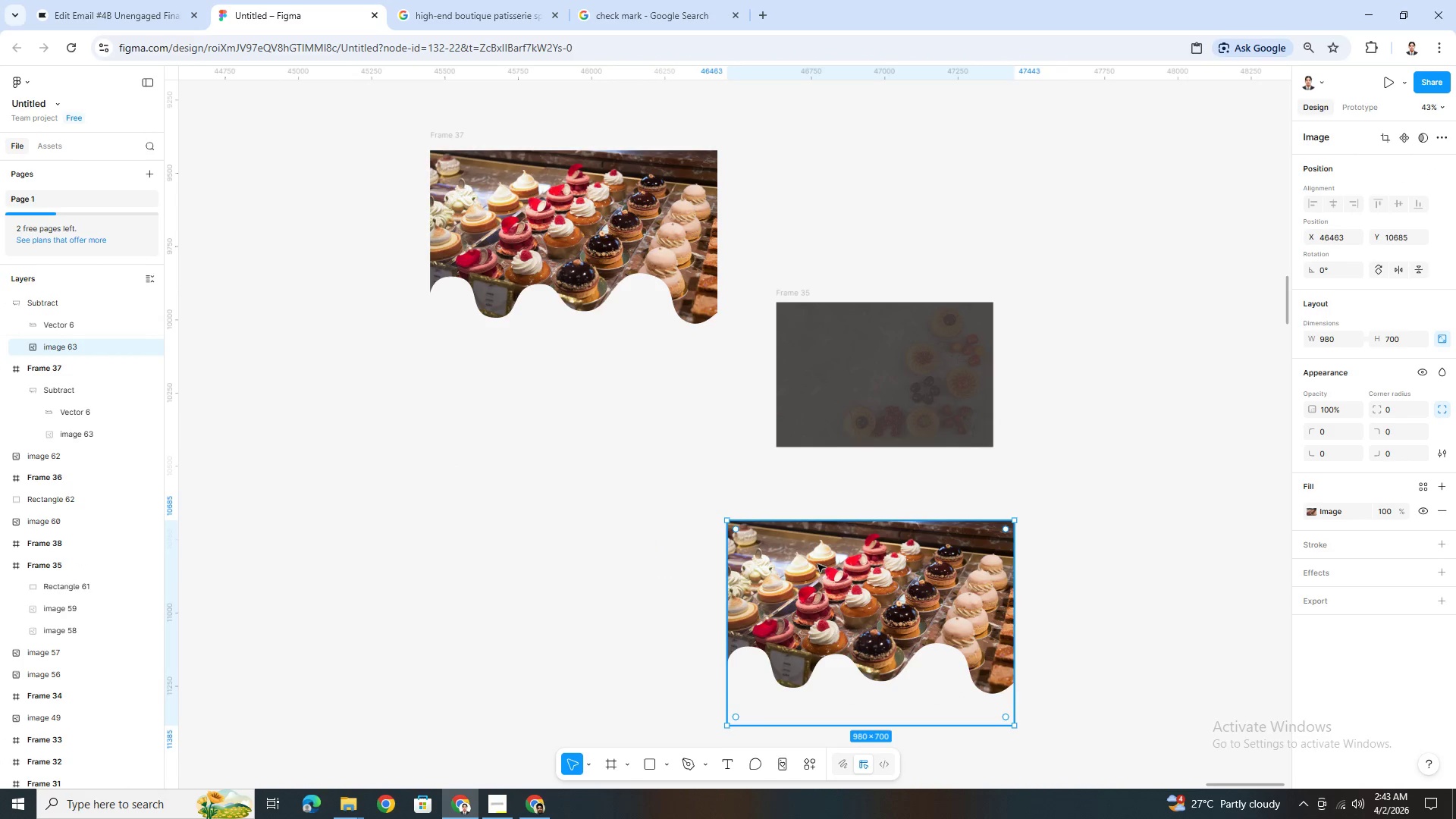 
key(Control+Z)
 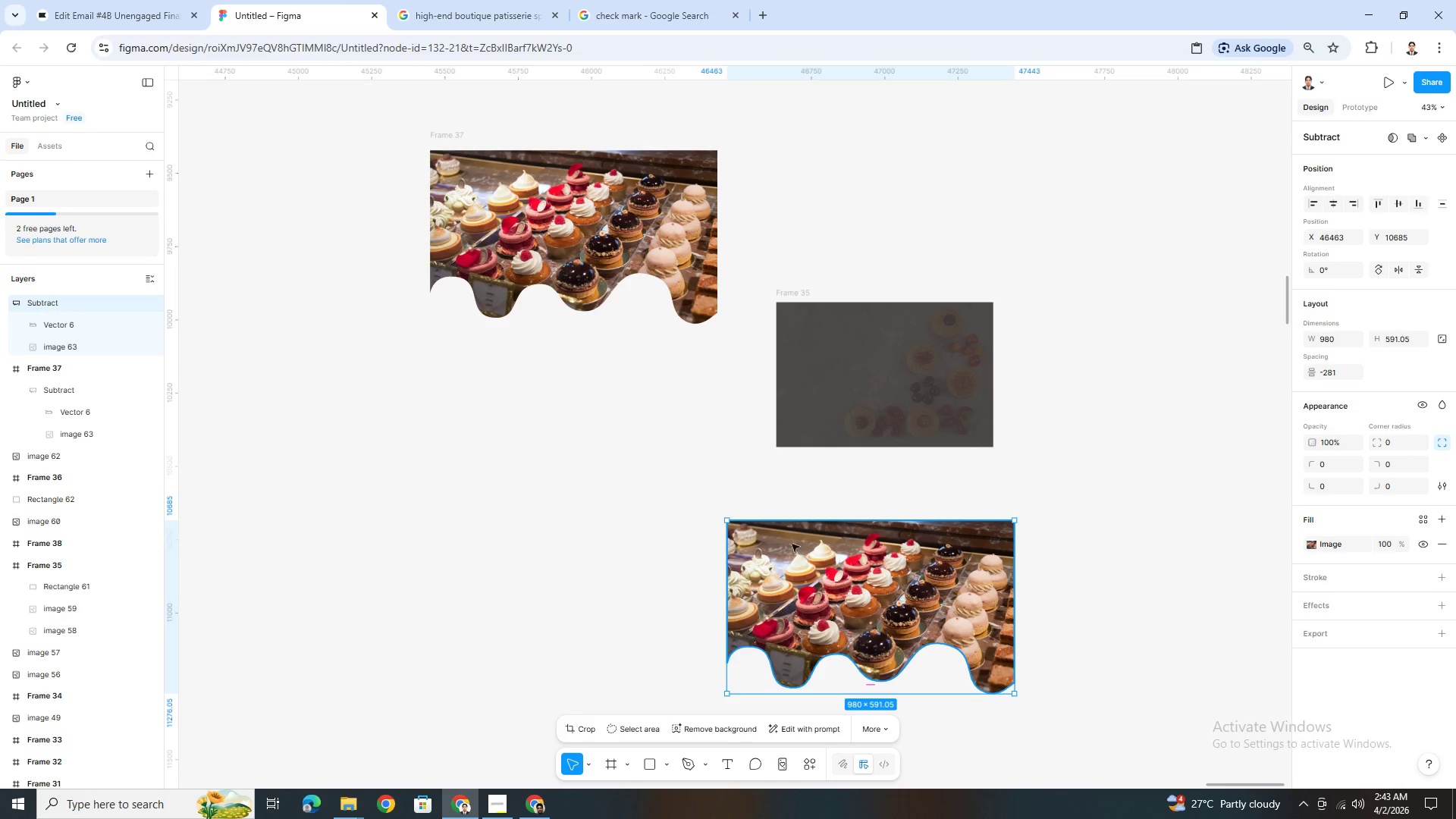 
key(Control+Z)
 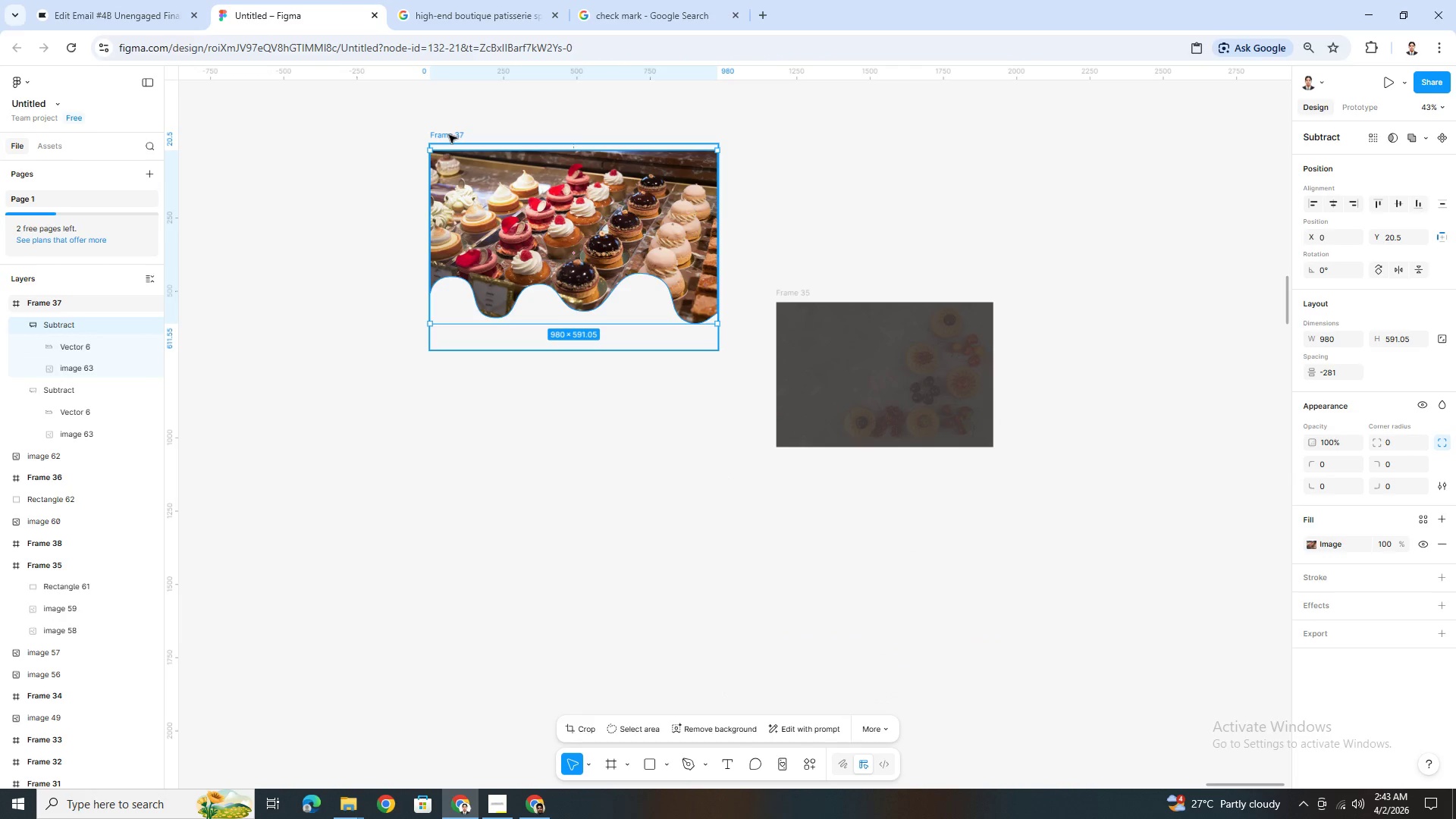 
key(Control+Z)
 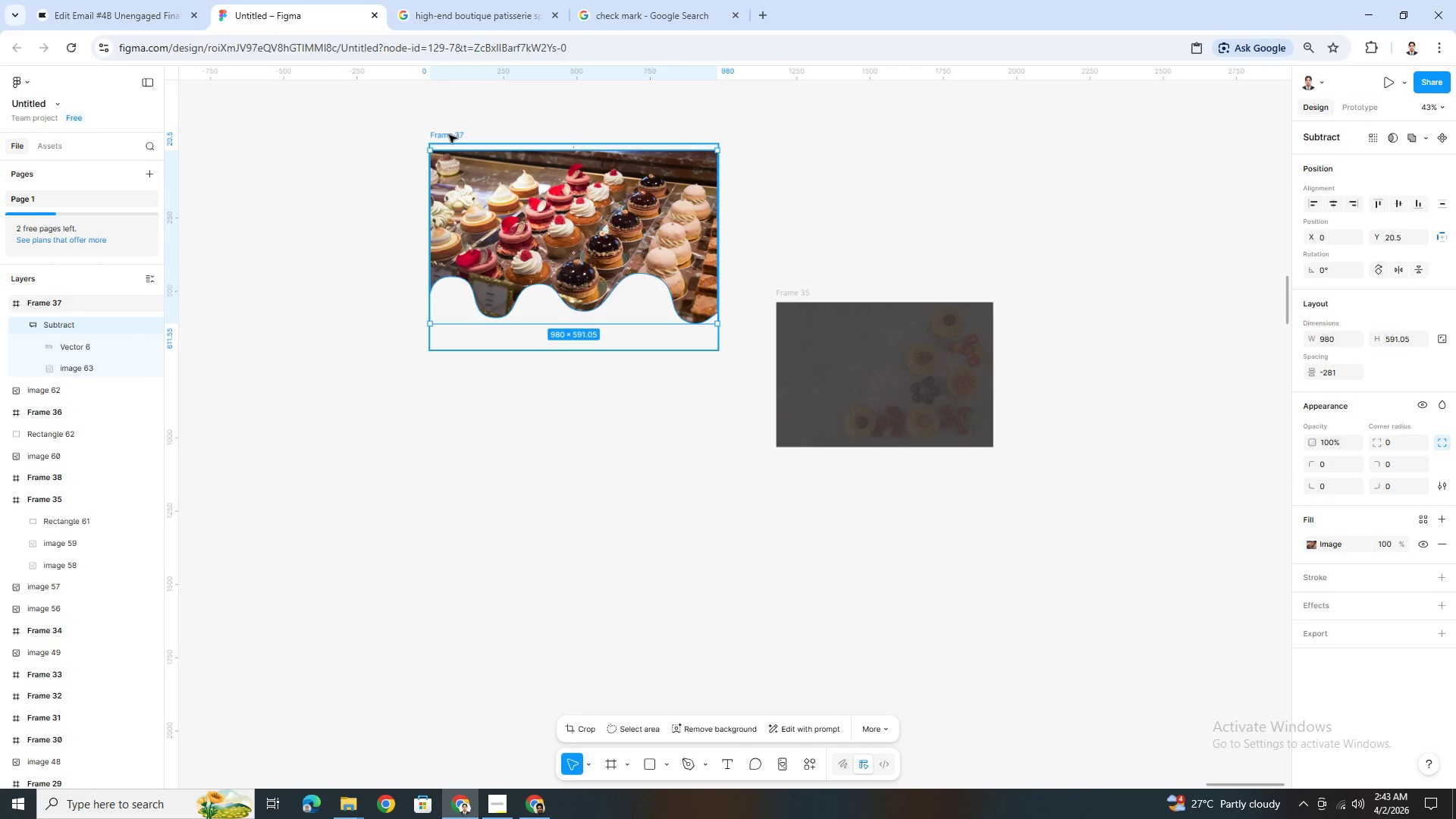 
left_click([449, 135])
 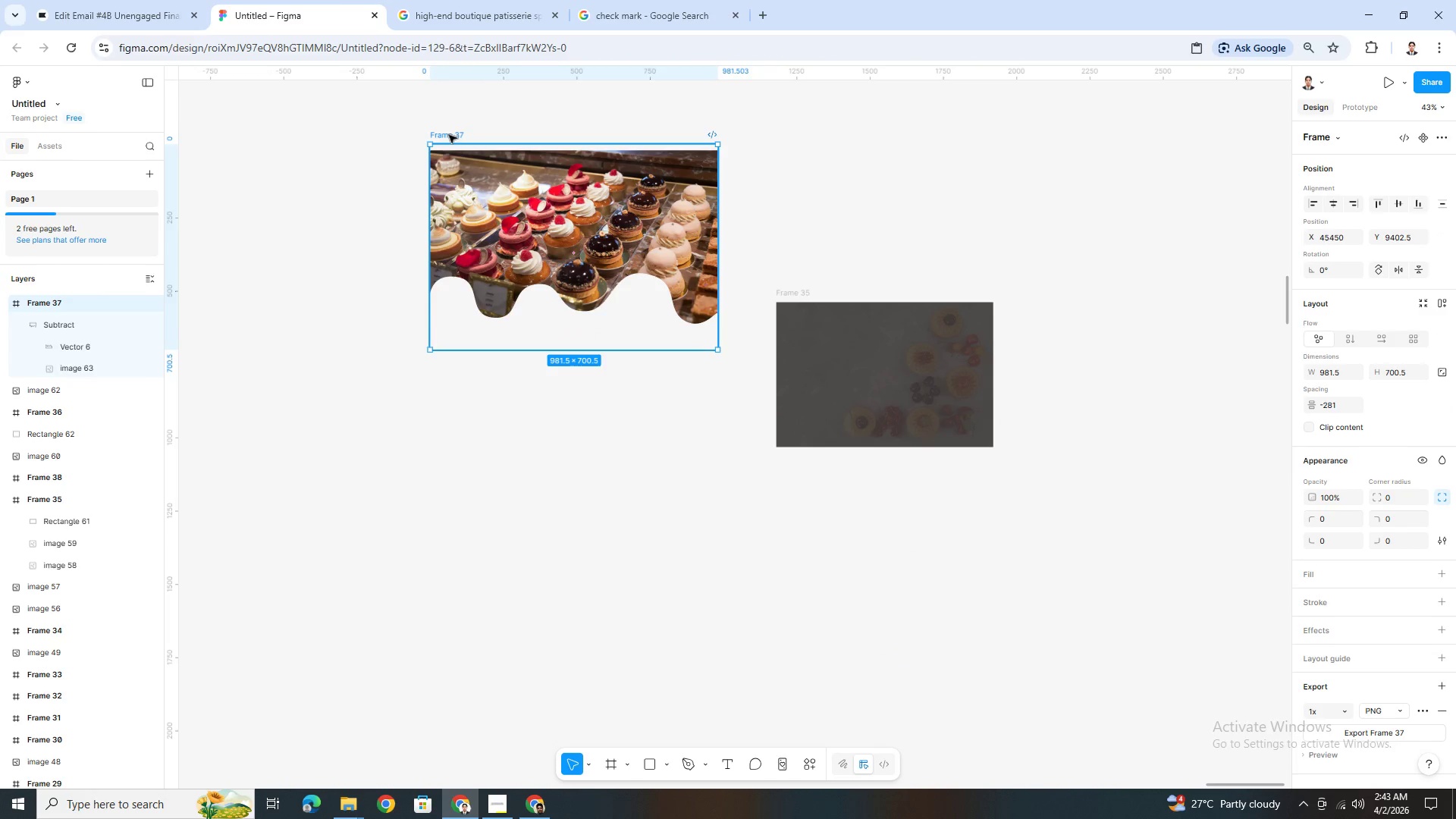 
key(Control+V)
 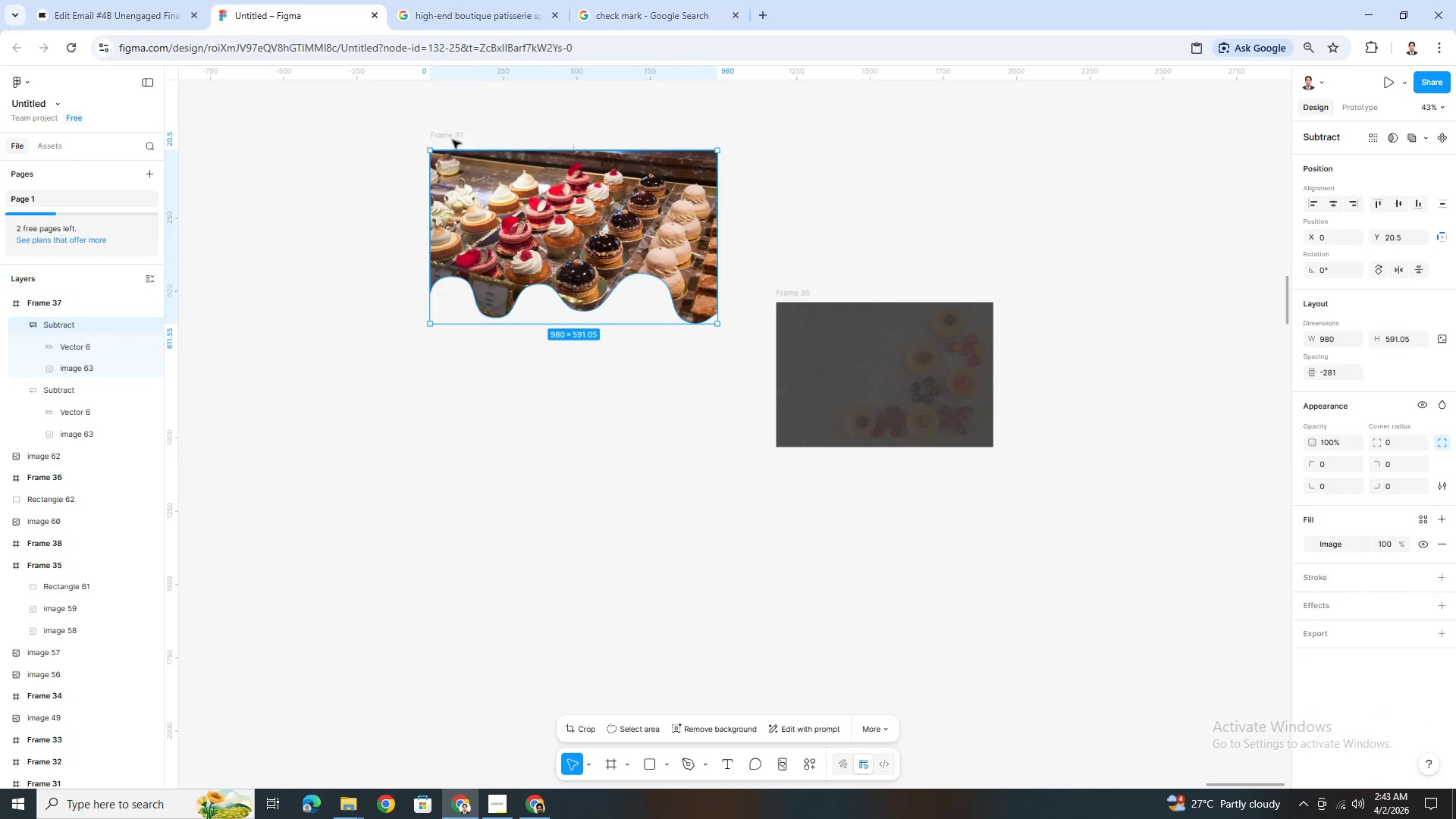 
key(Control+B)
 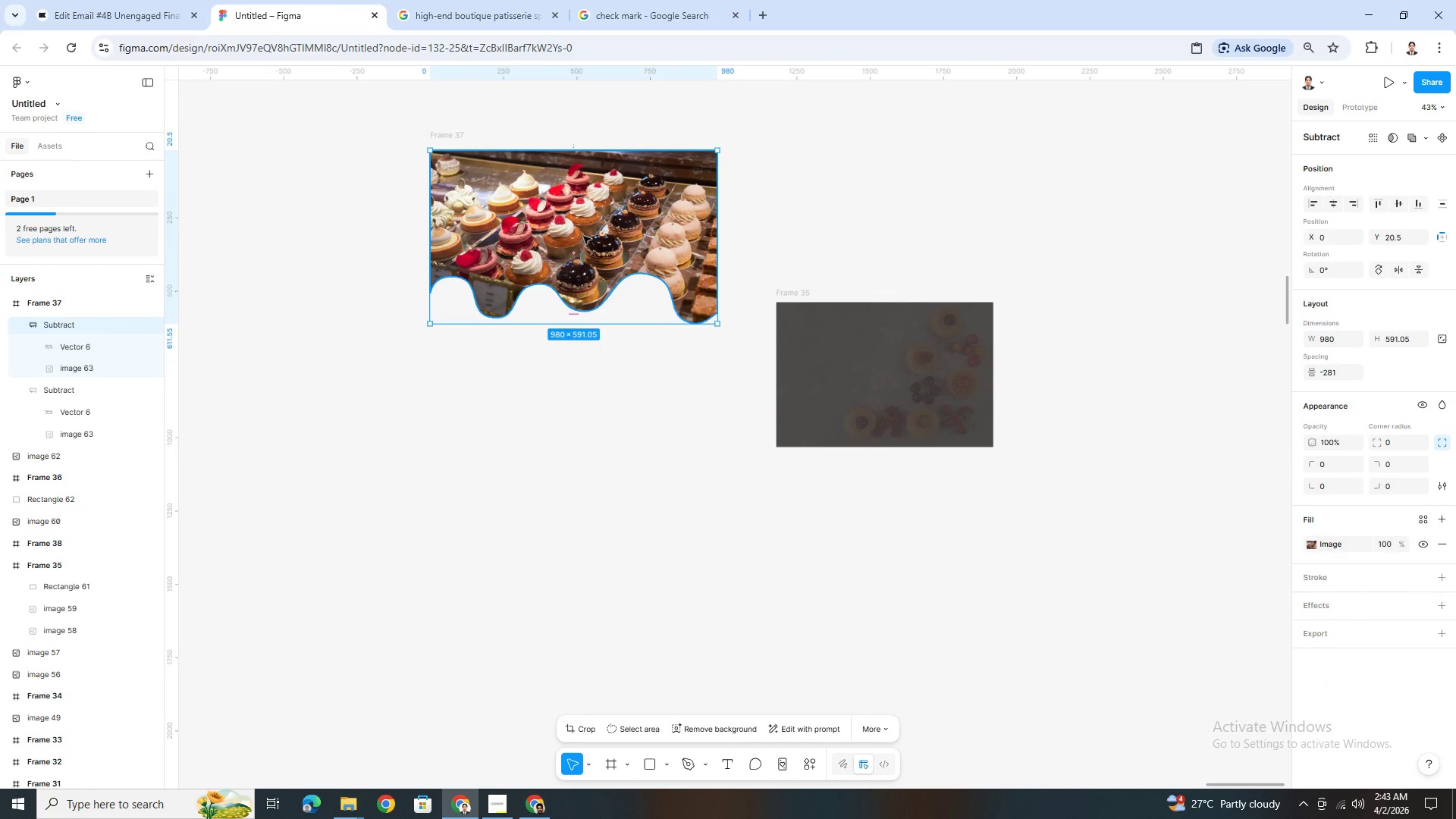 
left_click_drag(start_coordinate=[583, 236], to_coordinate=[1030, 629])
 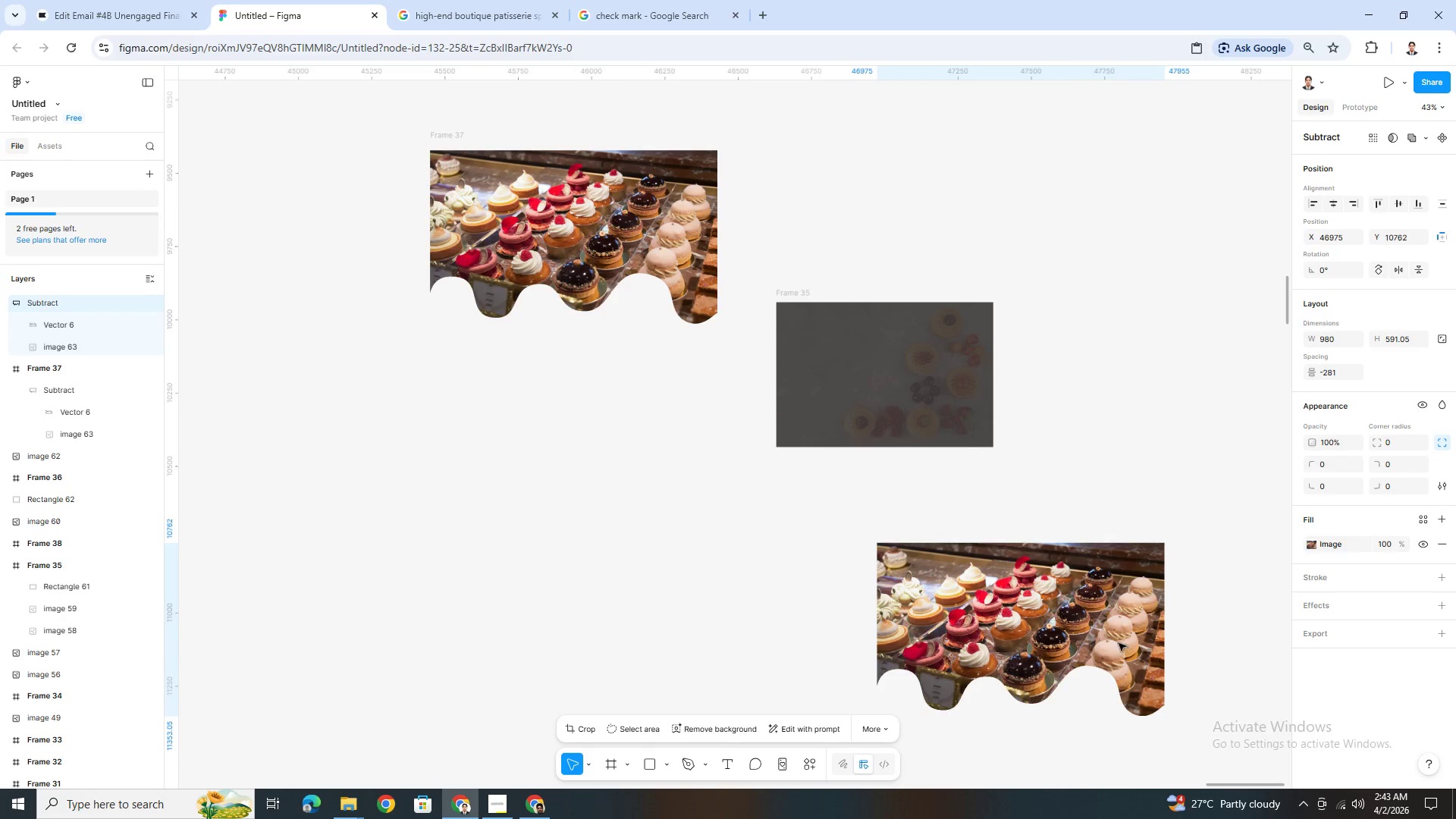 
hold_key(key=ControlLeft, duration=0.41)
scroll: coordinate [1129, 594], scroll_direction: none, amount: 0.0
 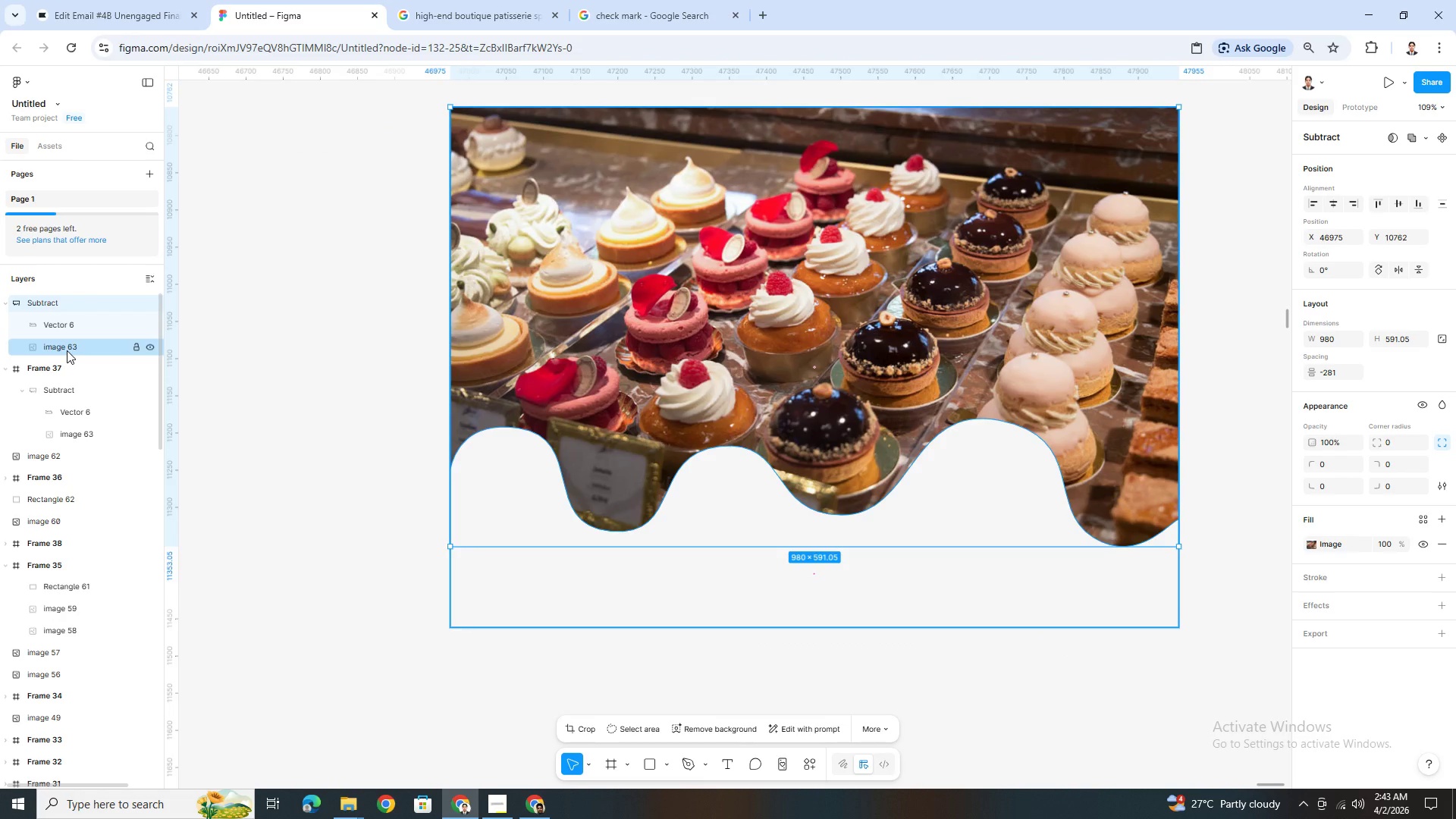 
left_click([67, 350])
 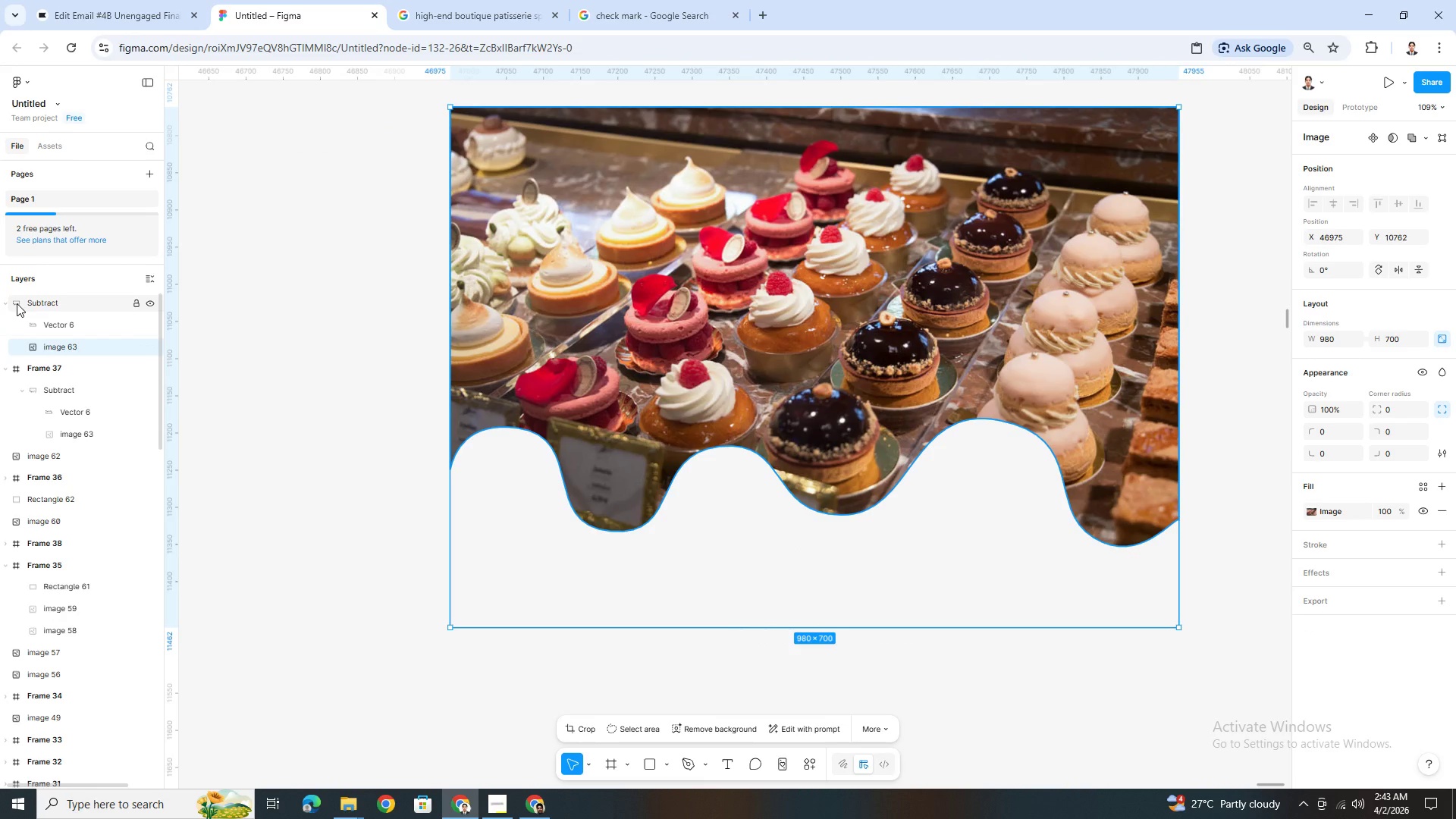 
left_click([17, 303])
 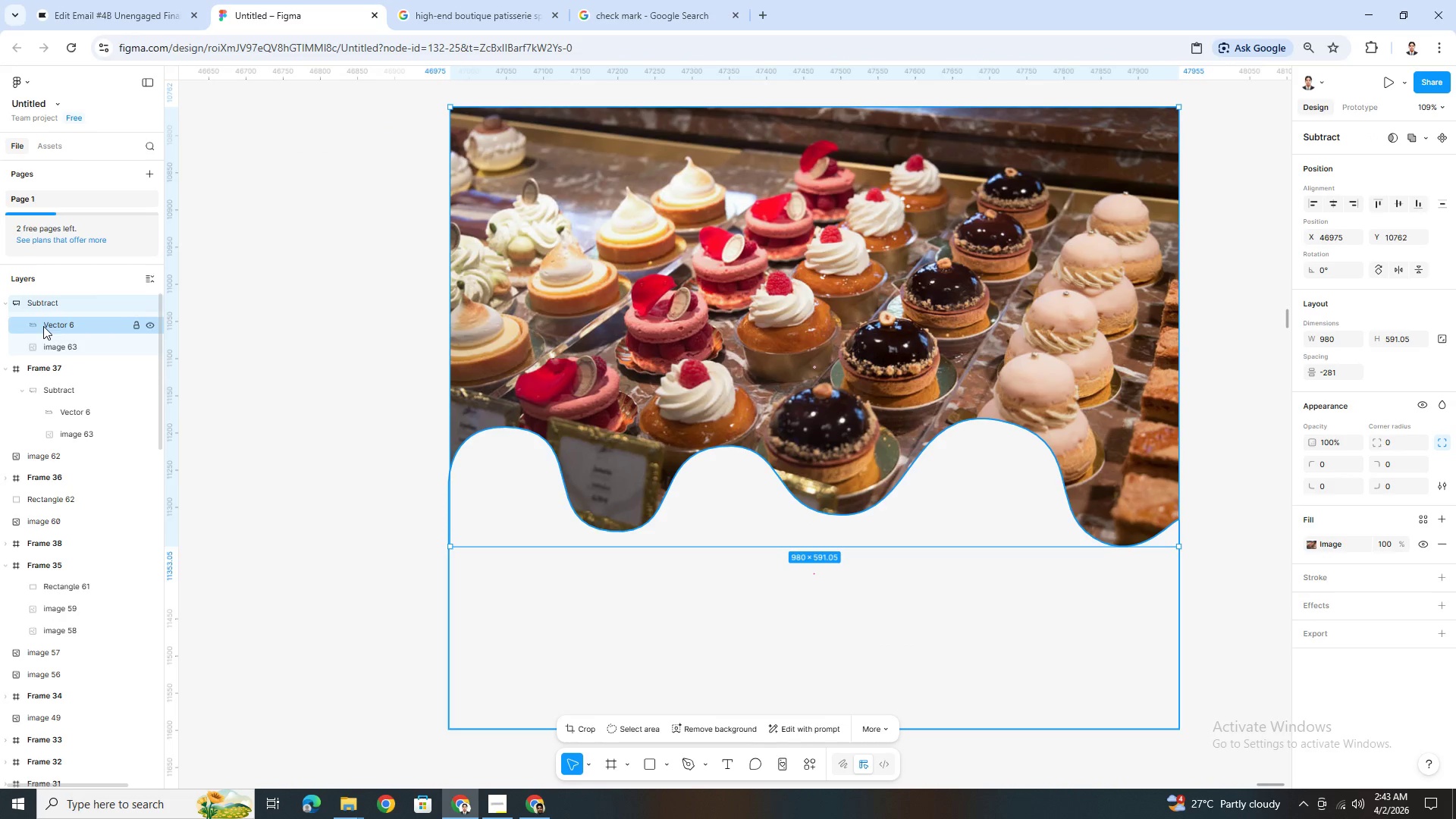 
left_click([7, 301])
 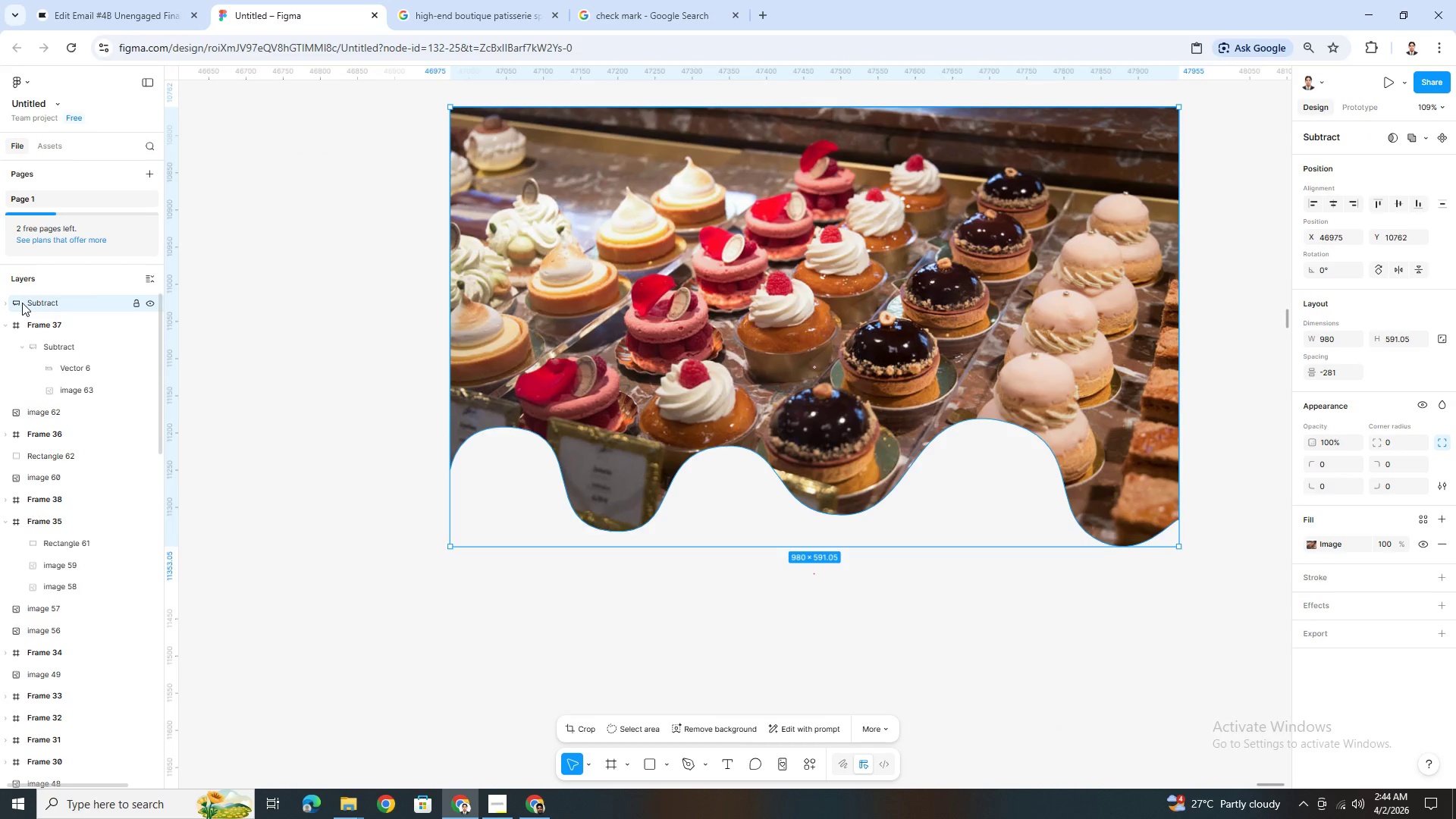 
scroll: coordinate [64, 322], scroll_direction: up, amount: 3.0
 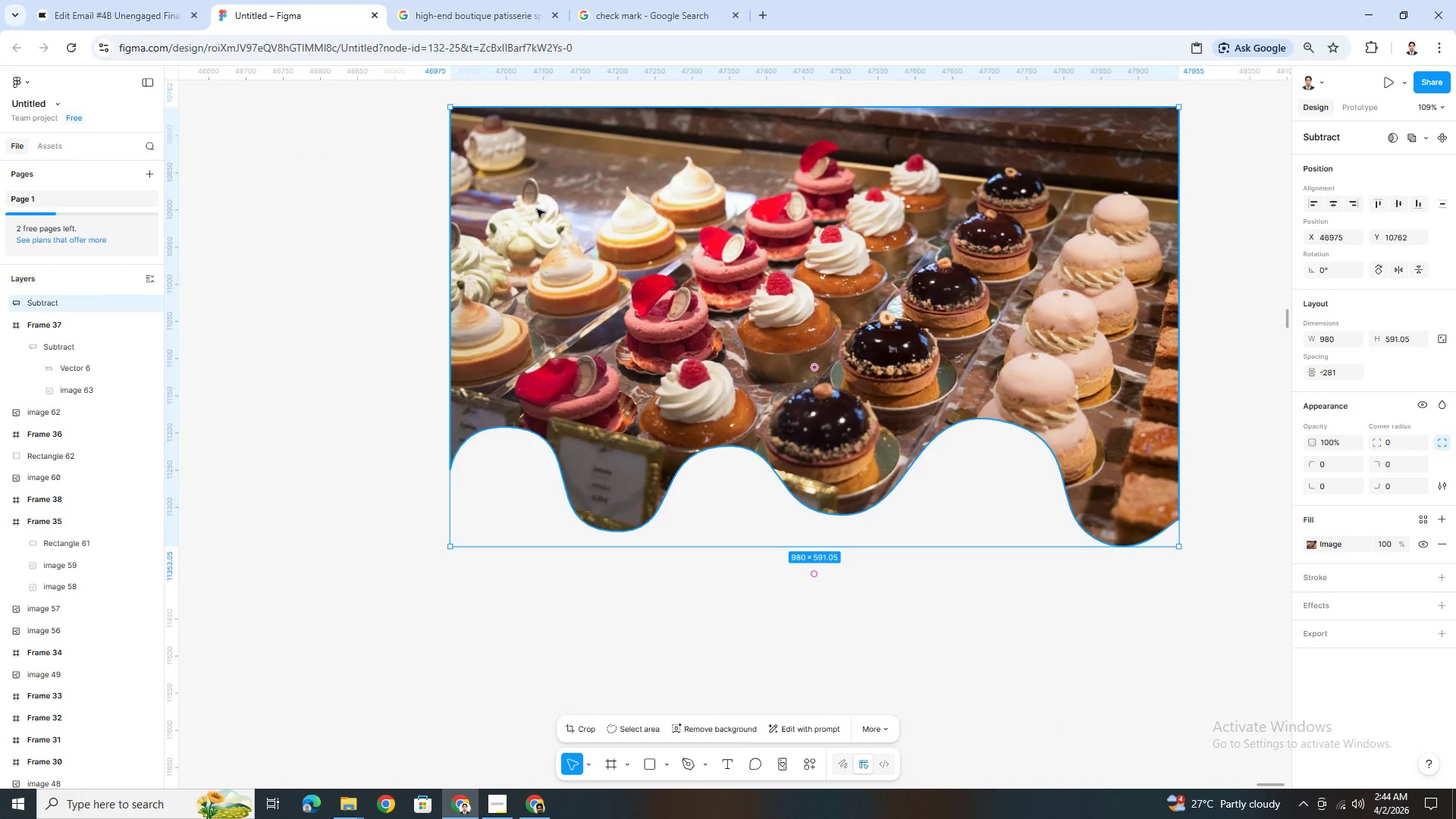 
double_click([537, 209])
 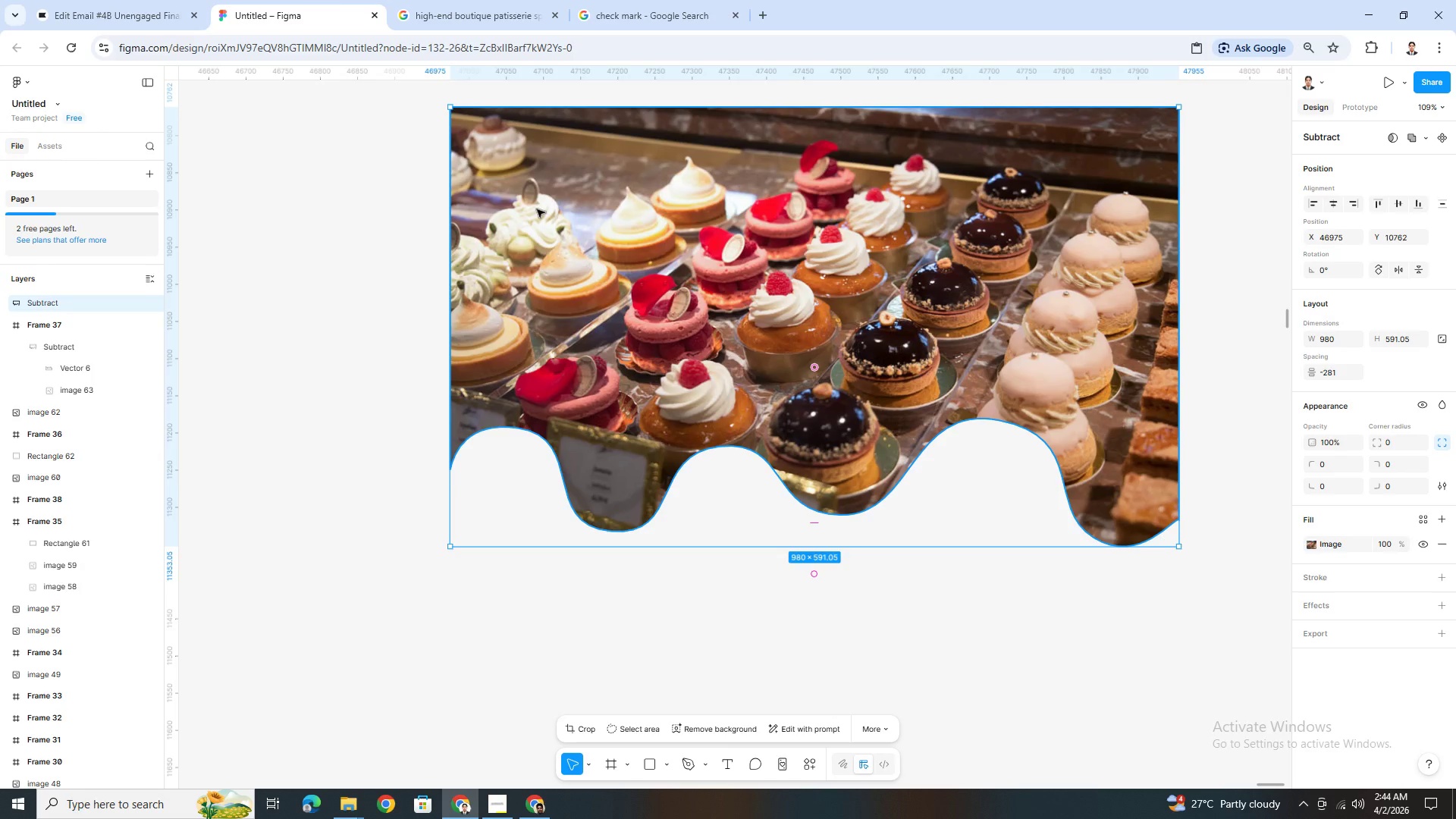 
triple_click([537, 209])
 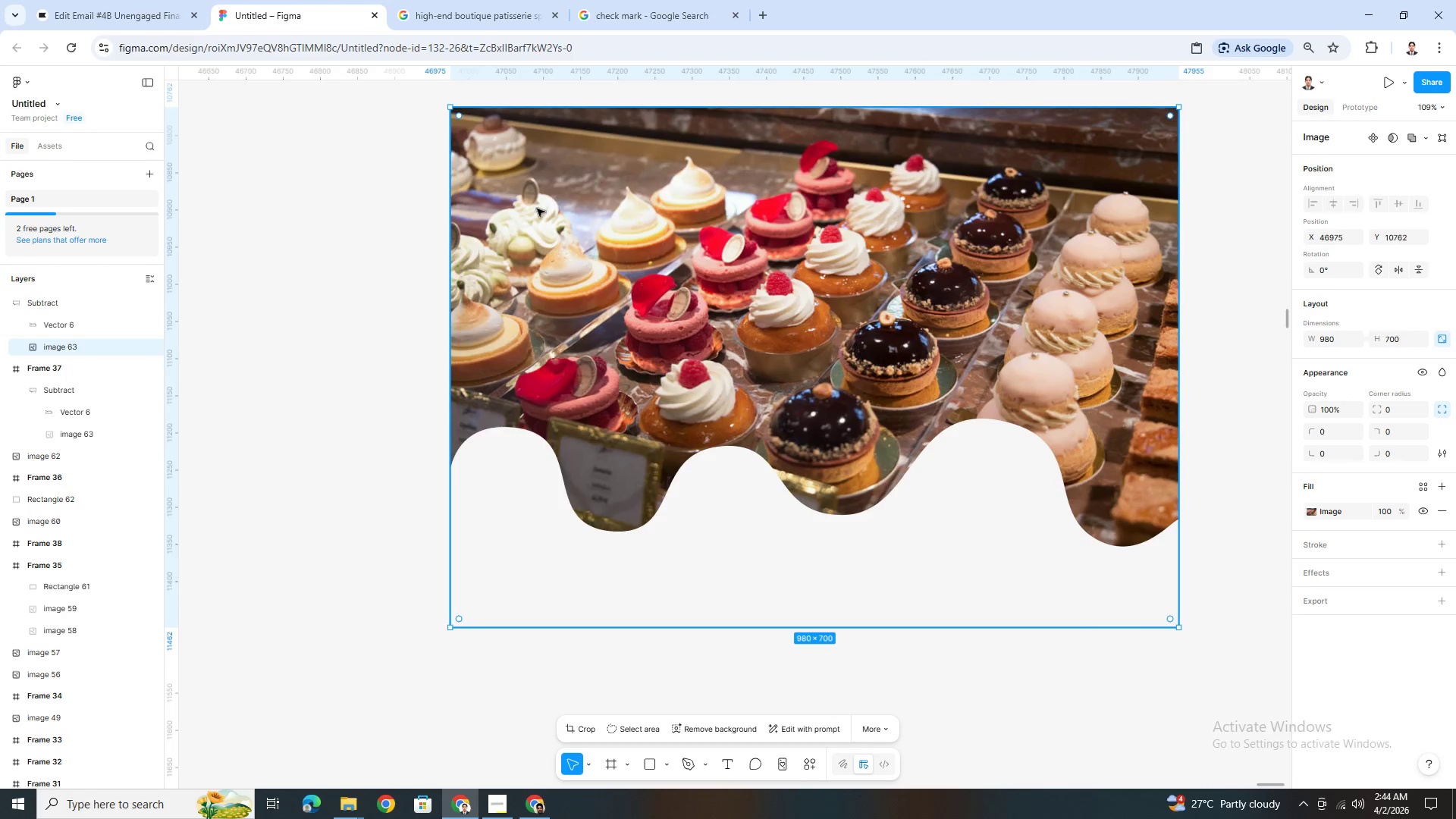 
scroll: coordinate [72, 303], scroll_direction: up, amount: 4.0
 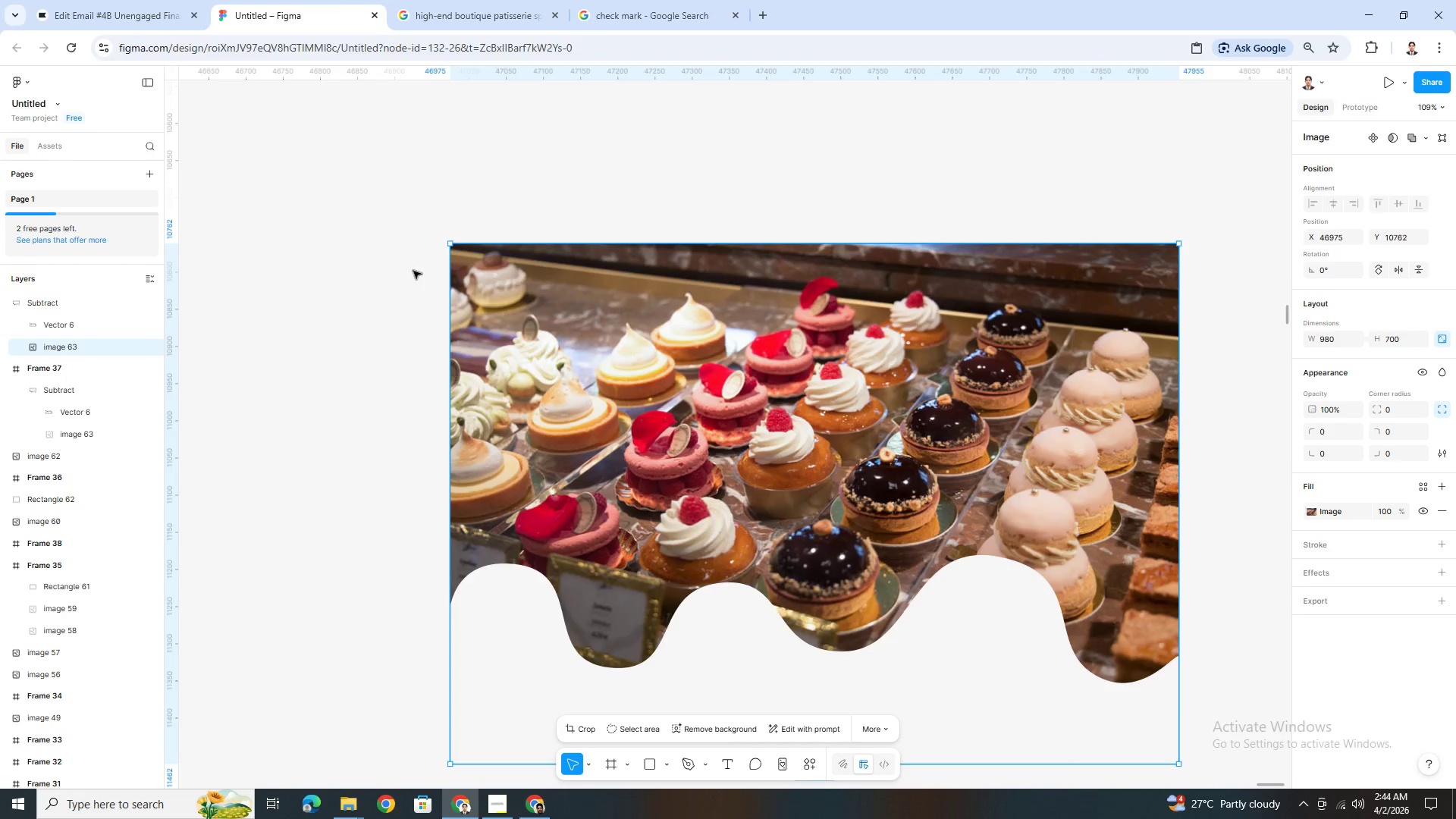 
left_click([438, 253])
 